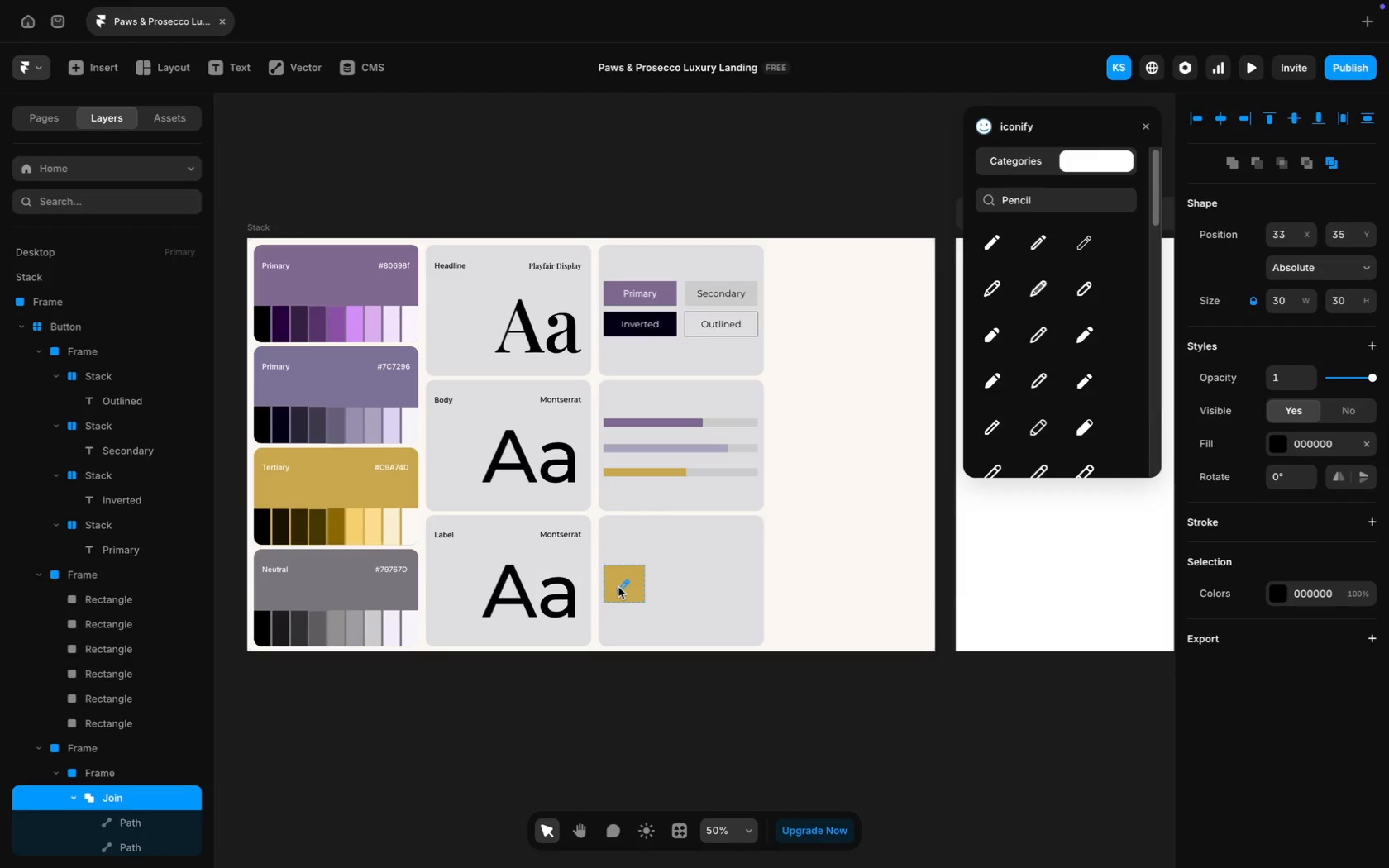 
key(ArrowUp)
 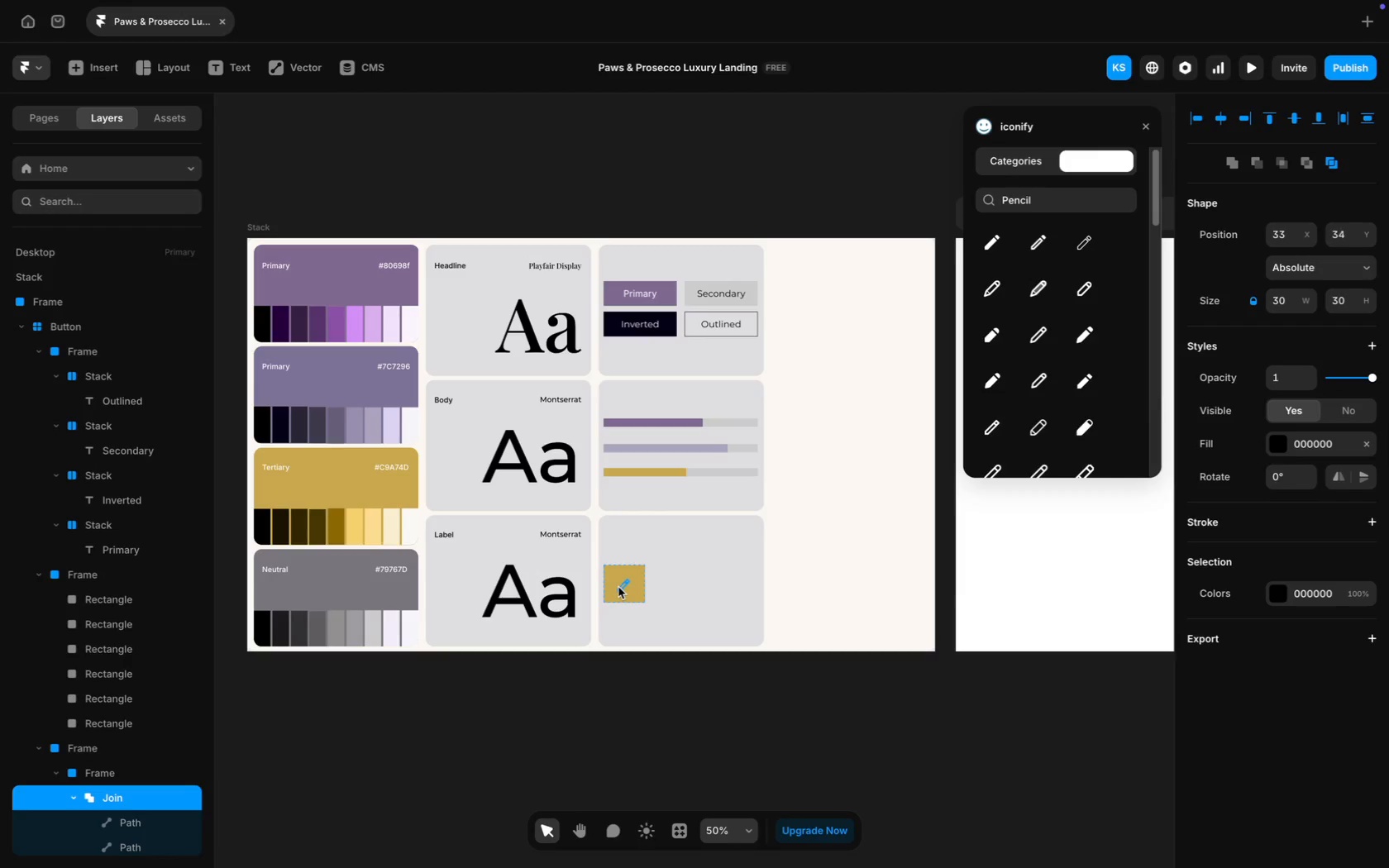 
key(ArrowUp)
 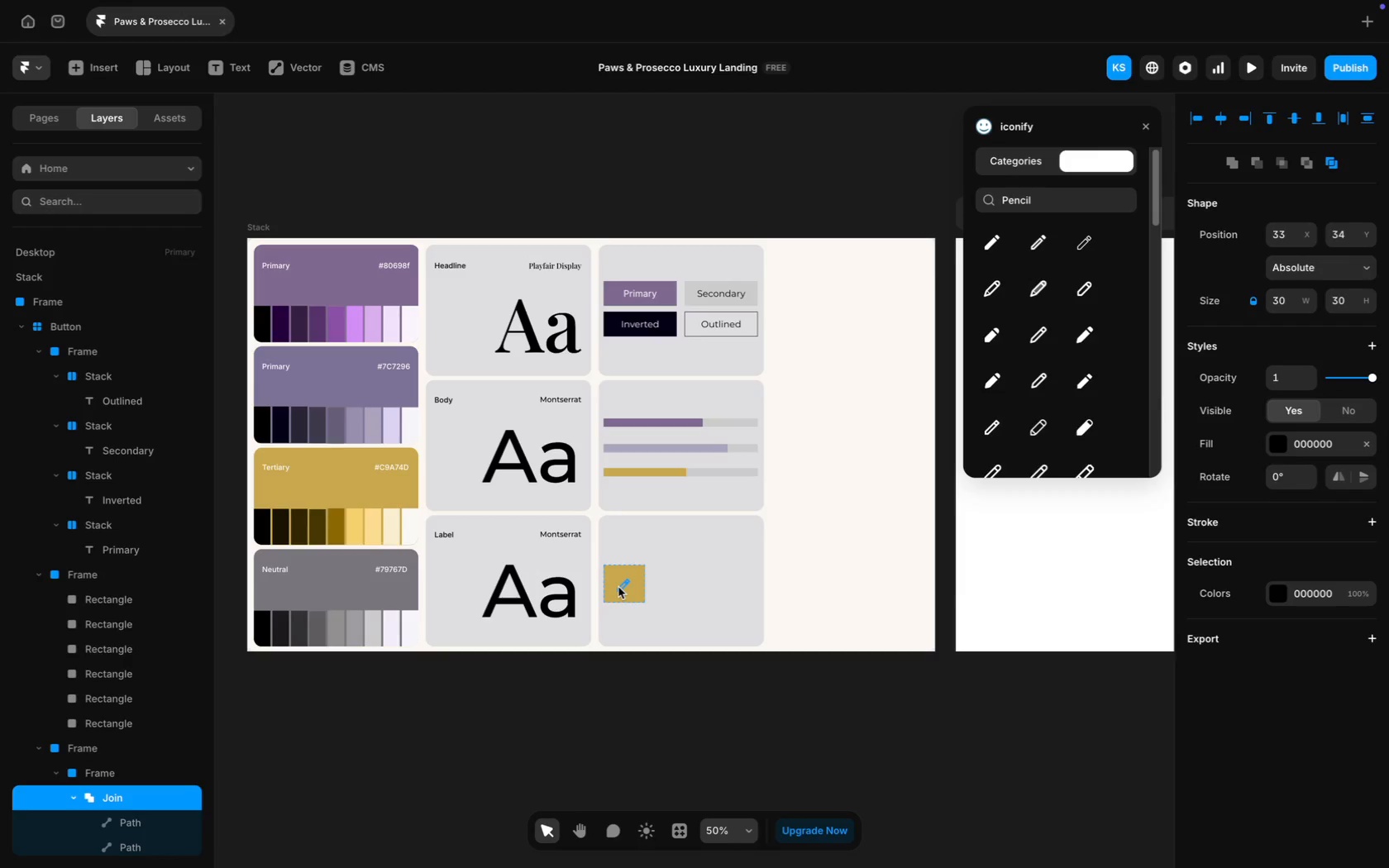 
key(ArrowDown)
 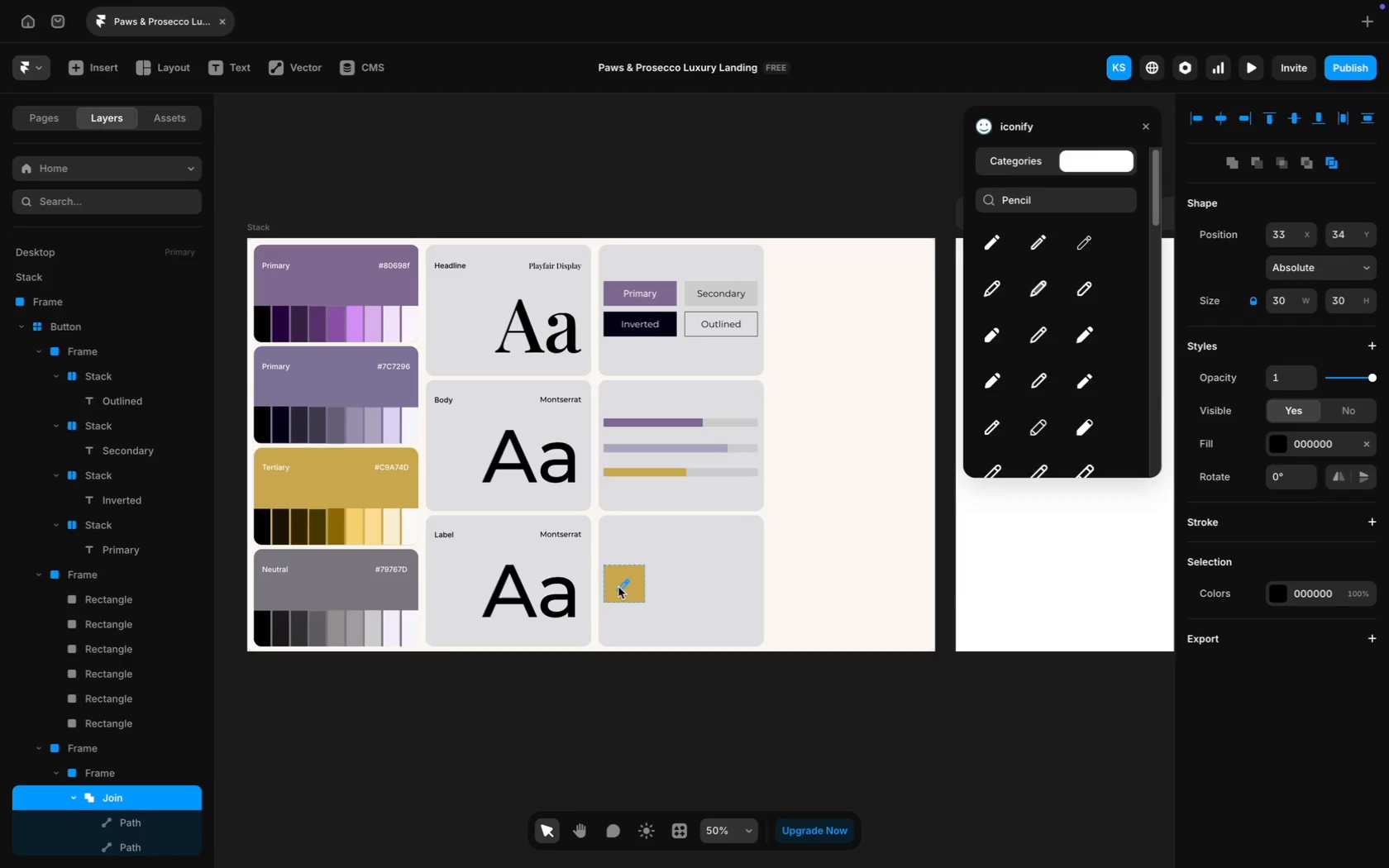 
key(ArrowUp)
 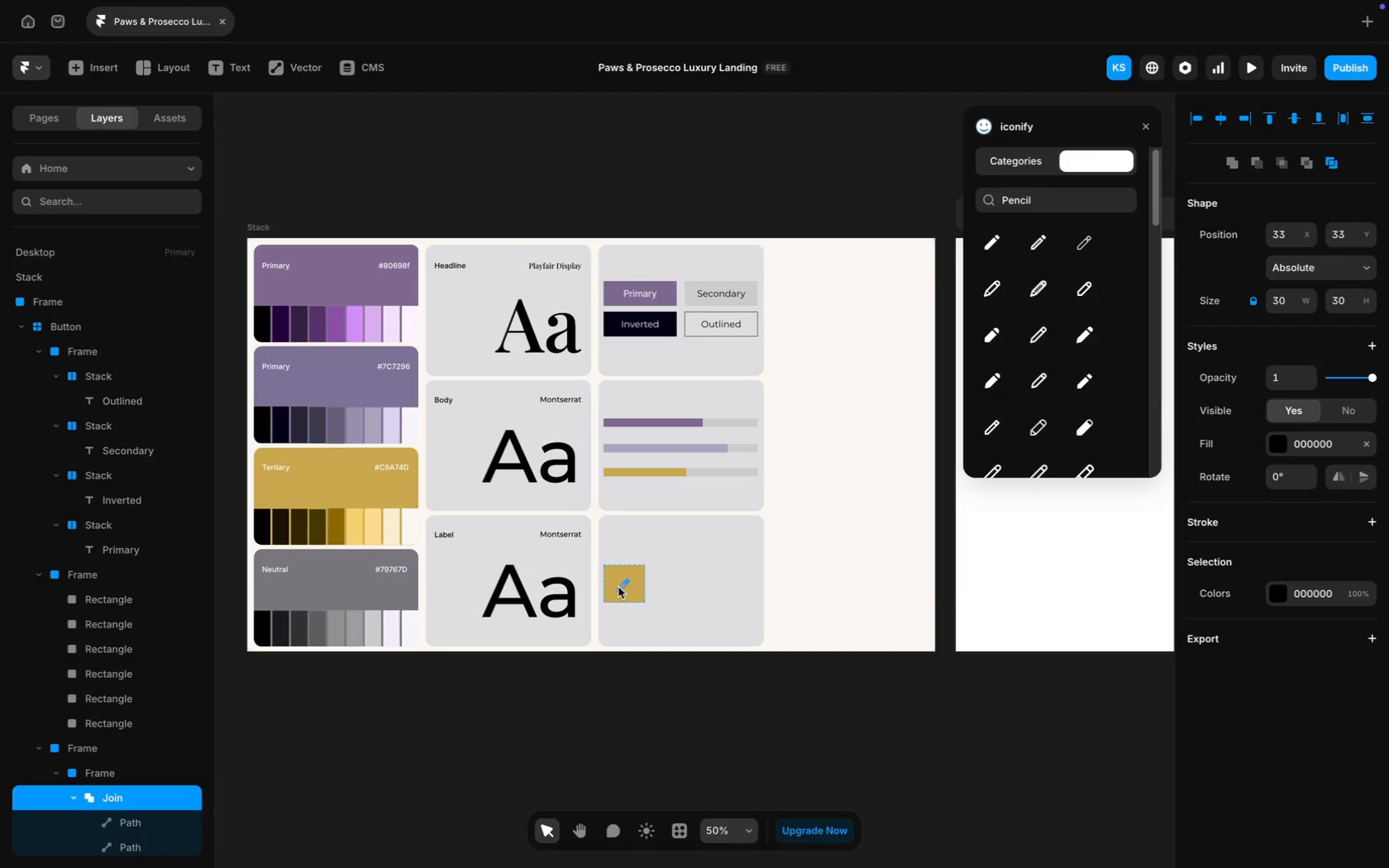 
key(ArrowUp)
 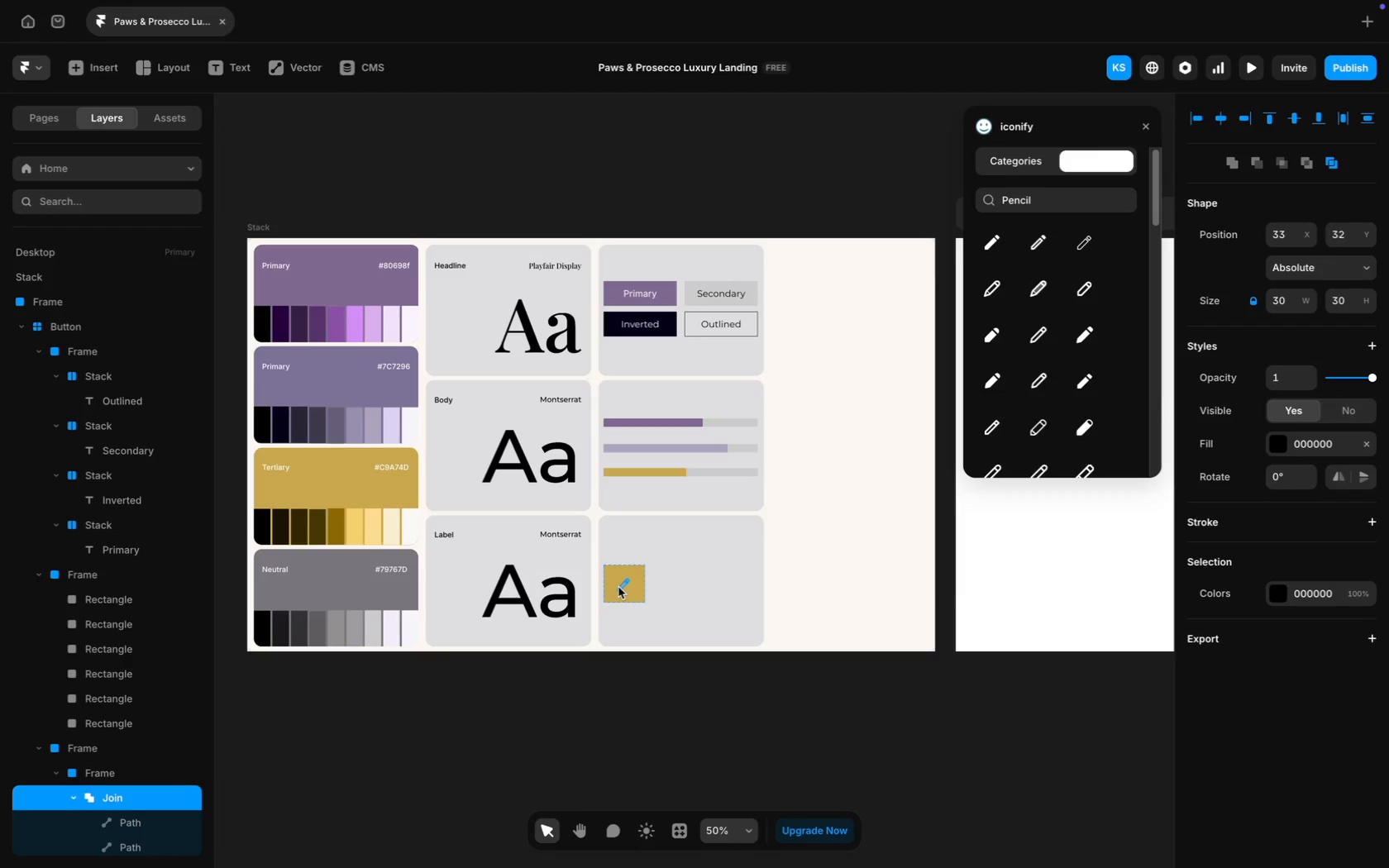 
key(ArrowUp)
 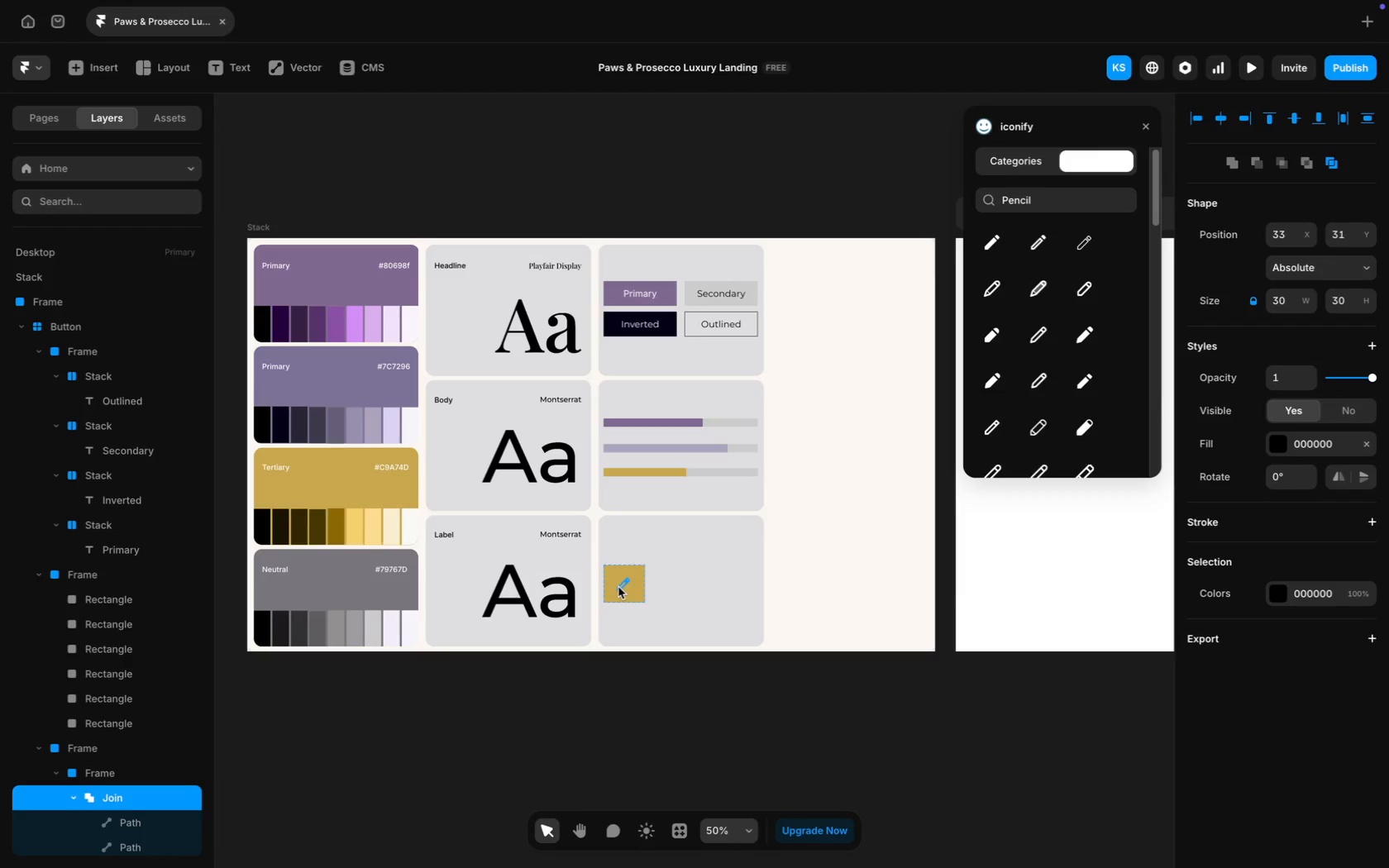 
key(ArrowUp)
 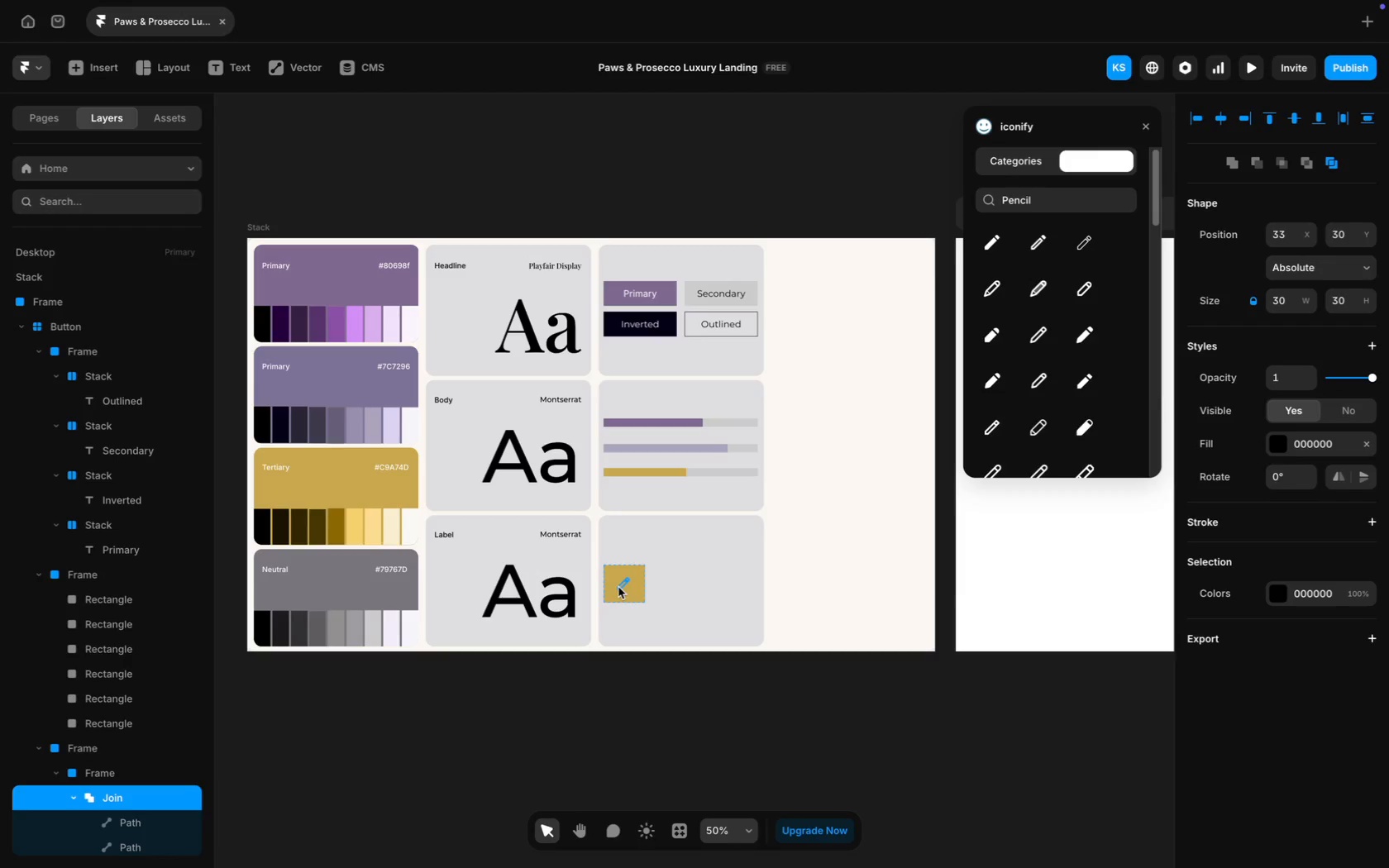 
key(ArrowUp)
 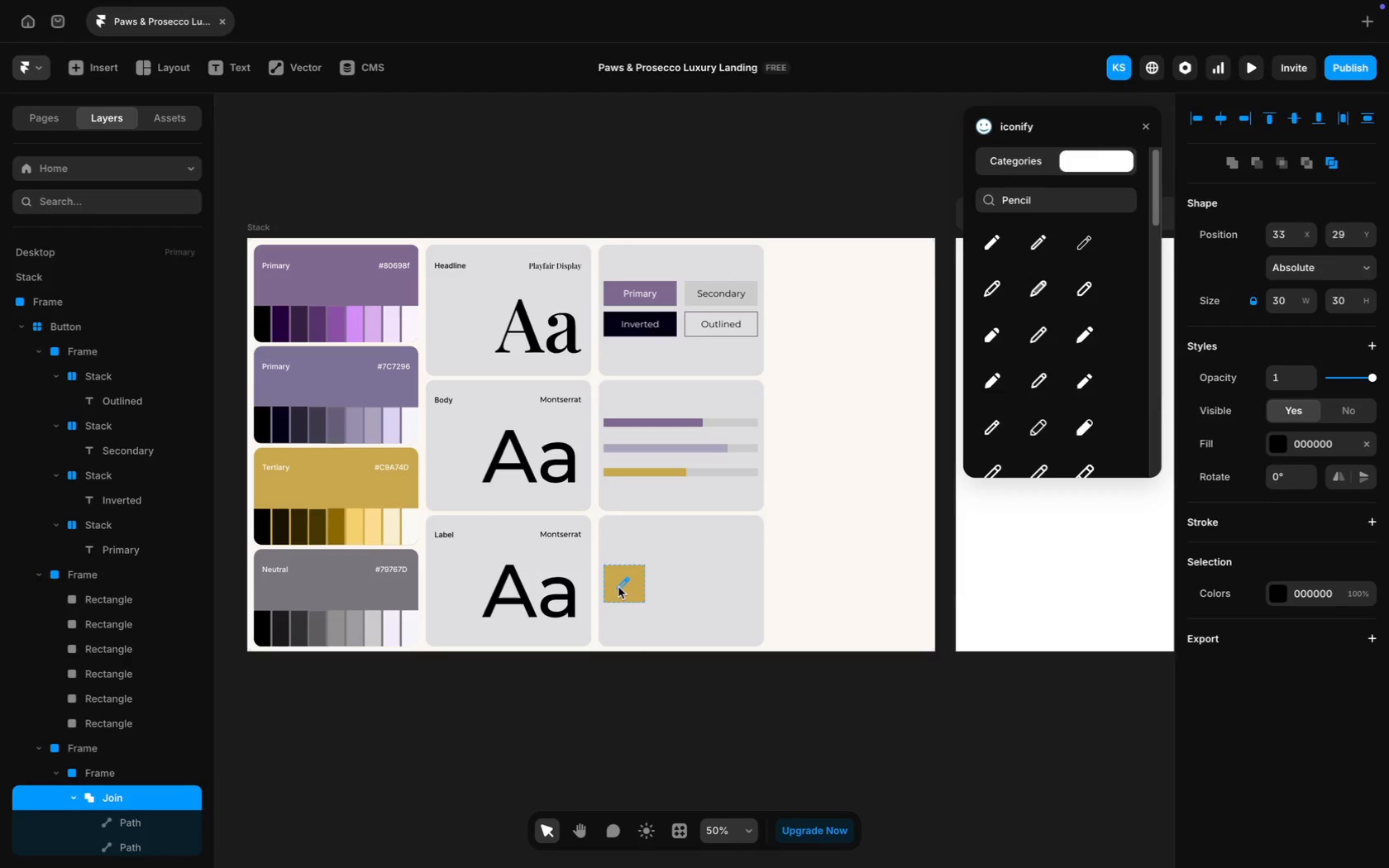 
key(ArrowUp)
 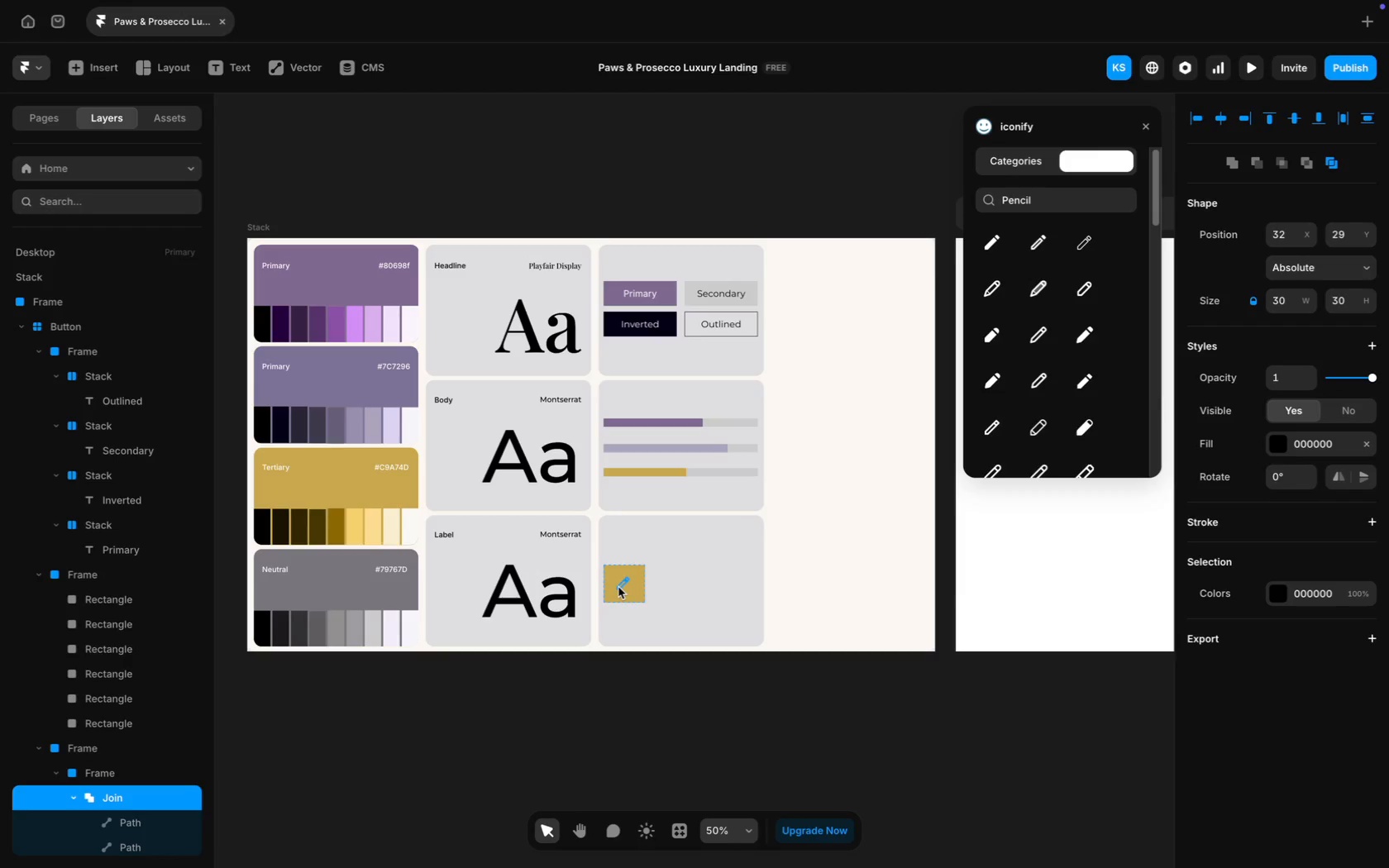 
key(ArrowLeft)
 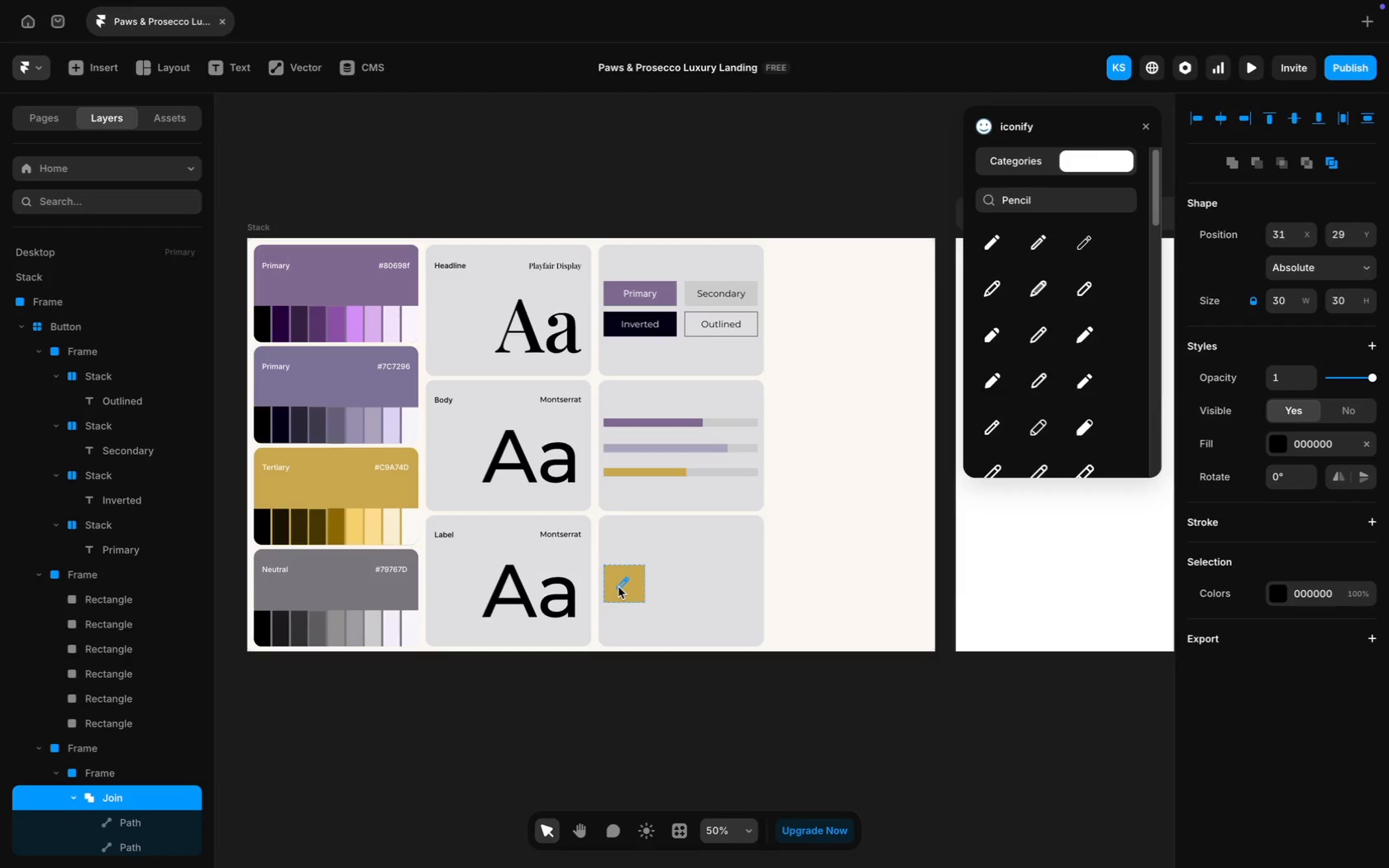 
key(ArrowLeft)
 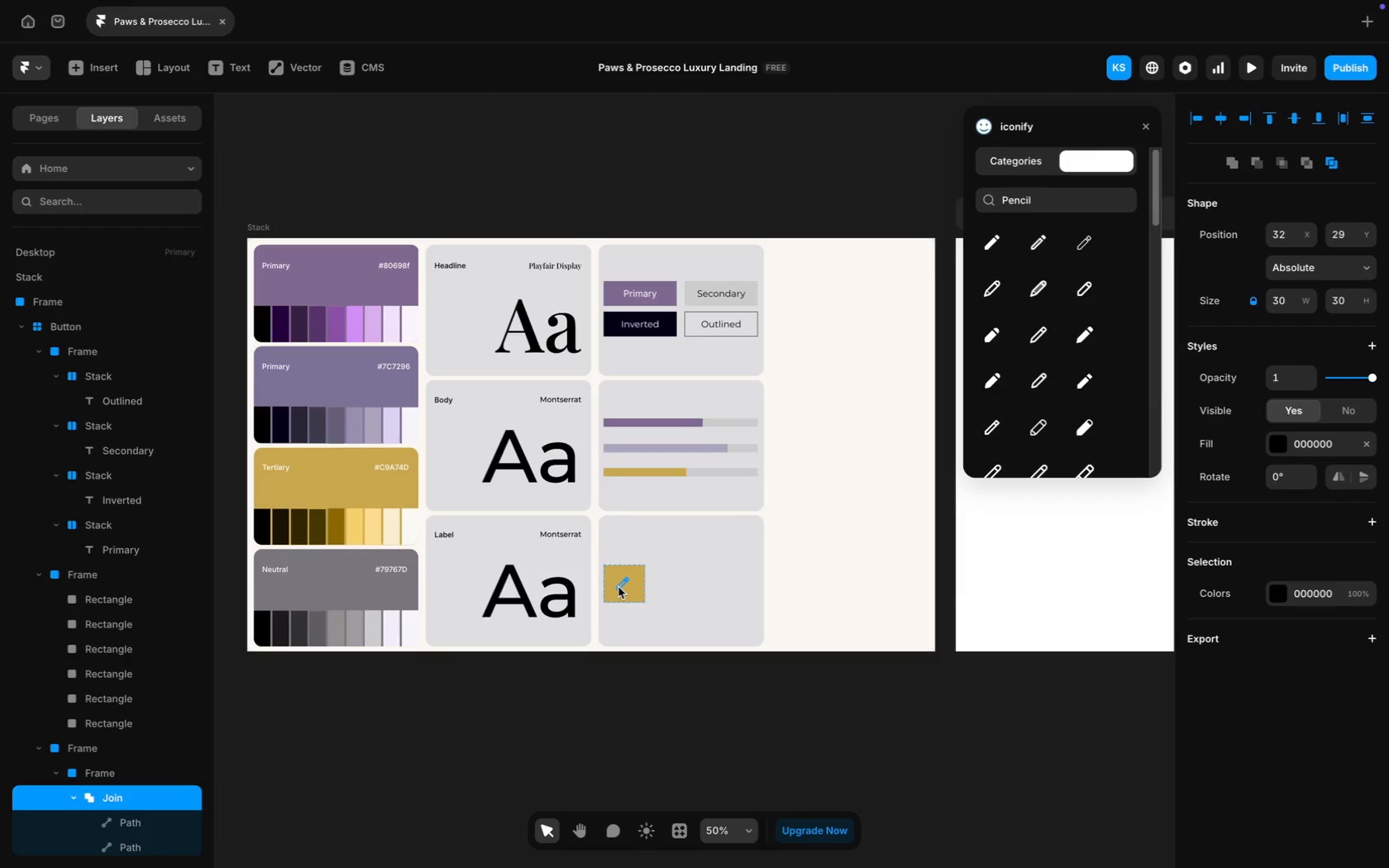 
key(ArrowRight)
 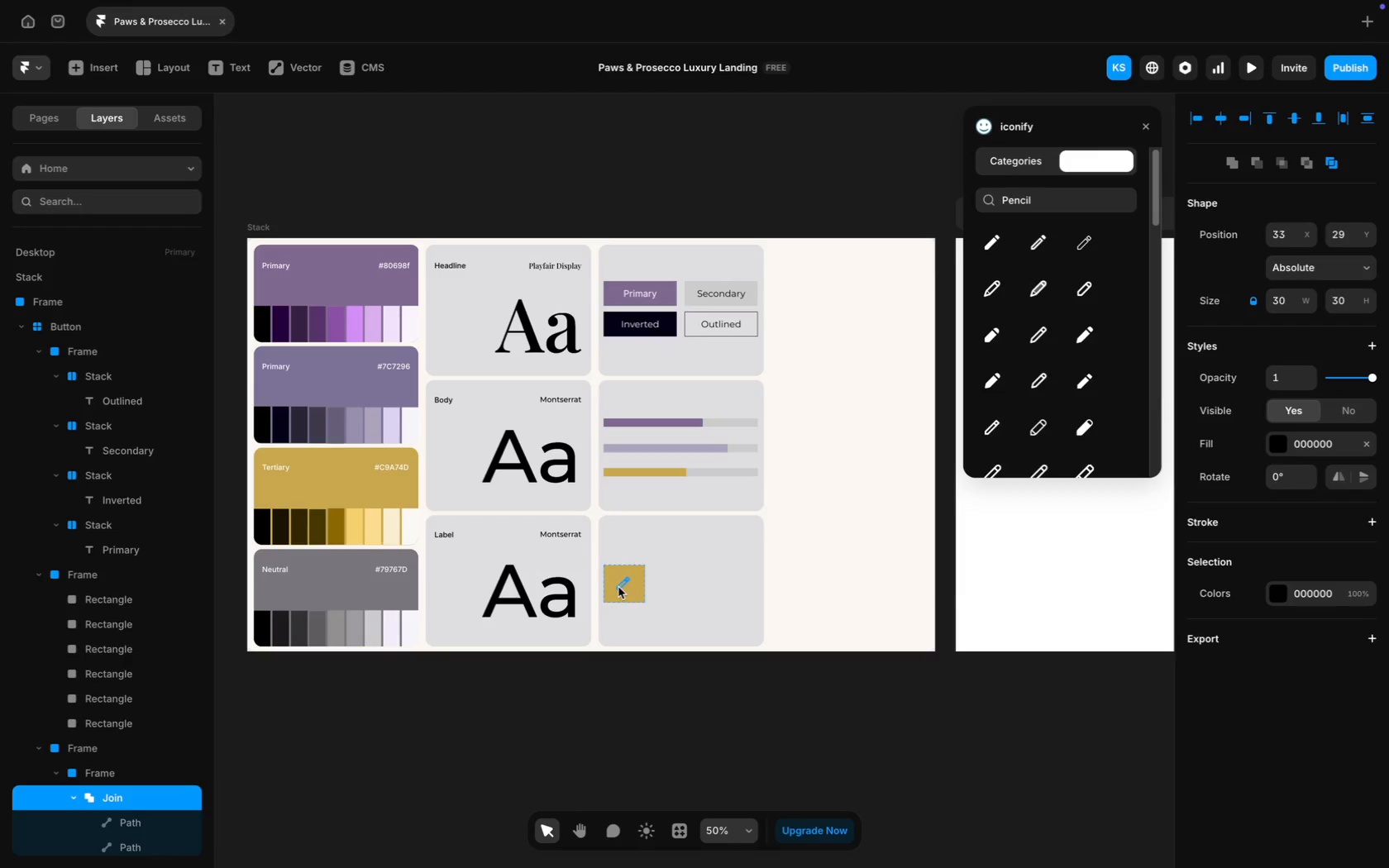 
key(ArrowRight)
 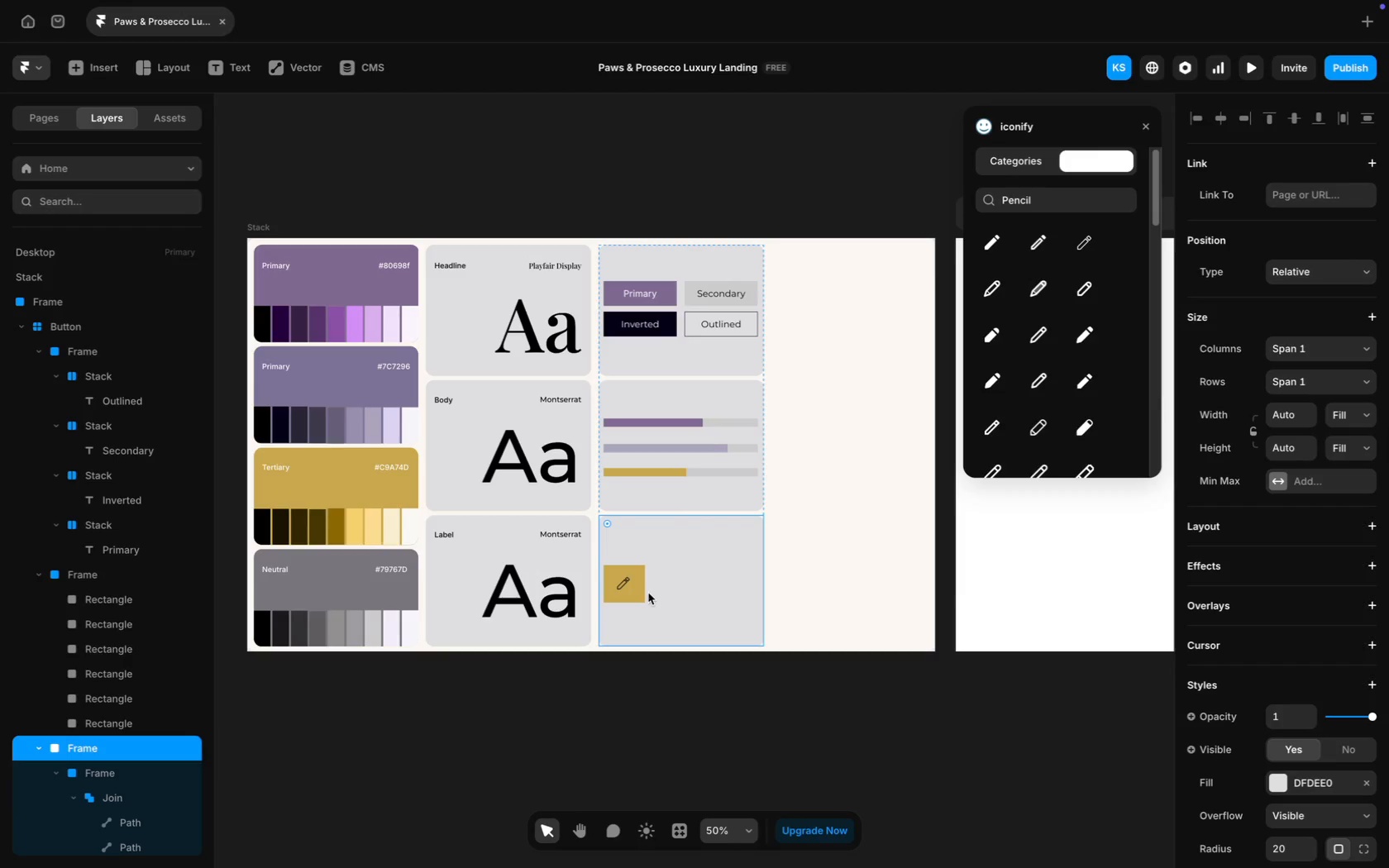 
left_click([638, 594])
 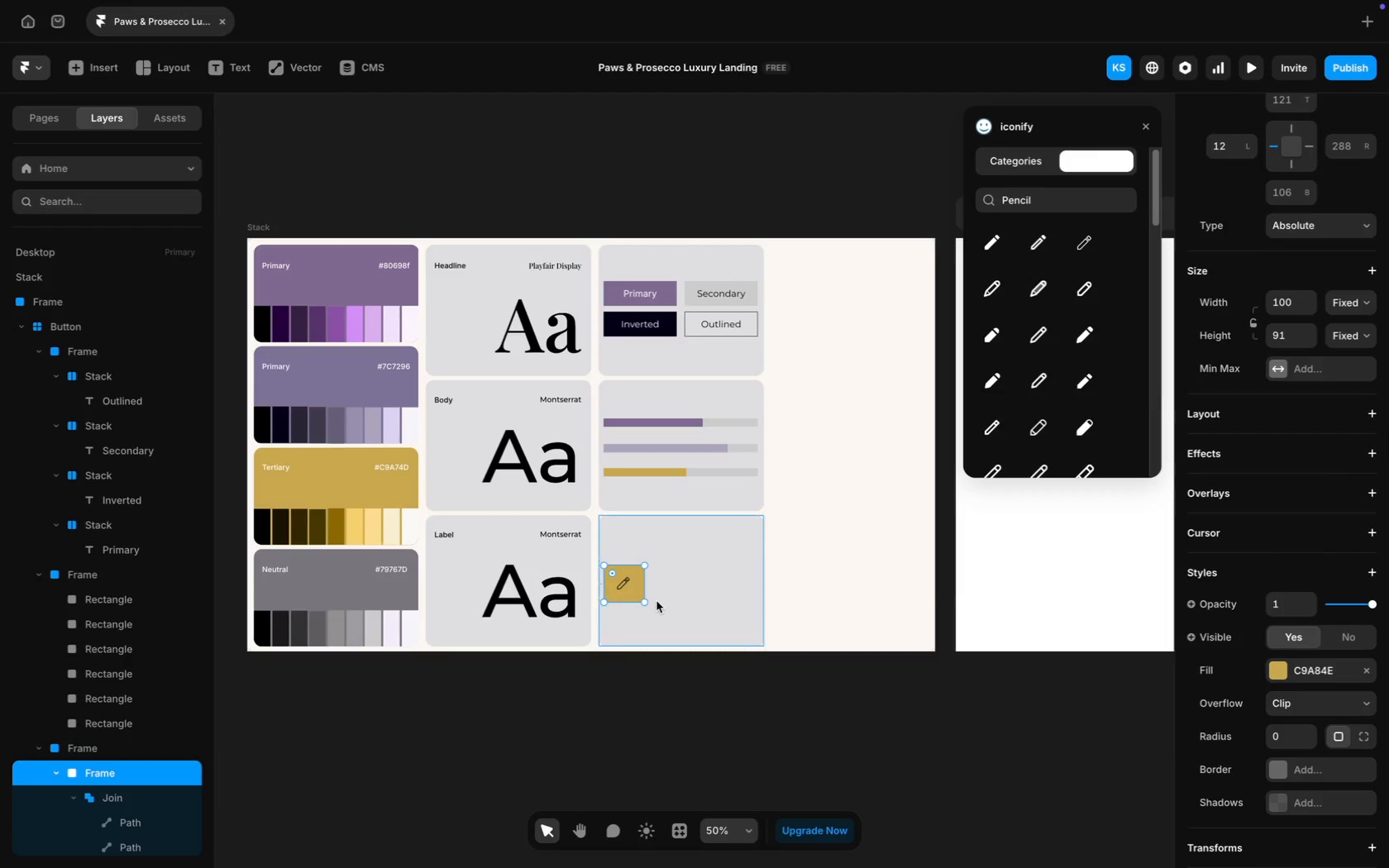 
wait(5.19)
 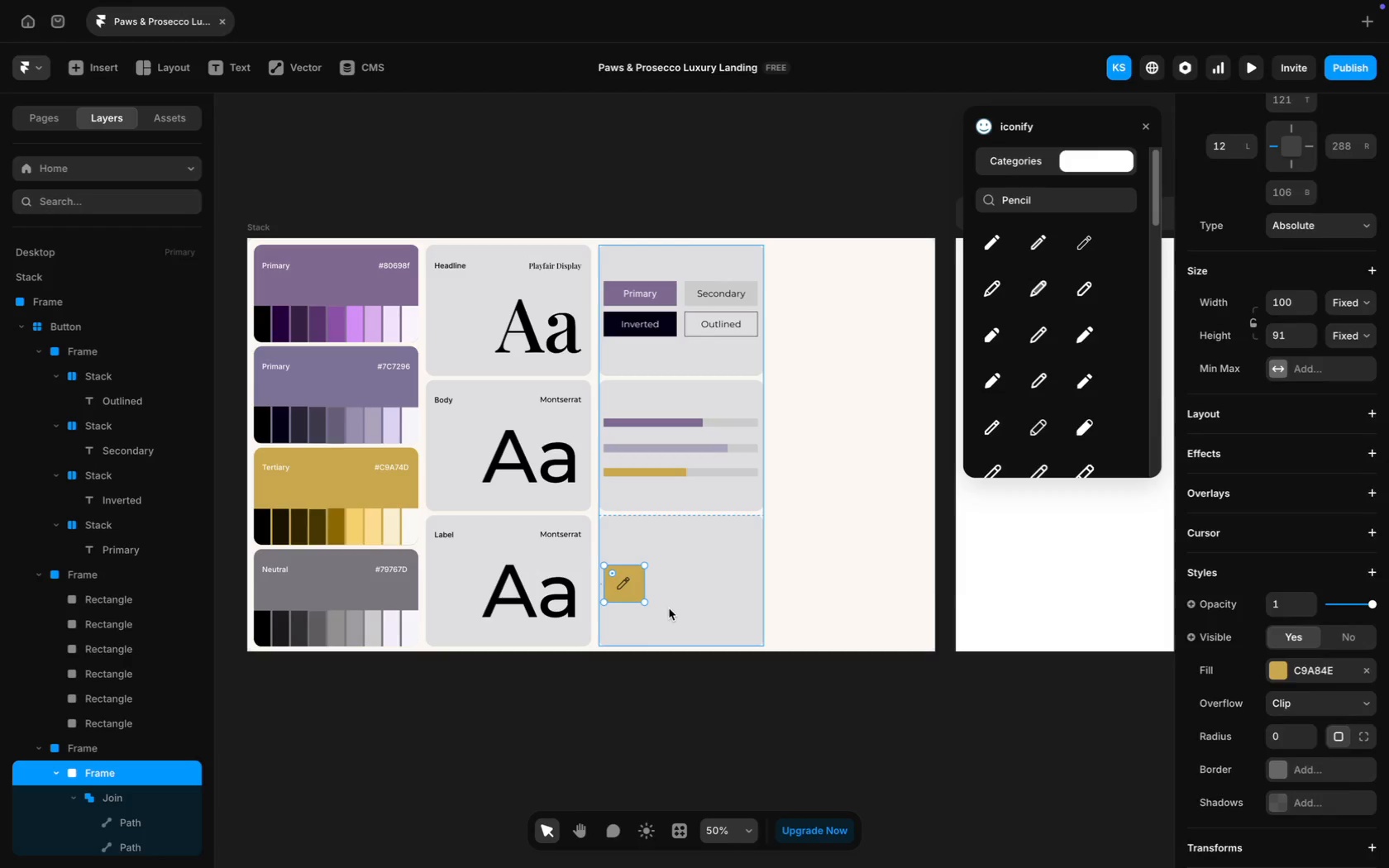 
key(Meta+D)
 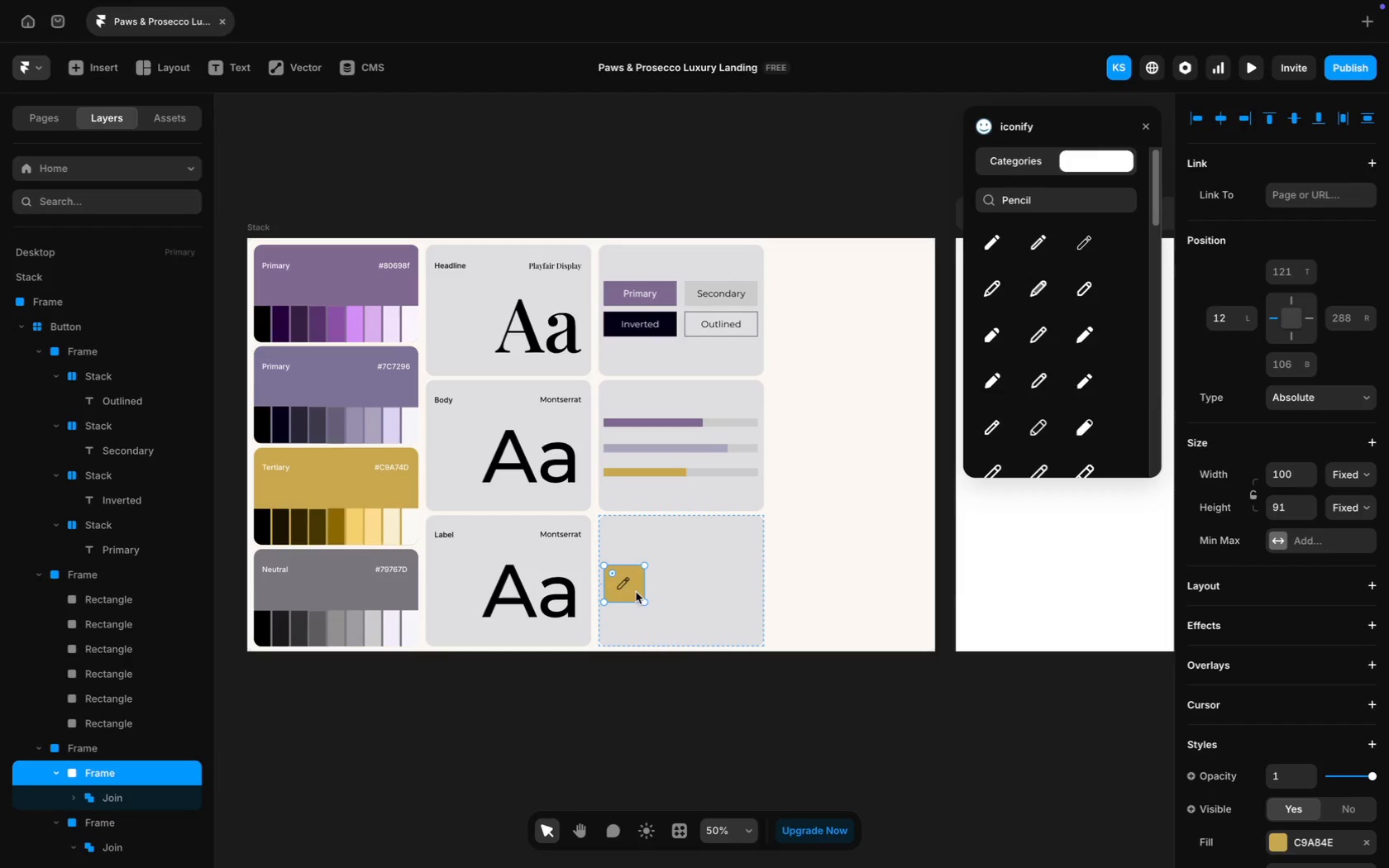 
left_click_drag(start_coordinate=[633, 590], to_coordinate=[692, 590])
 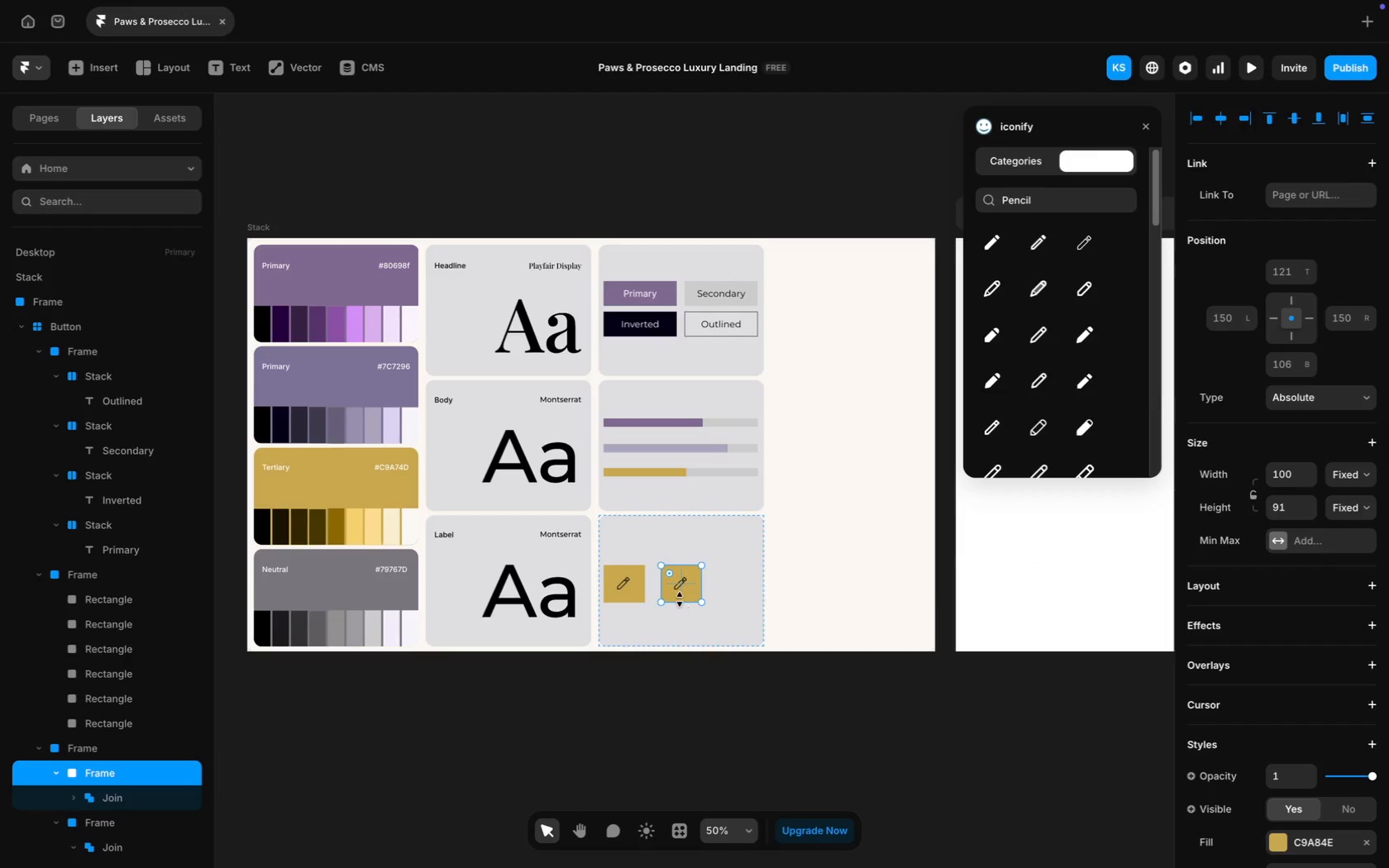 
left_click_drag(start_coordinate=[679, 599], to_coordinate=[682, 594])
 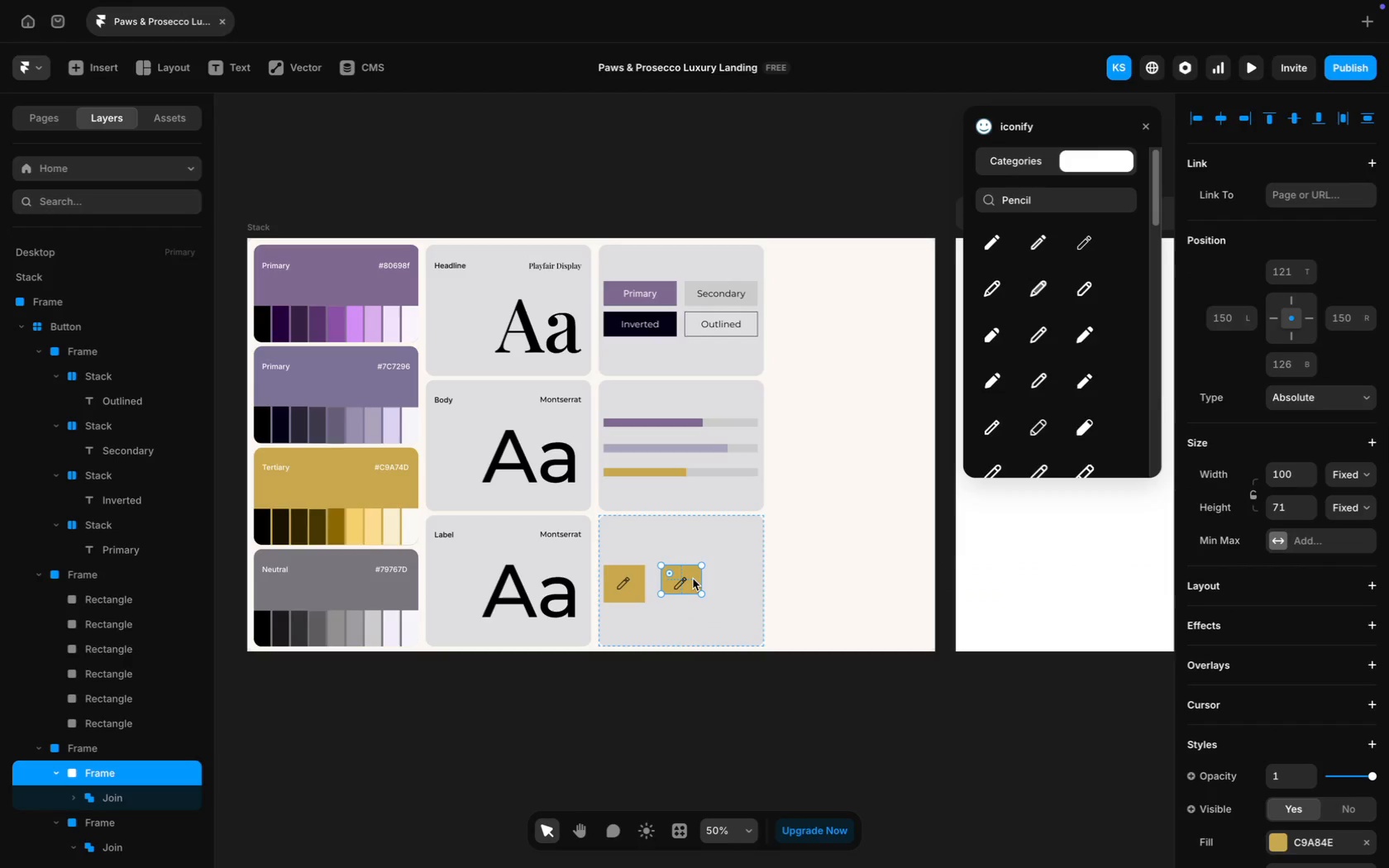 
left_click_drag(start_coordinate=[694, 576], to_coordinate=[694, 580])
 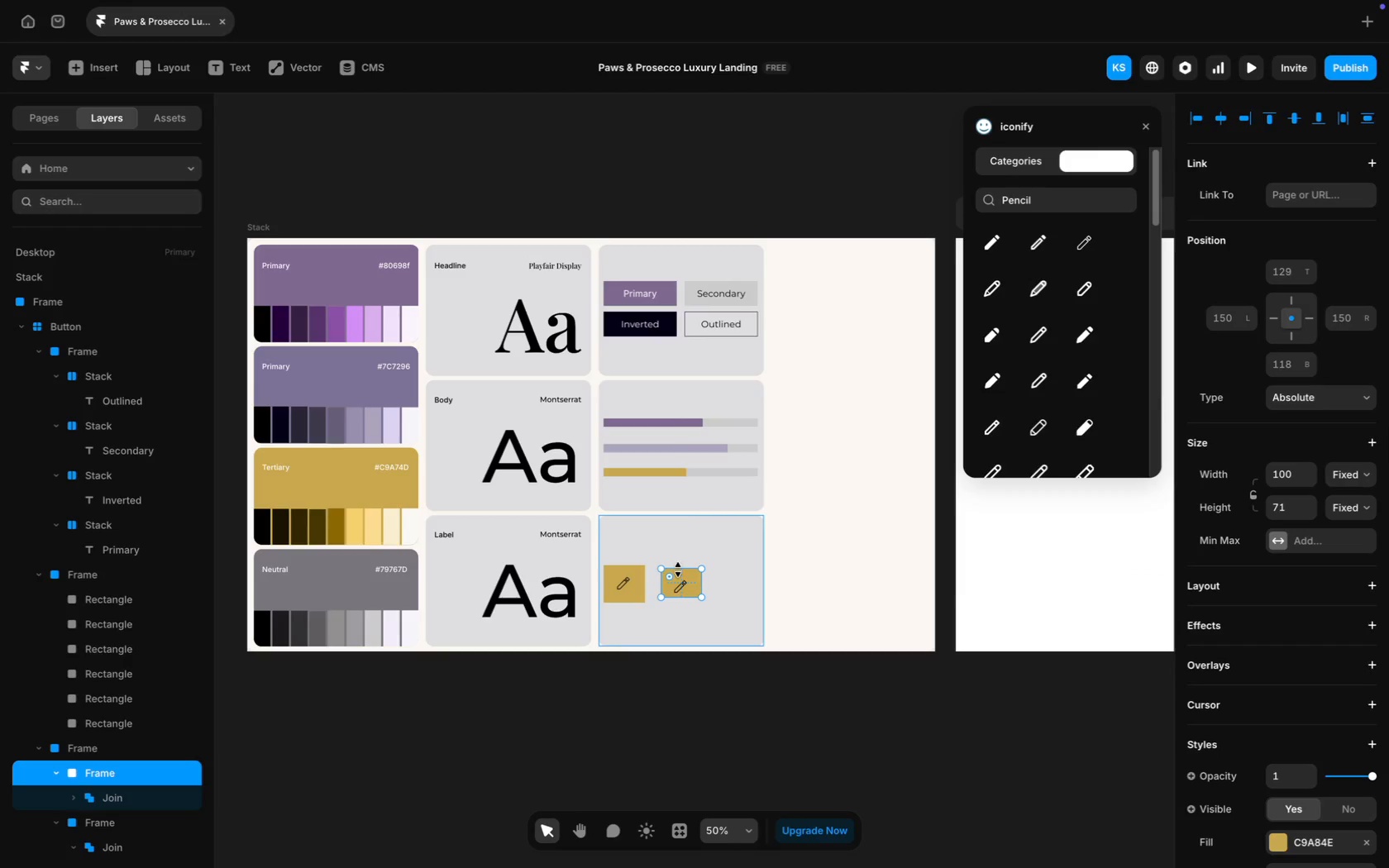 
left_click_drag(start_coordinate=[681, 594], to_coordinate=[682, 599])
 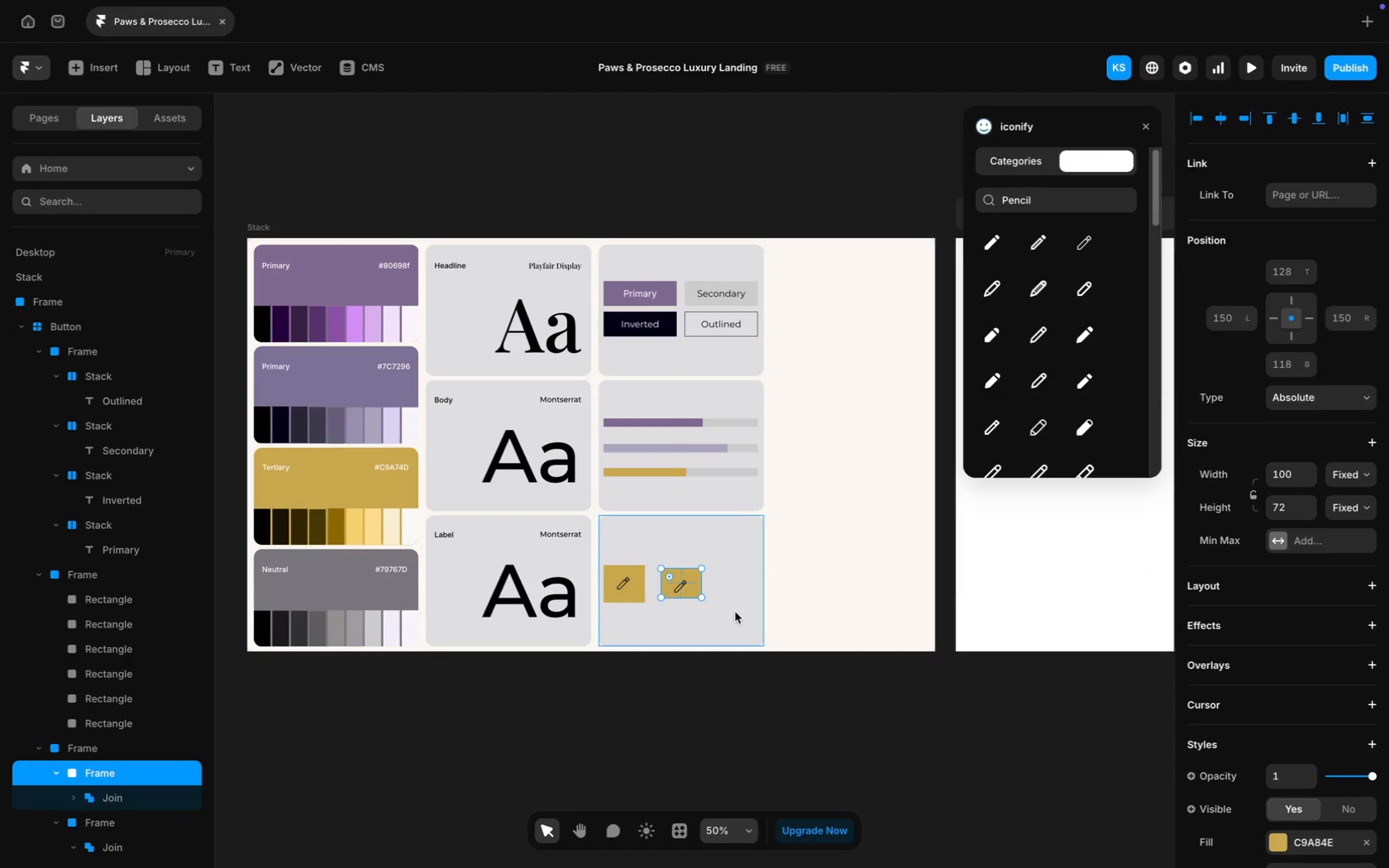 
left_click([735, 613])
 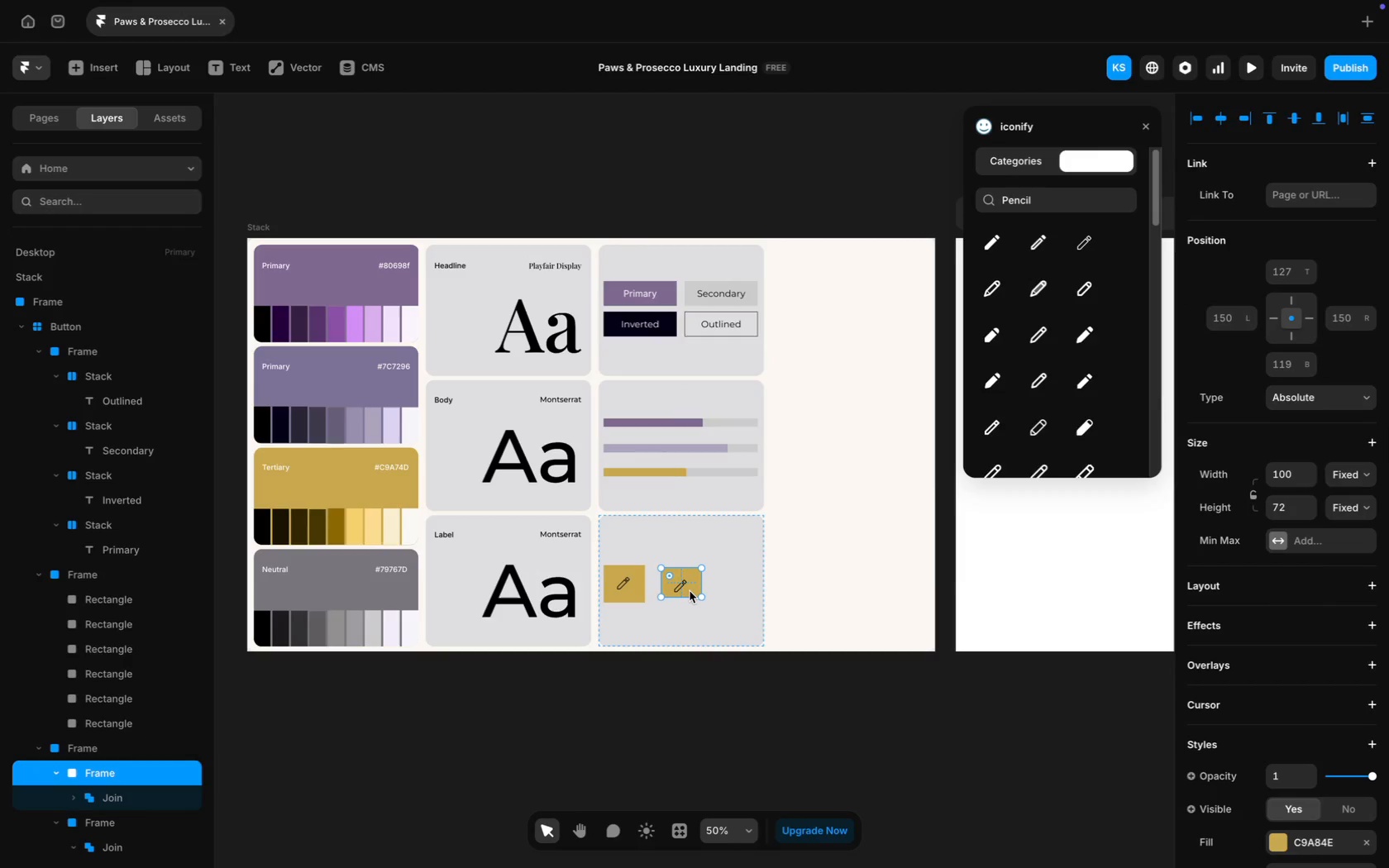 
wait(5.01)
 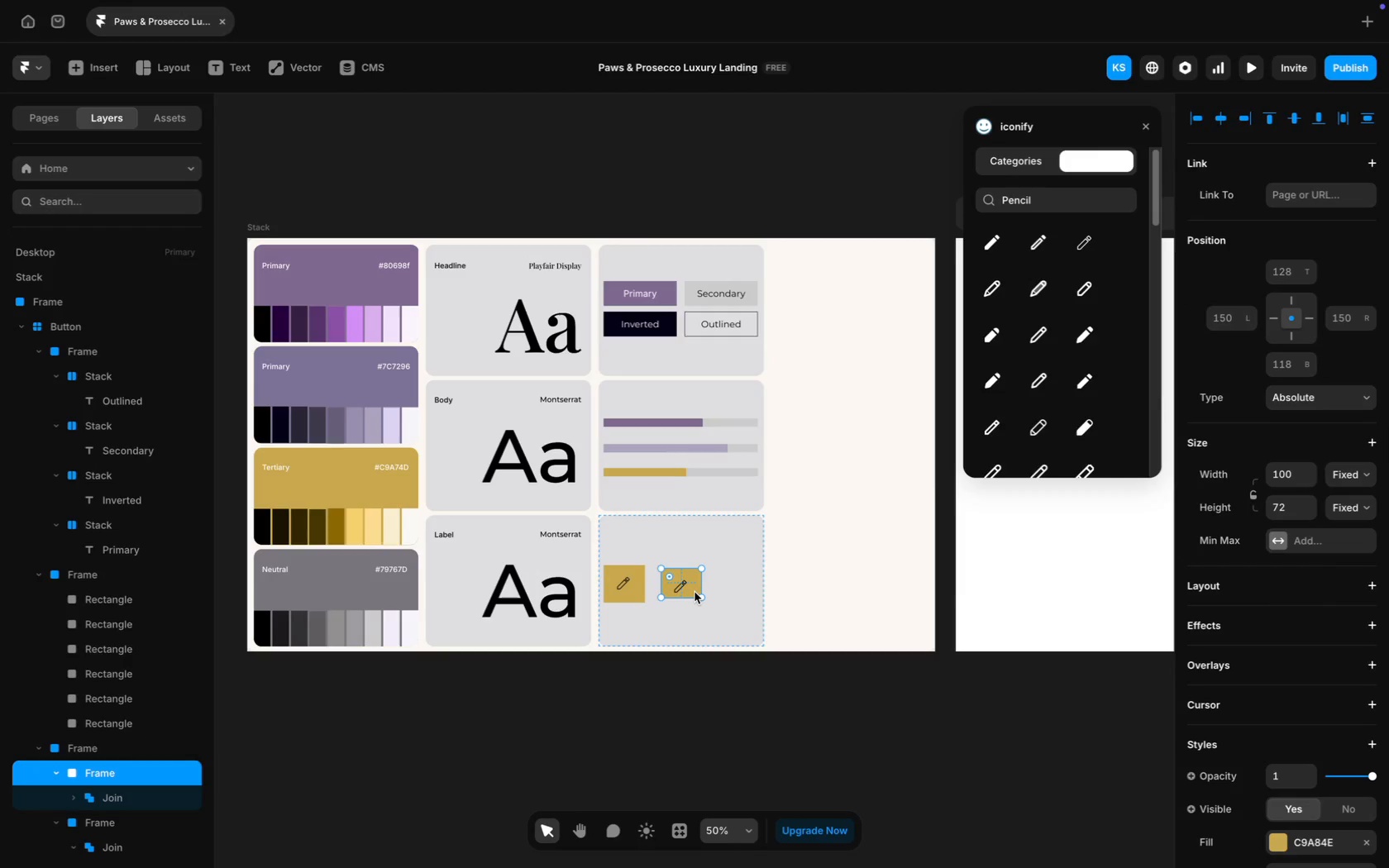 
left_click_drag(start_coordinate=[704, 584], to_coordinate=[734, 581])
 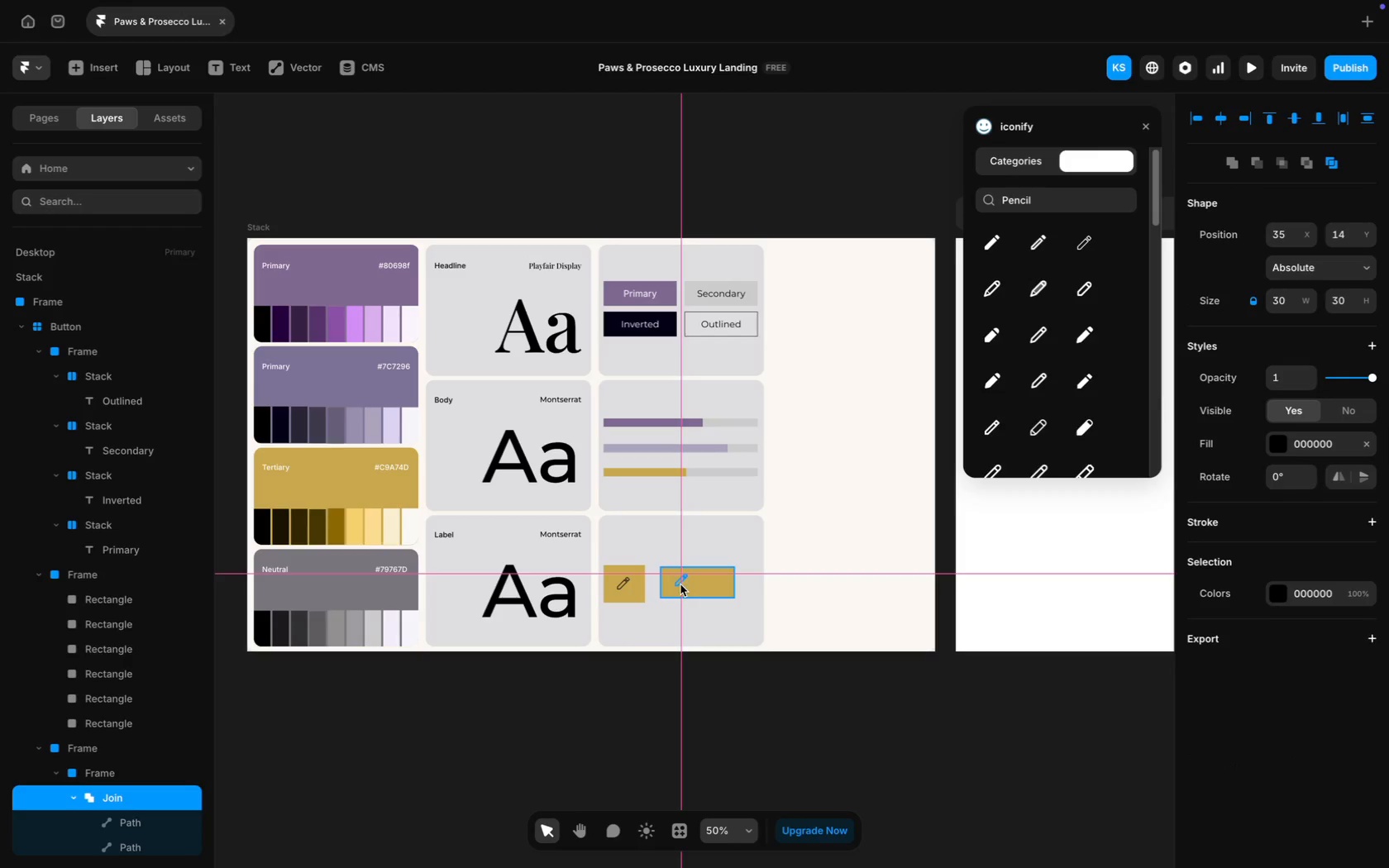 
key(ArrowDown)
 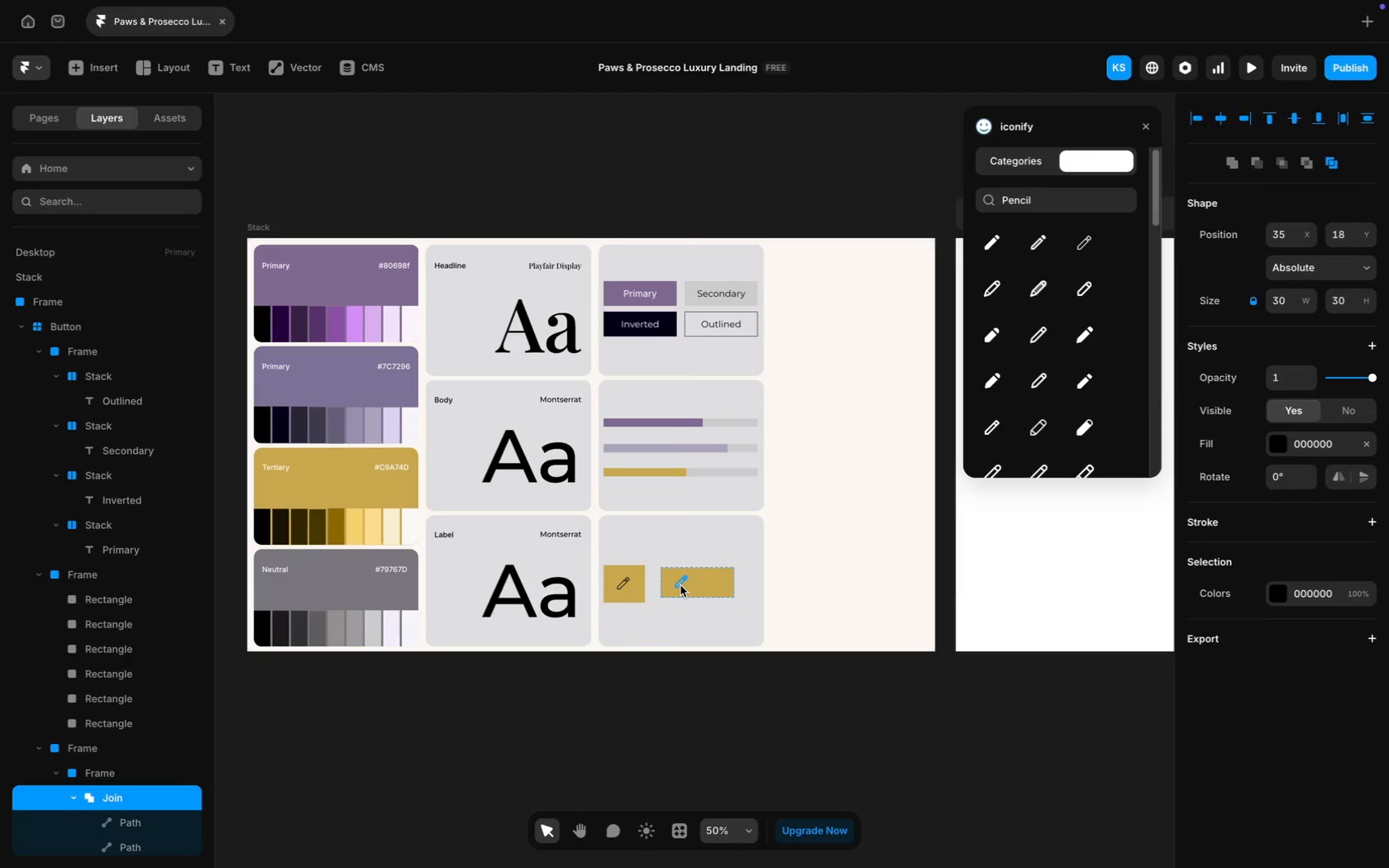 
key(ArrowDown)
 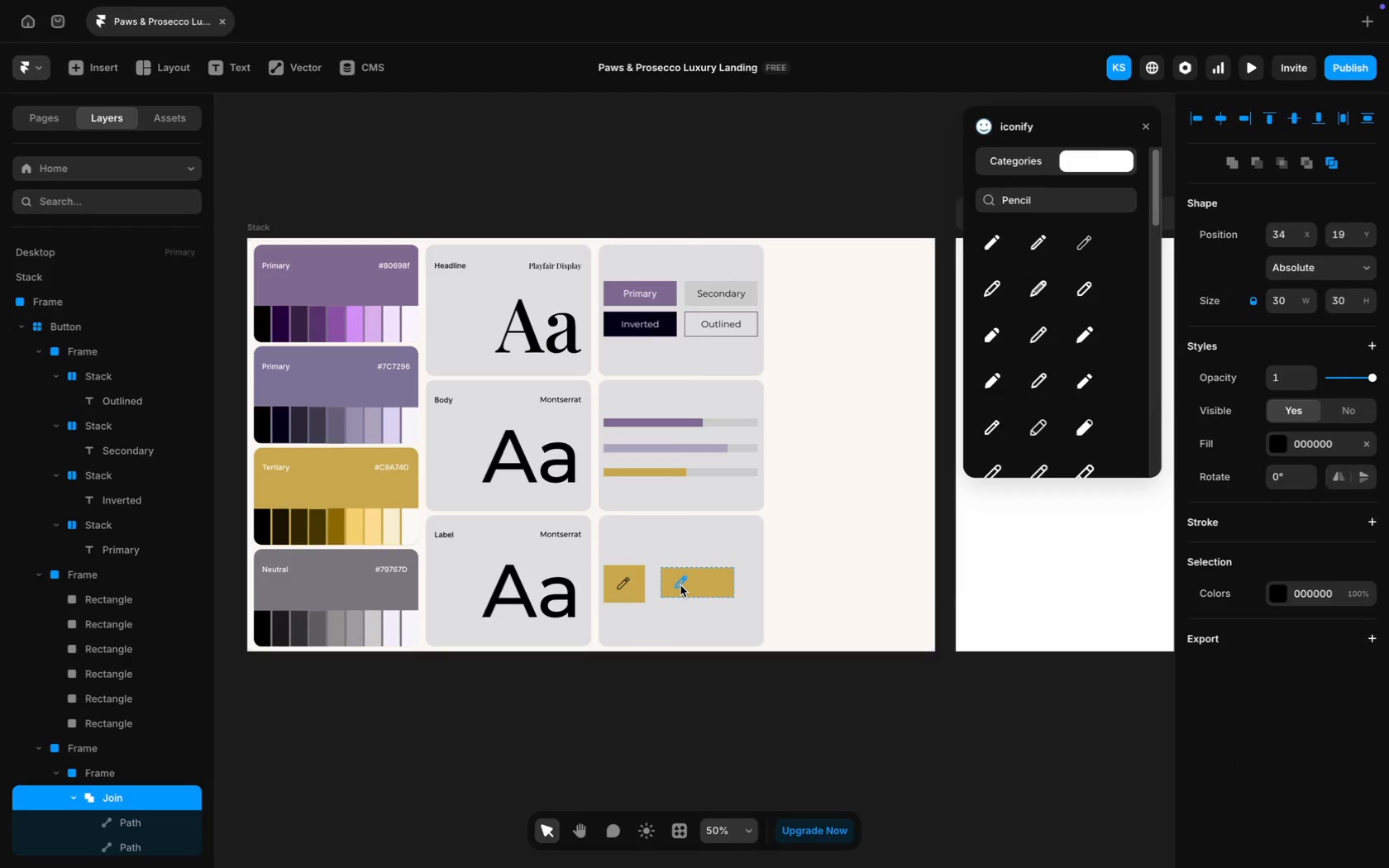 
key(ArrowLeft)
 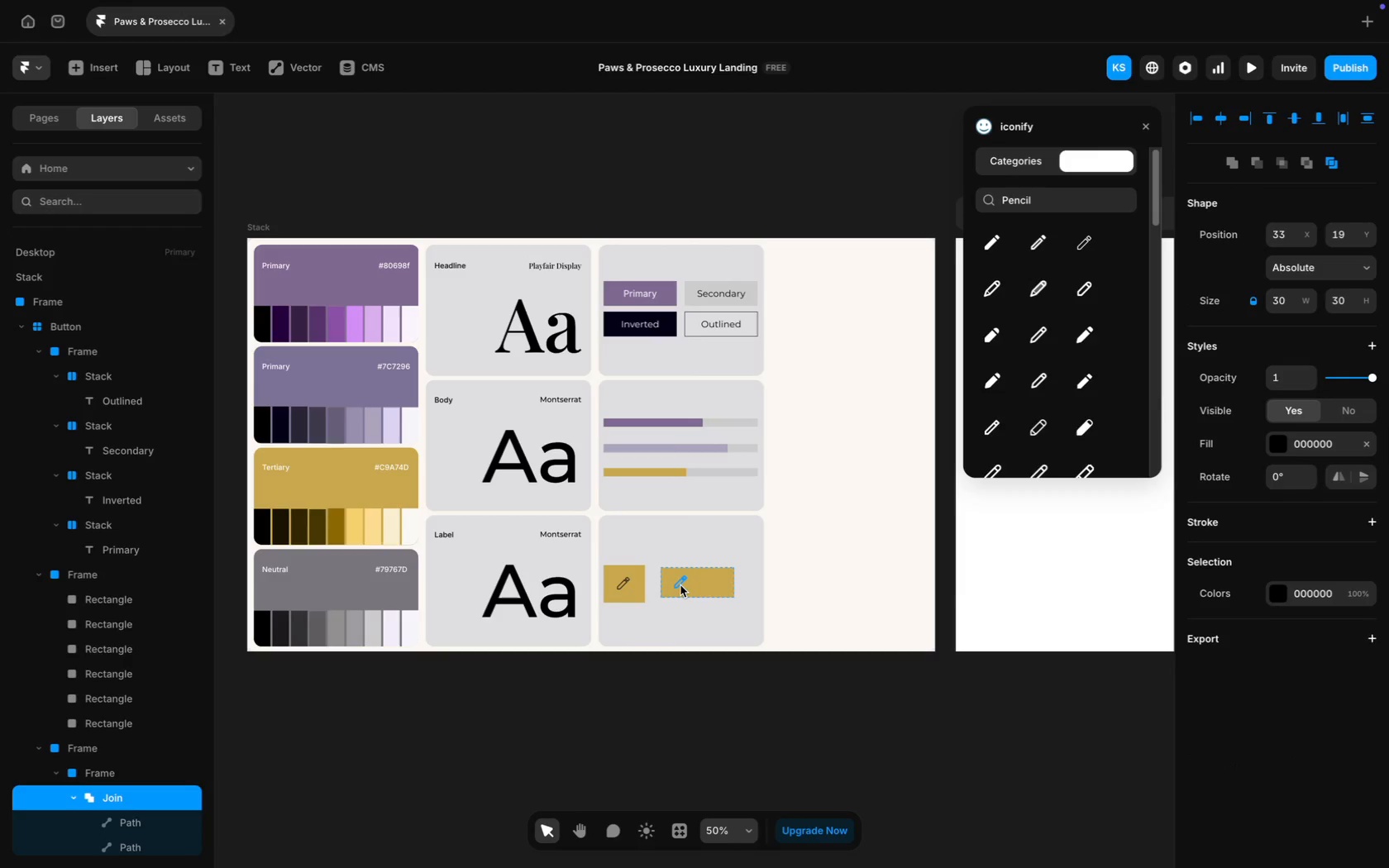 
key(ArrowLeft)
 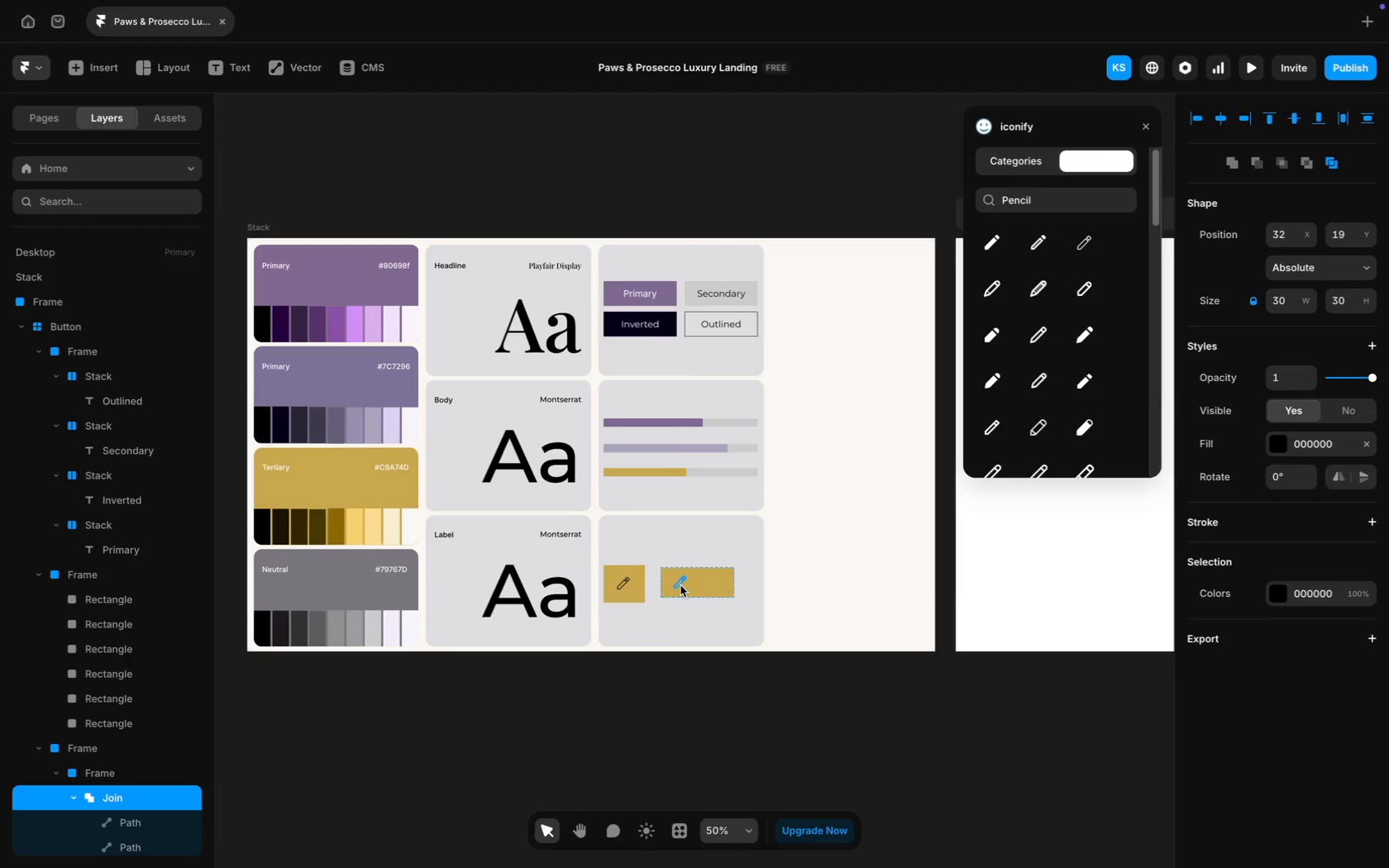 
key(ArrowLeft)
 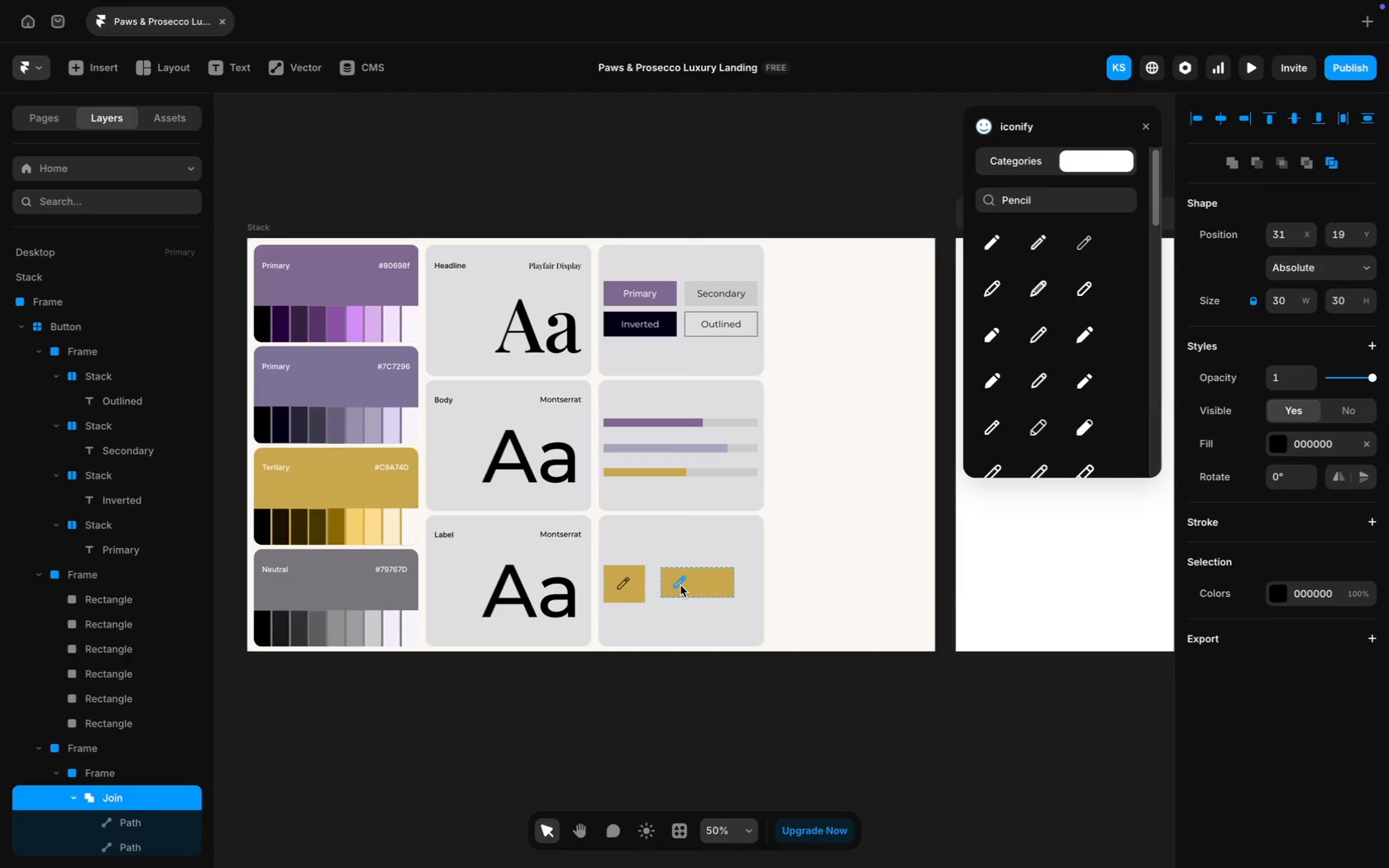 
key(ArrowLeft)
 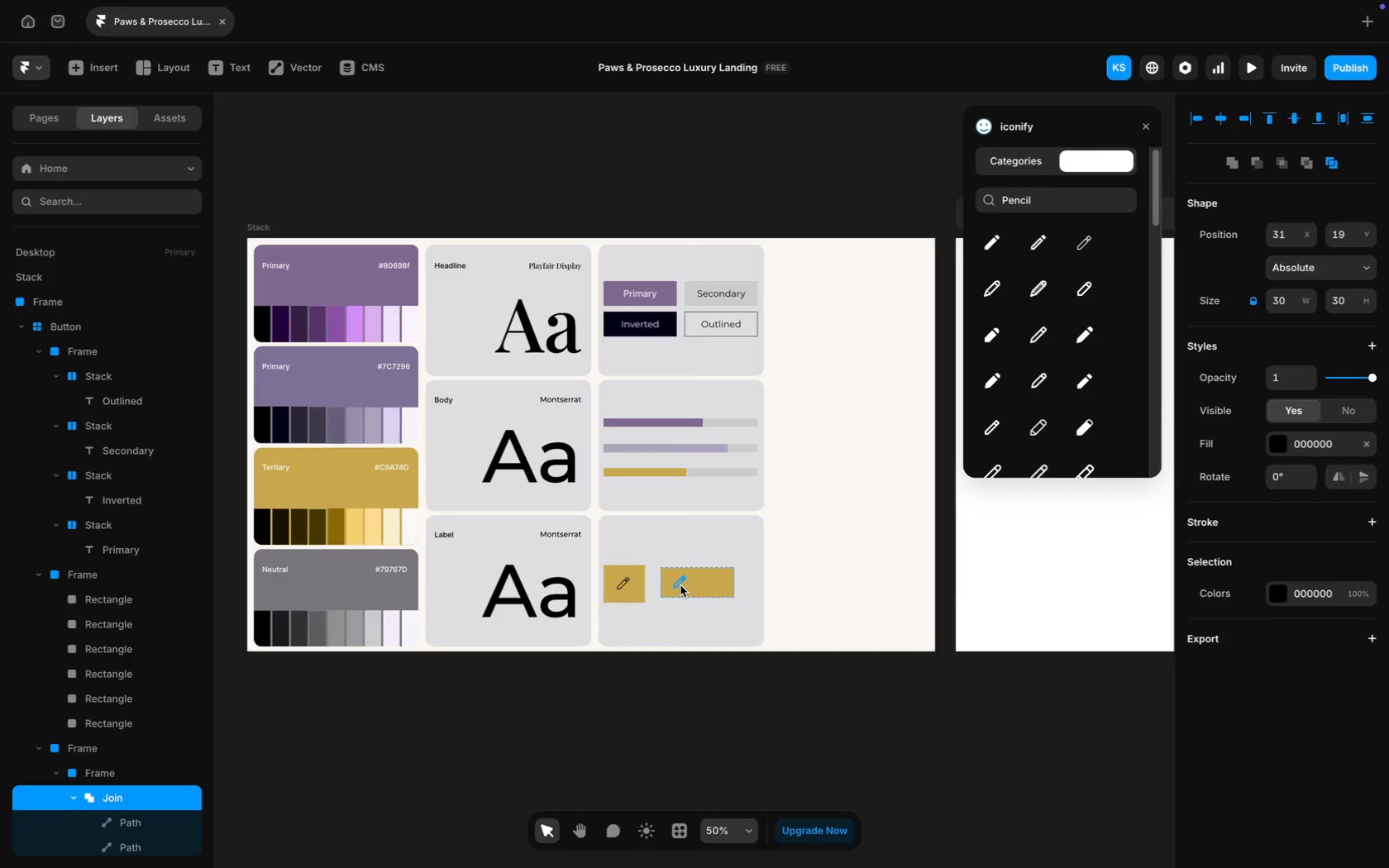 
key(ArrowLeft)
 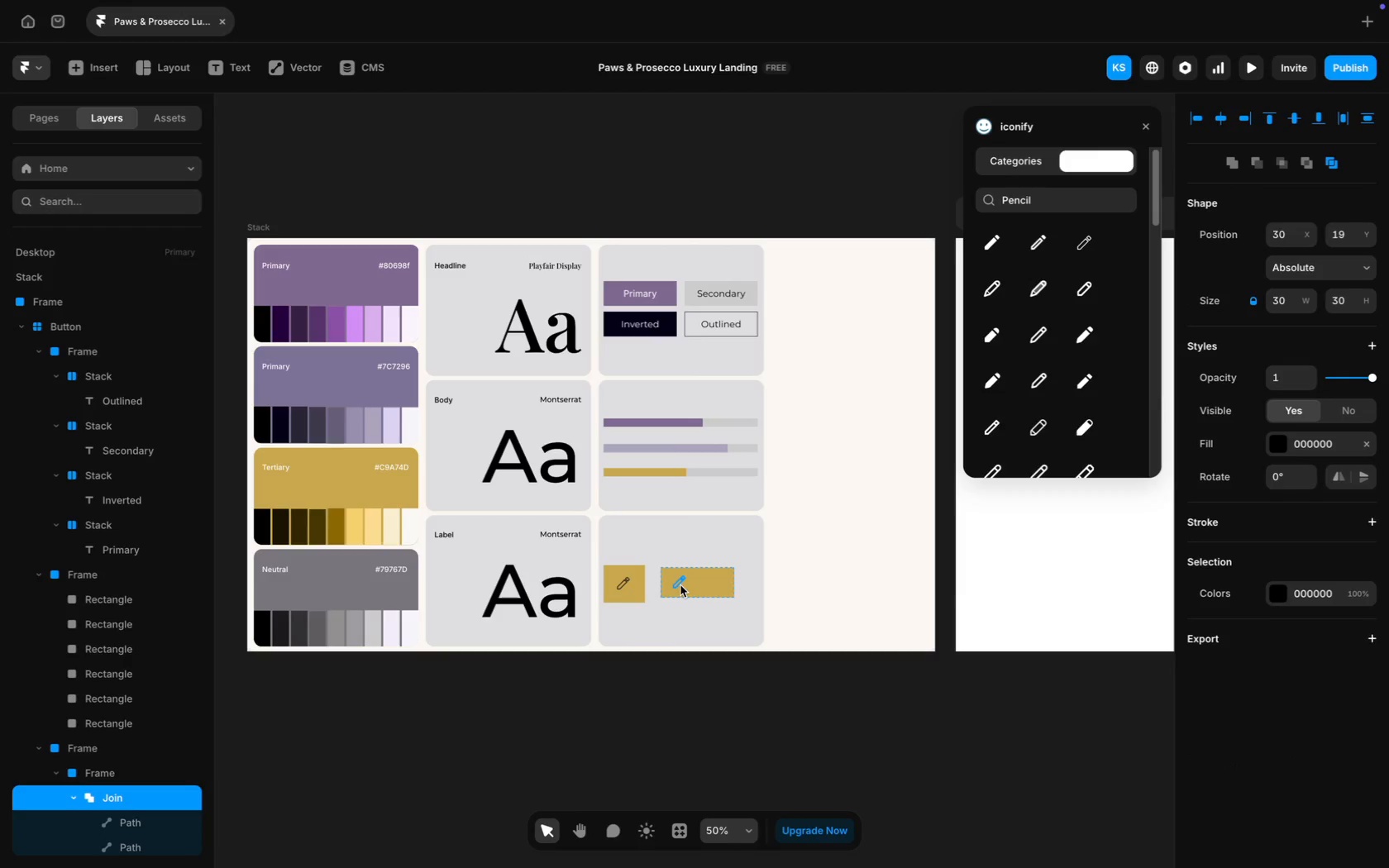 
key(ArrowLeft)
 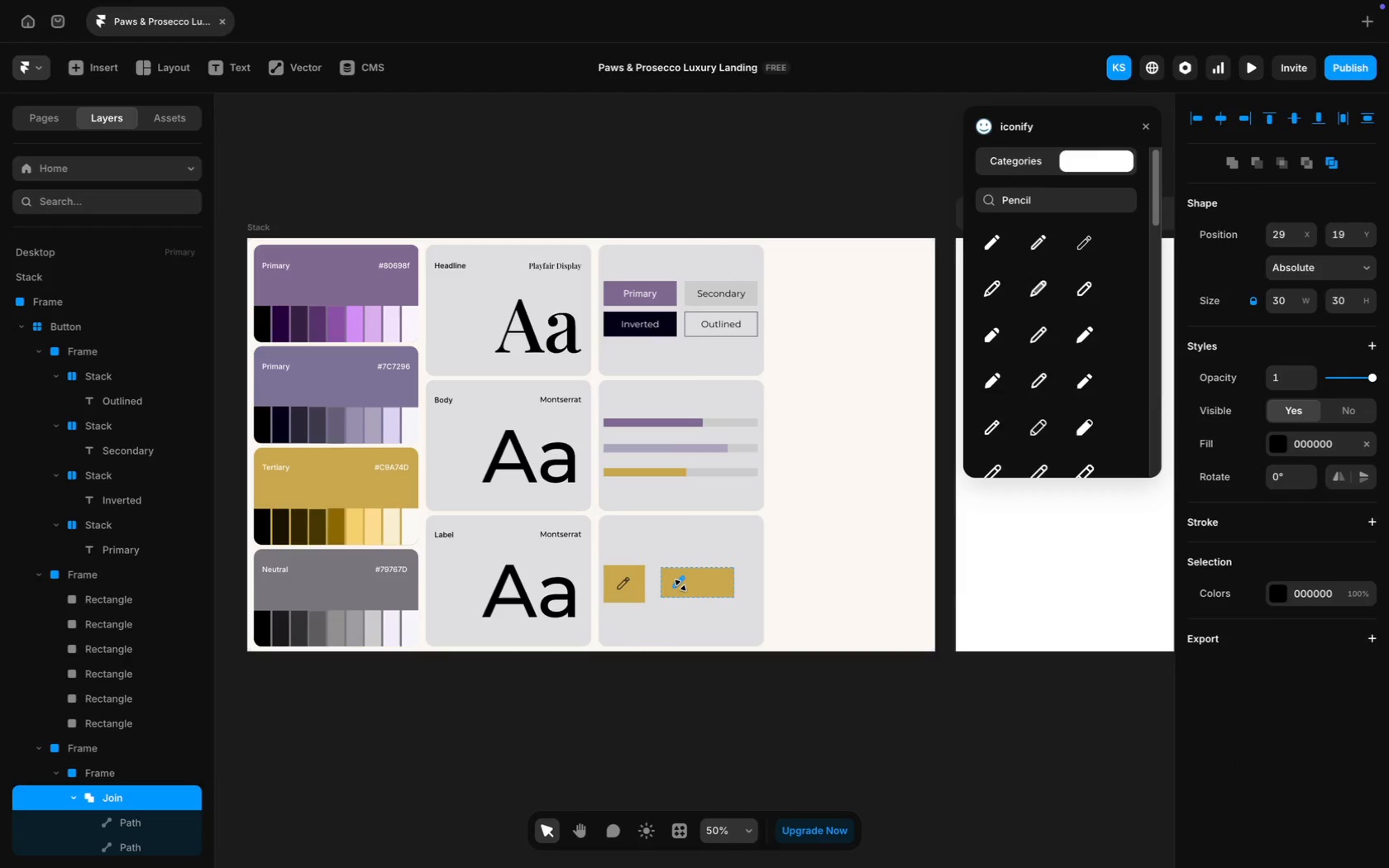 
key(ArrowLeft)
 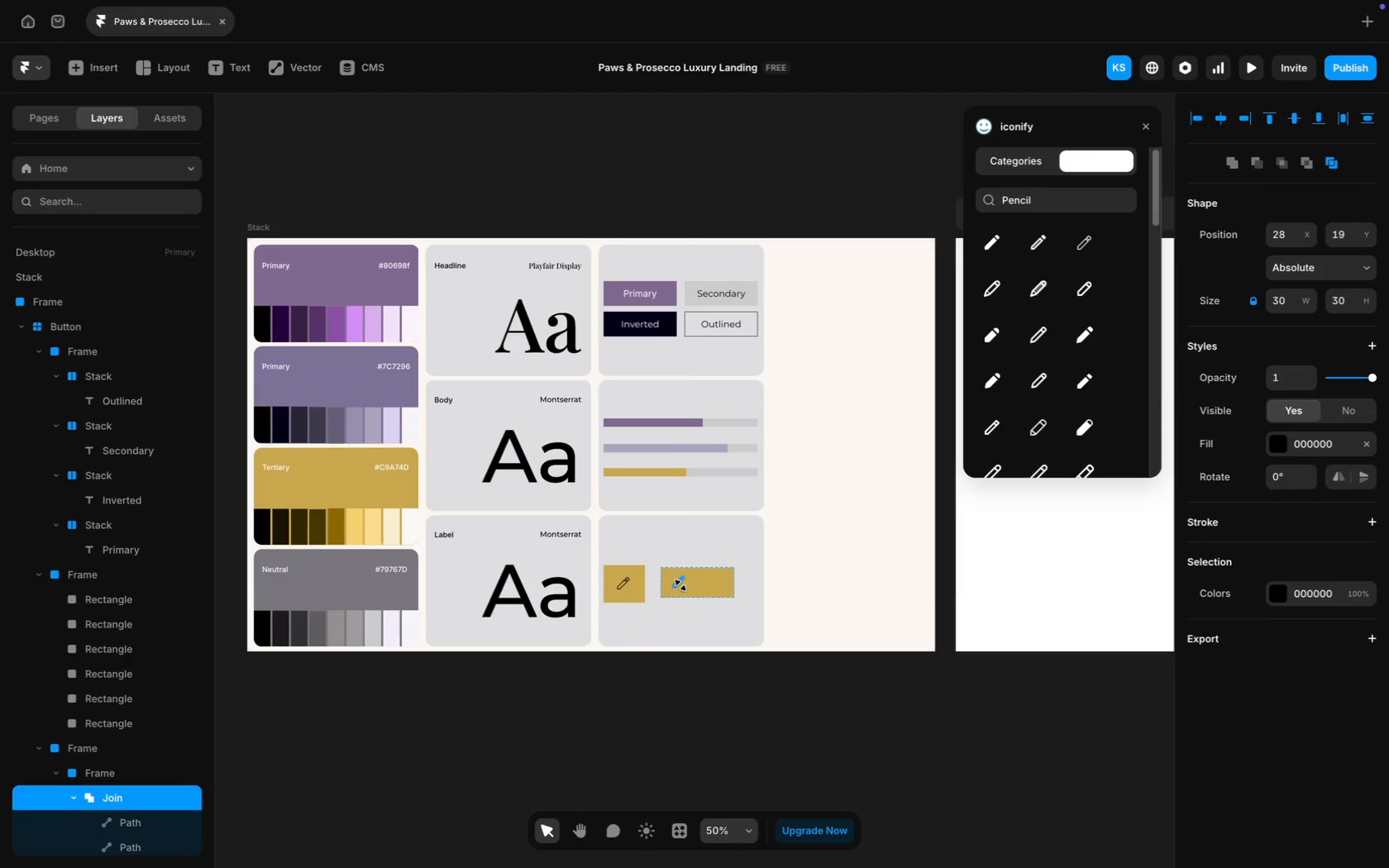 
key(ArrowLeft)
 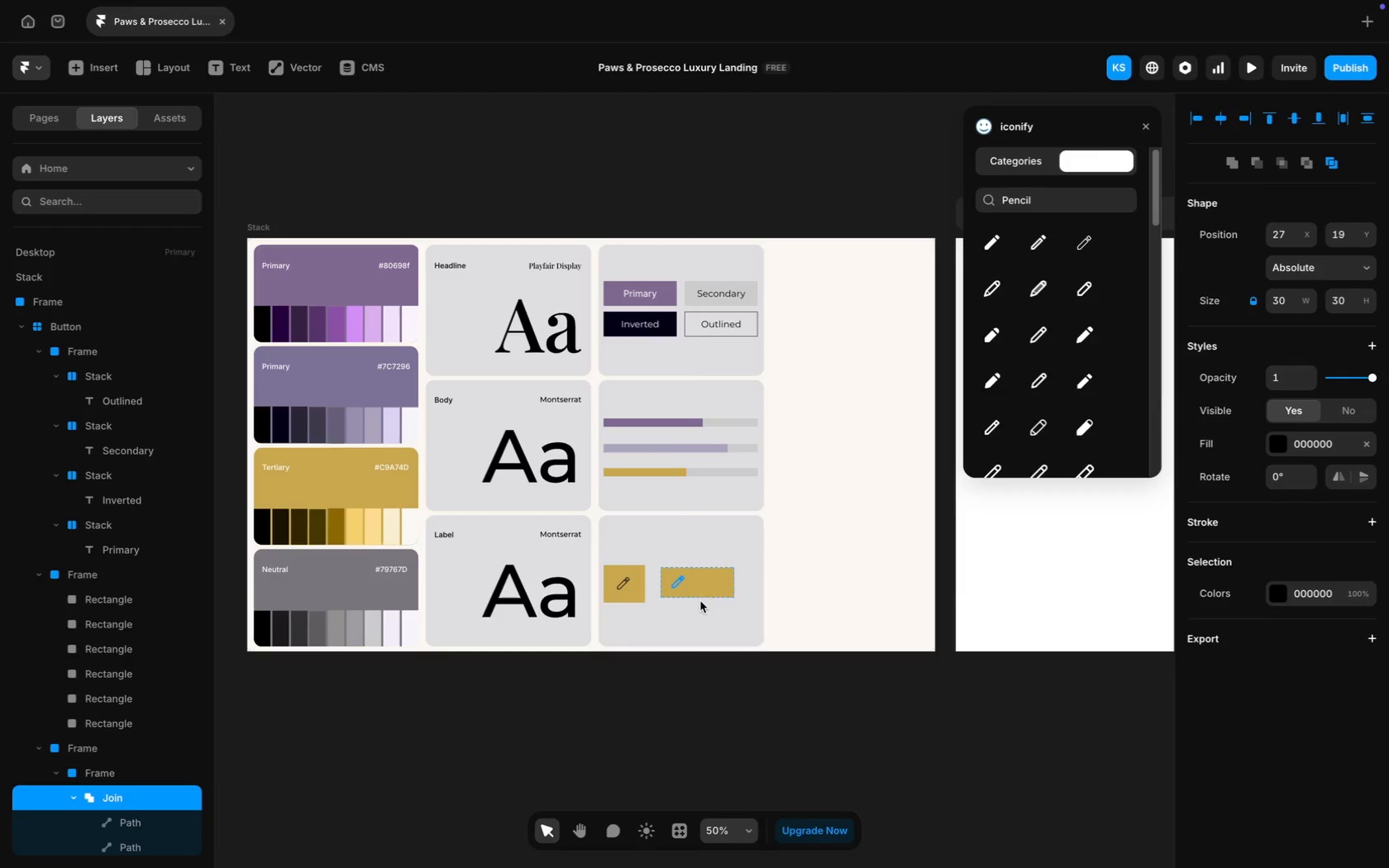 
left_click([705, 617])
 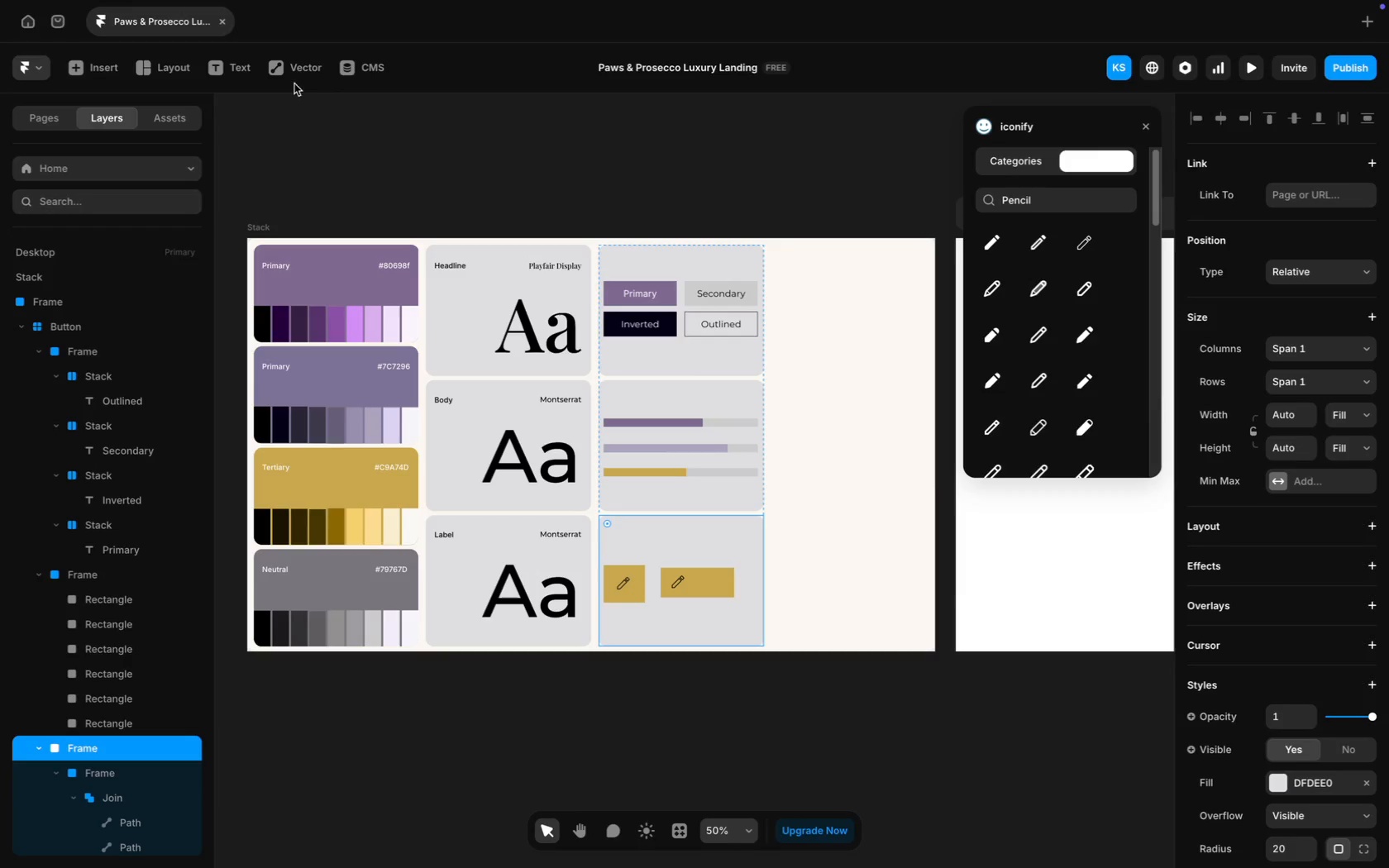 
left_click([227, 64])
 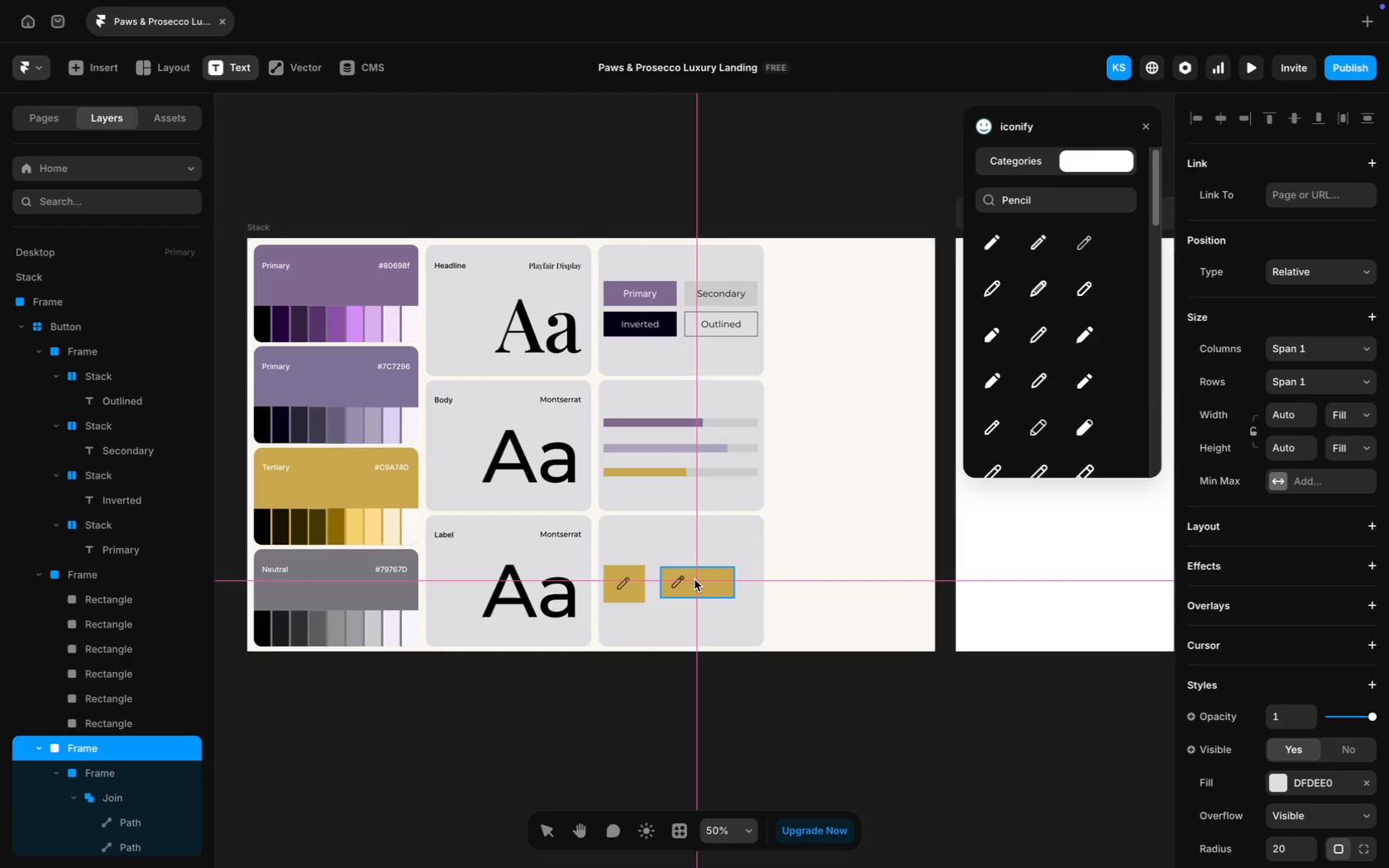 
left_click([691, 577])
 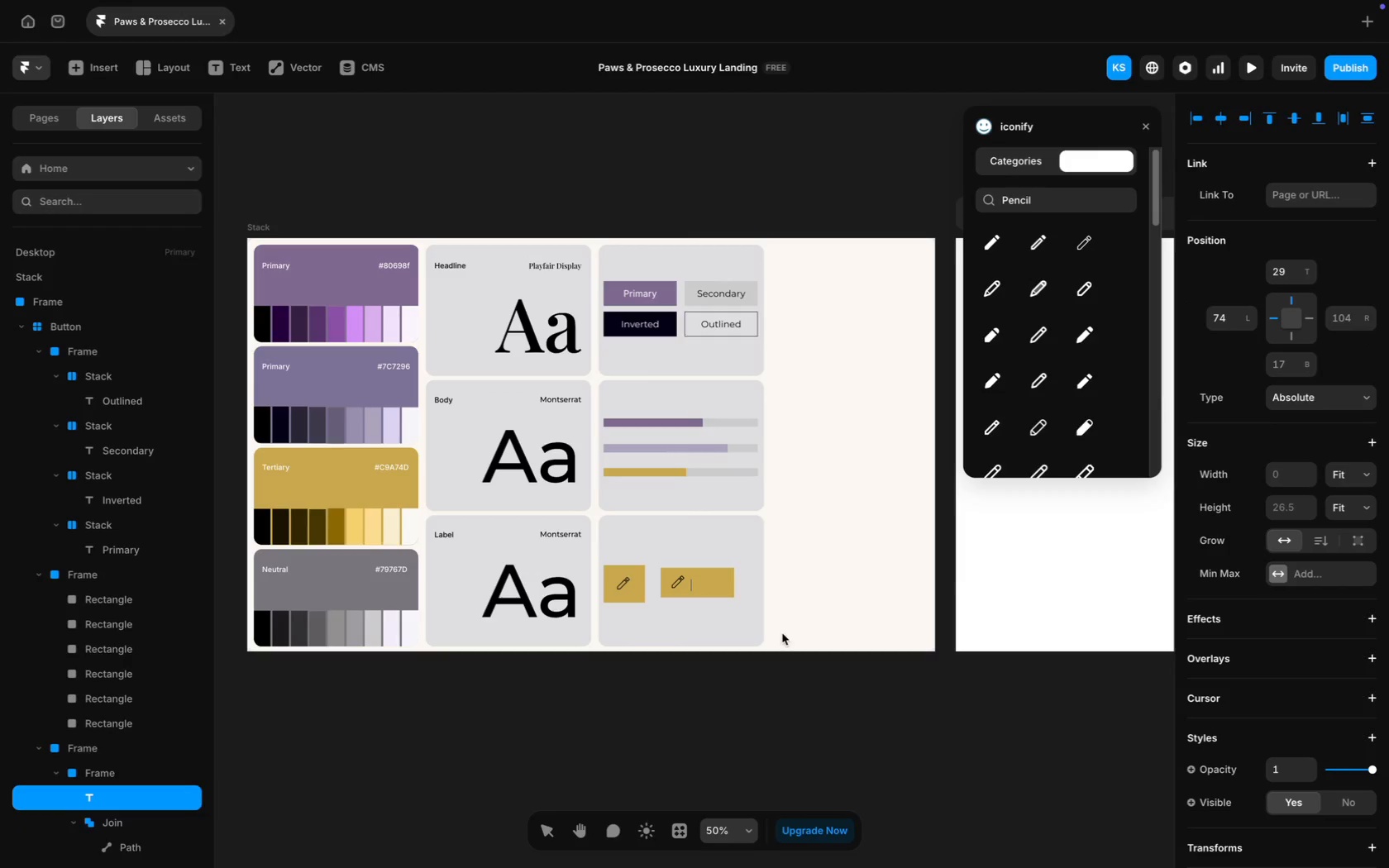 
type(Label)
 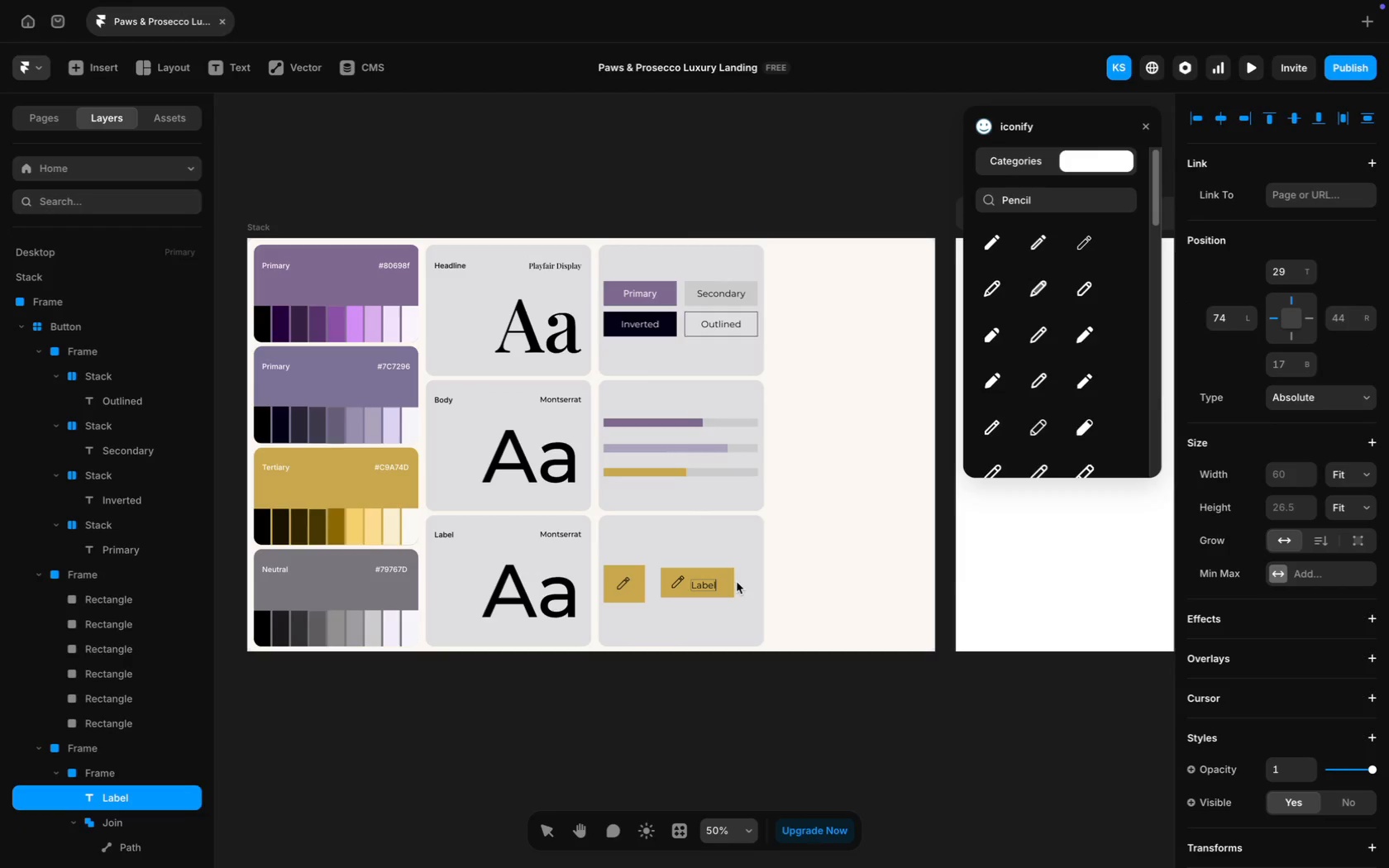 
key(Meta+A)
 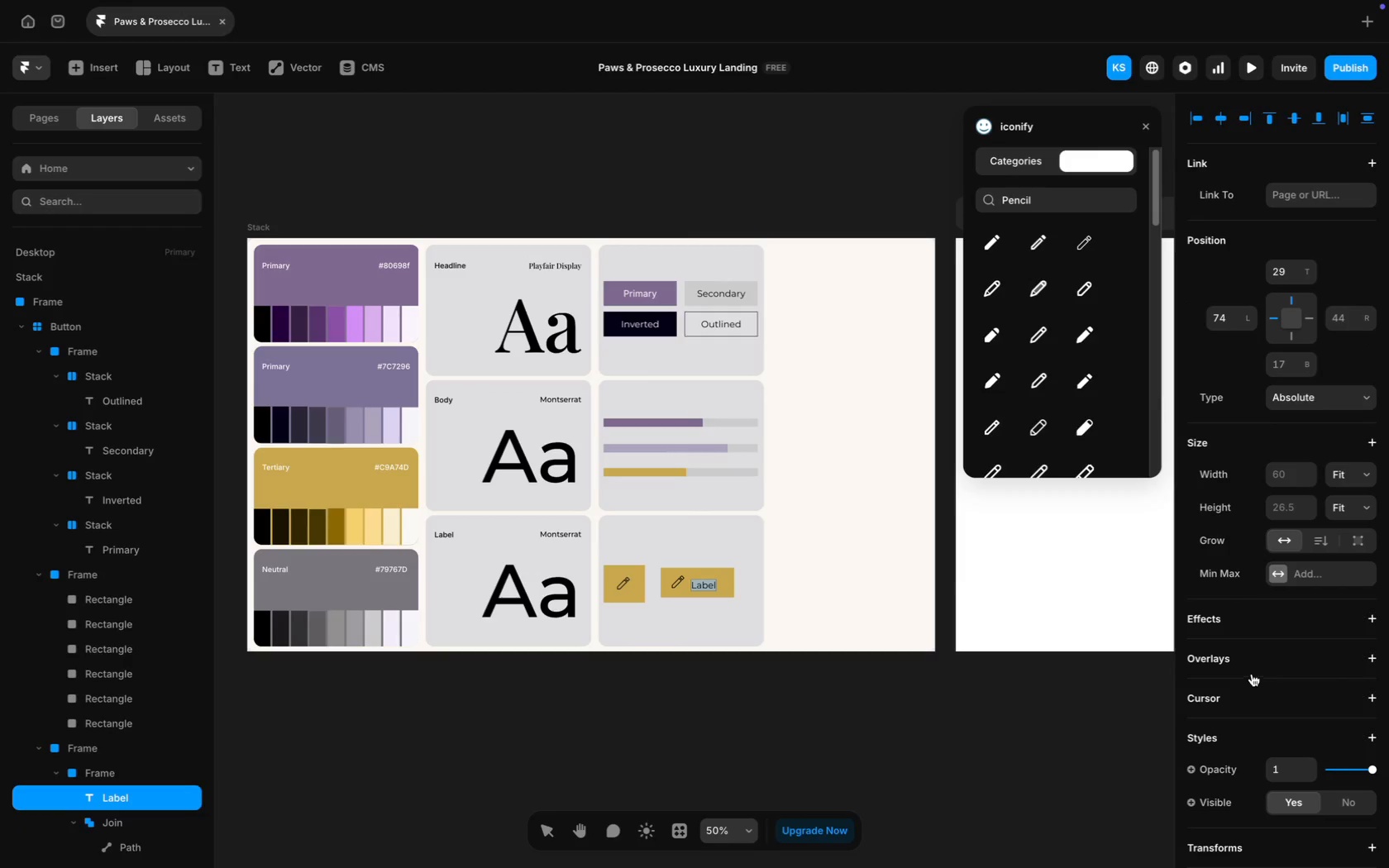 
hold_key(key=ShiftLeft, duration=1.61)
left_click([679, 582])
 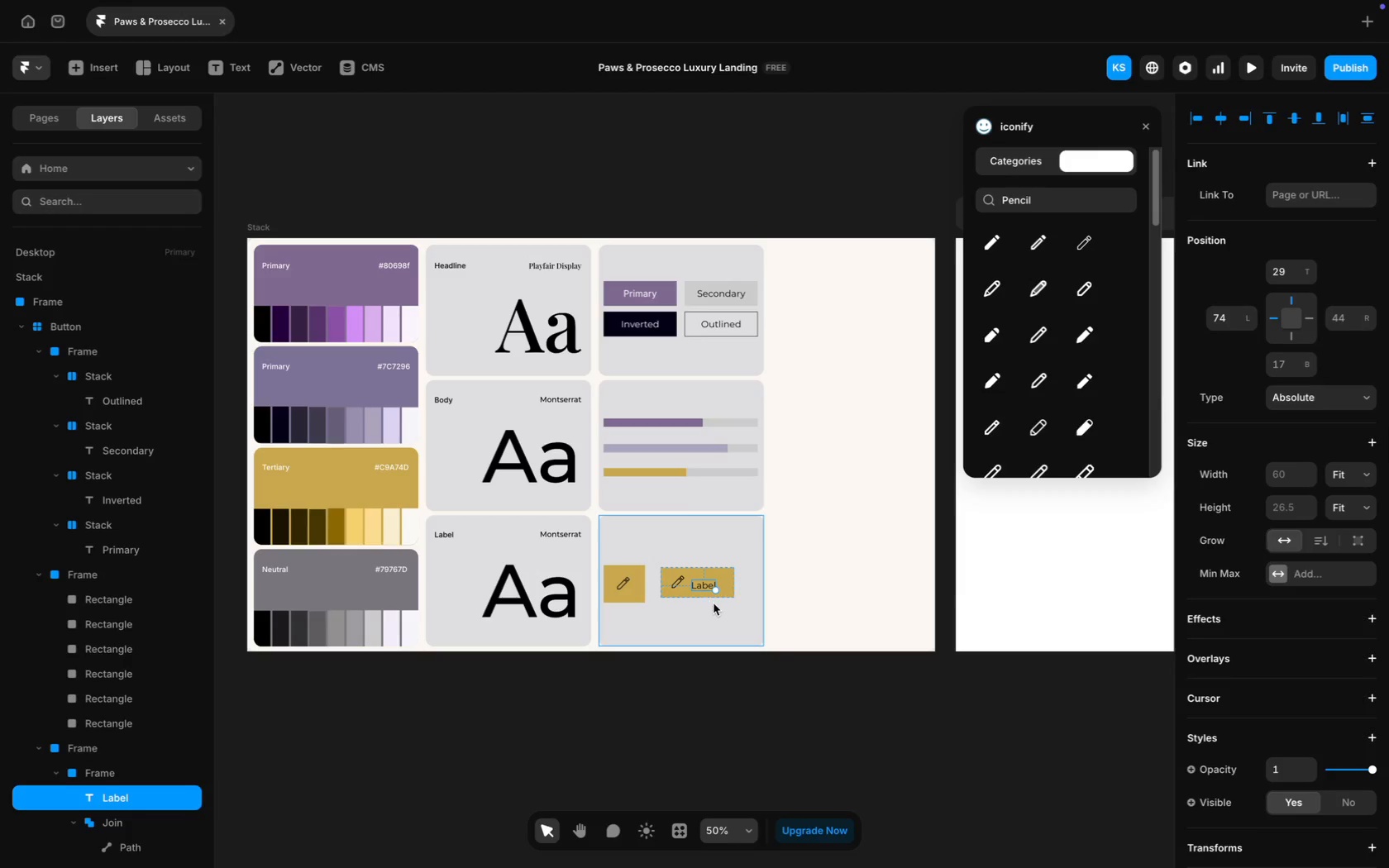 
hold_key(key=ShiftLeft, duration=1.28)
left_click([679, 580])
 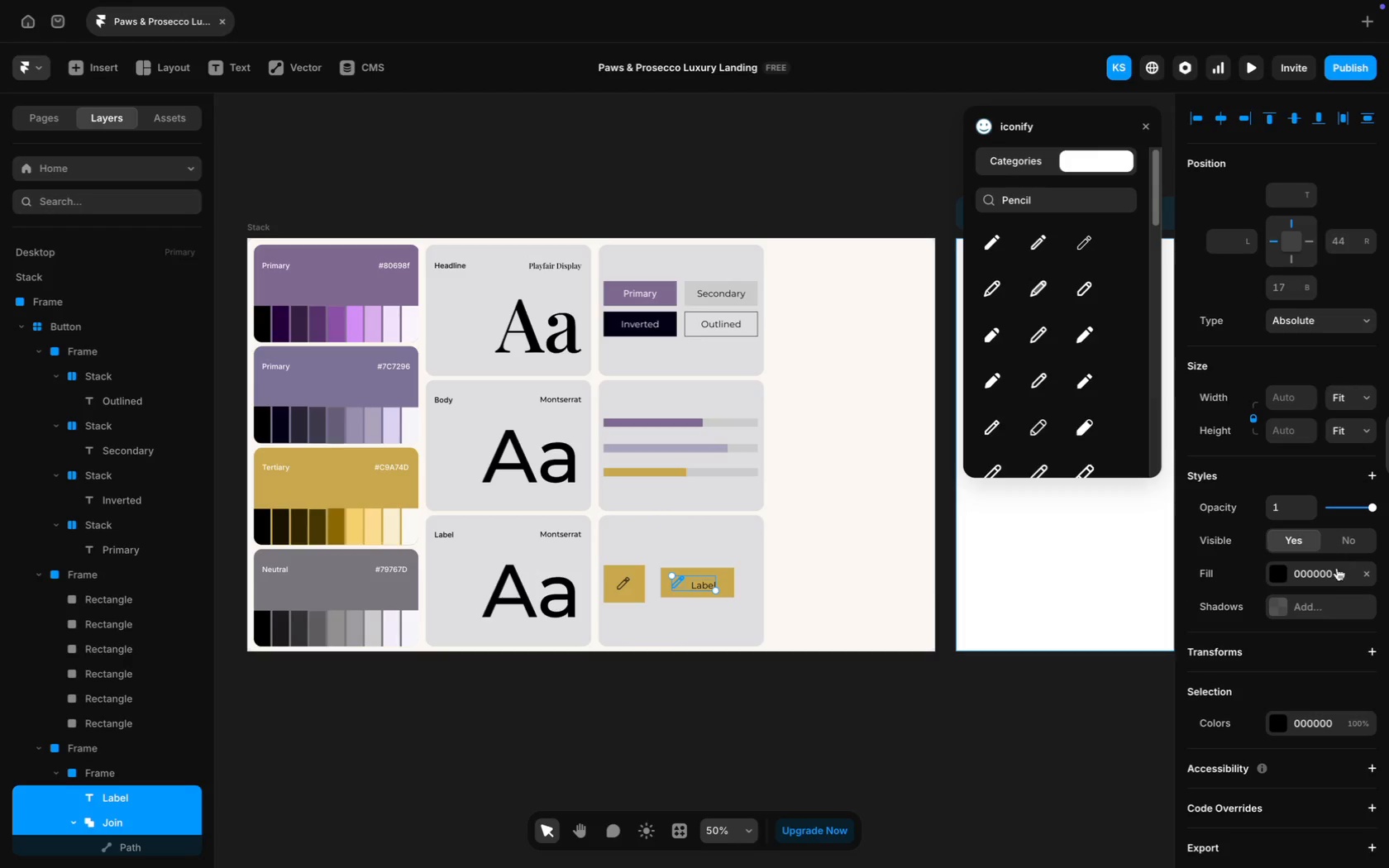 
left_click([1326, 583])
 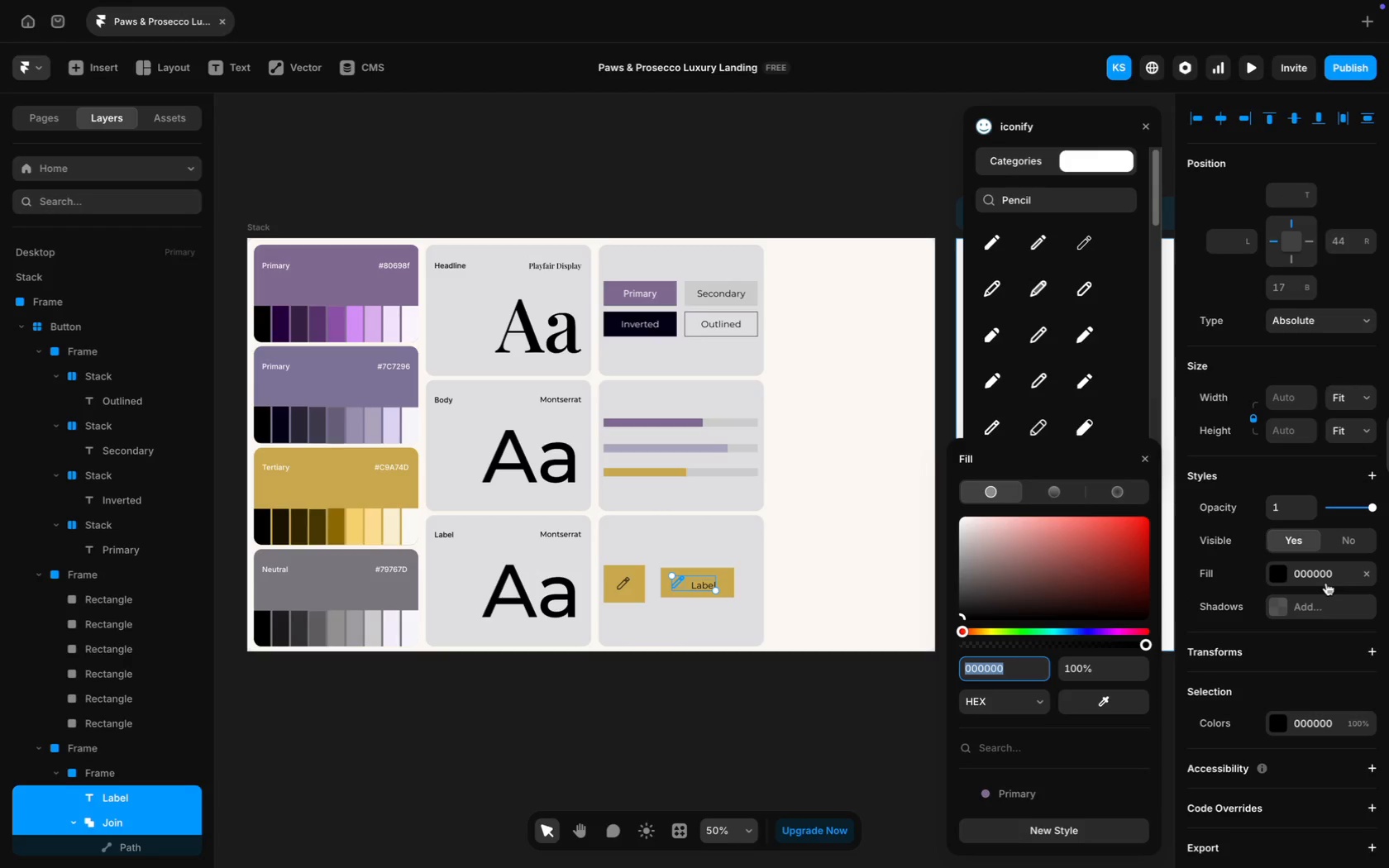 
type(FFFFFF)
 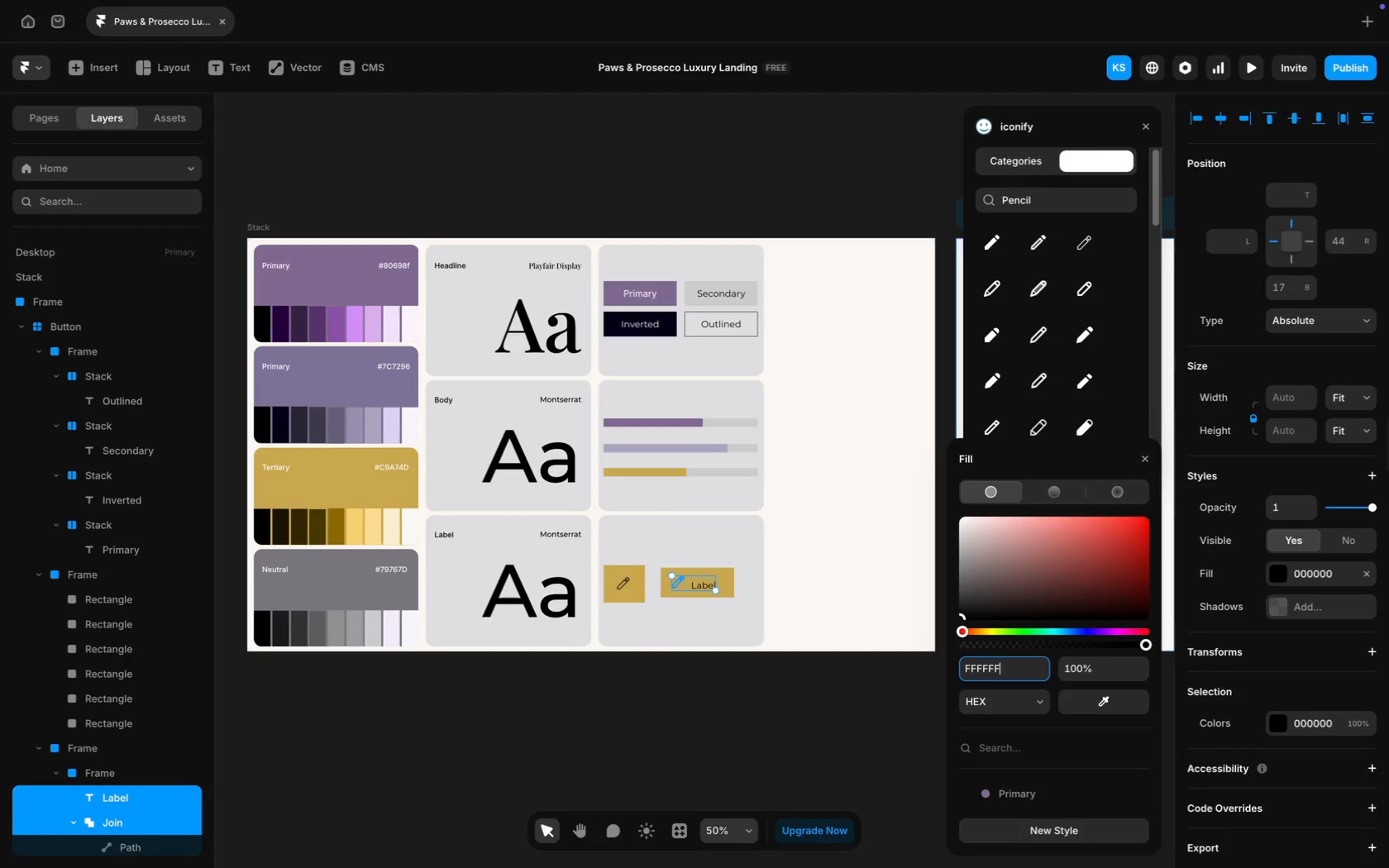 
key(Enter)
 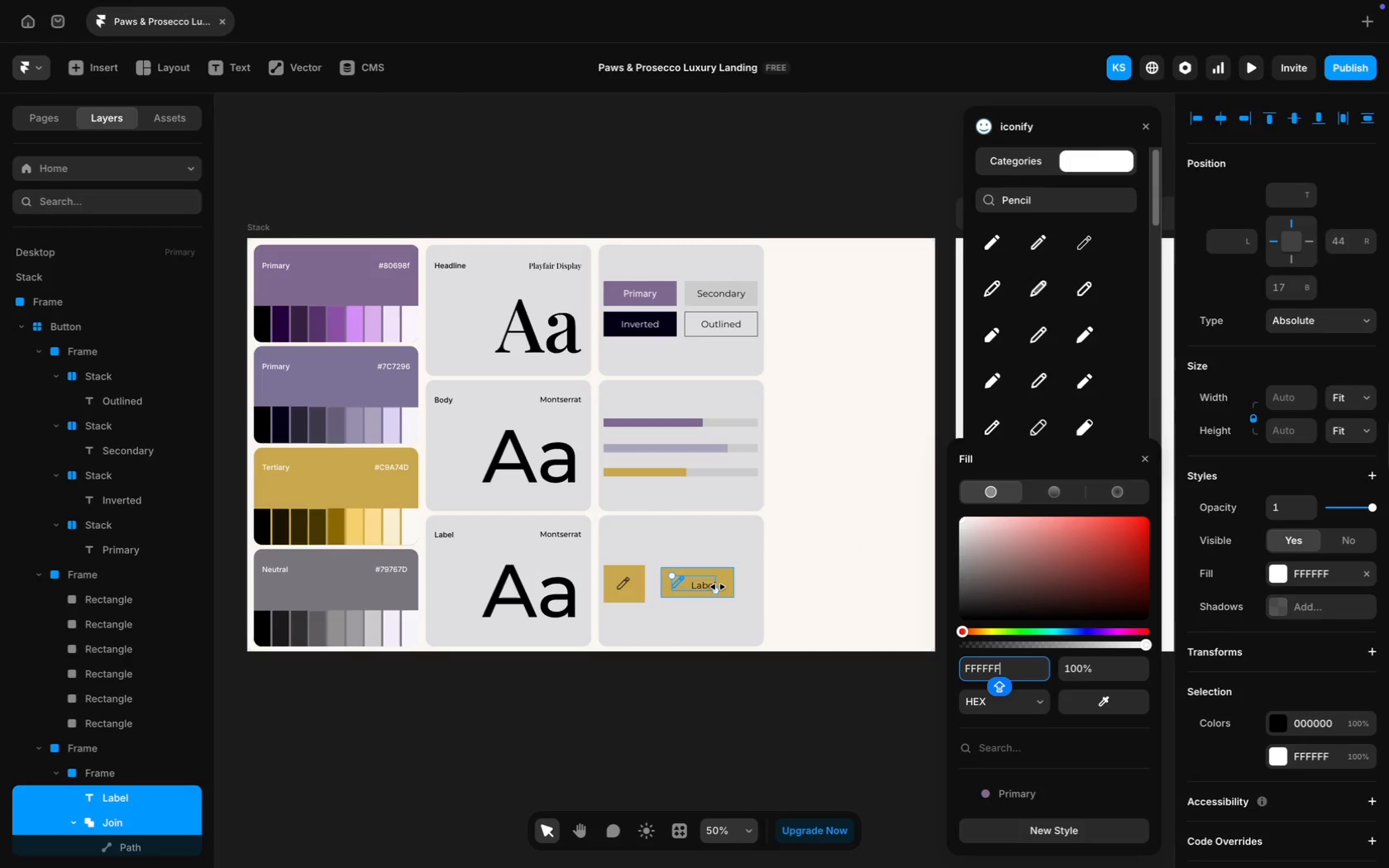 
left_click([736, 621])
 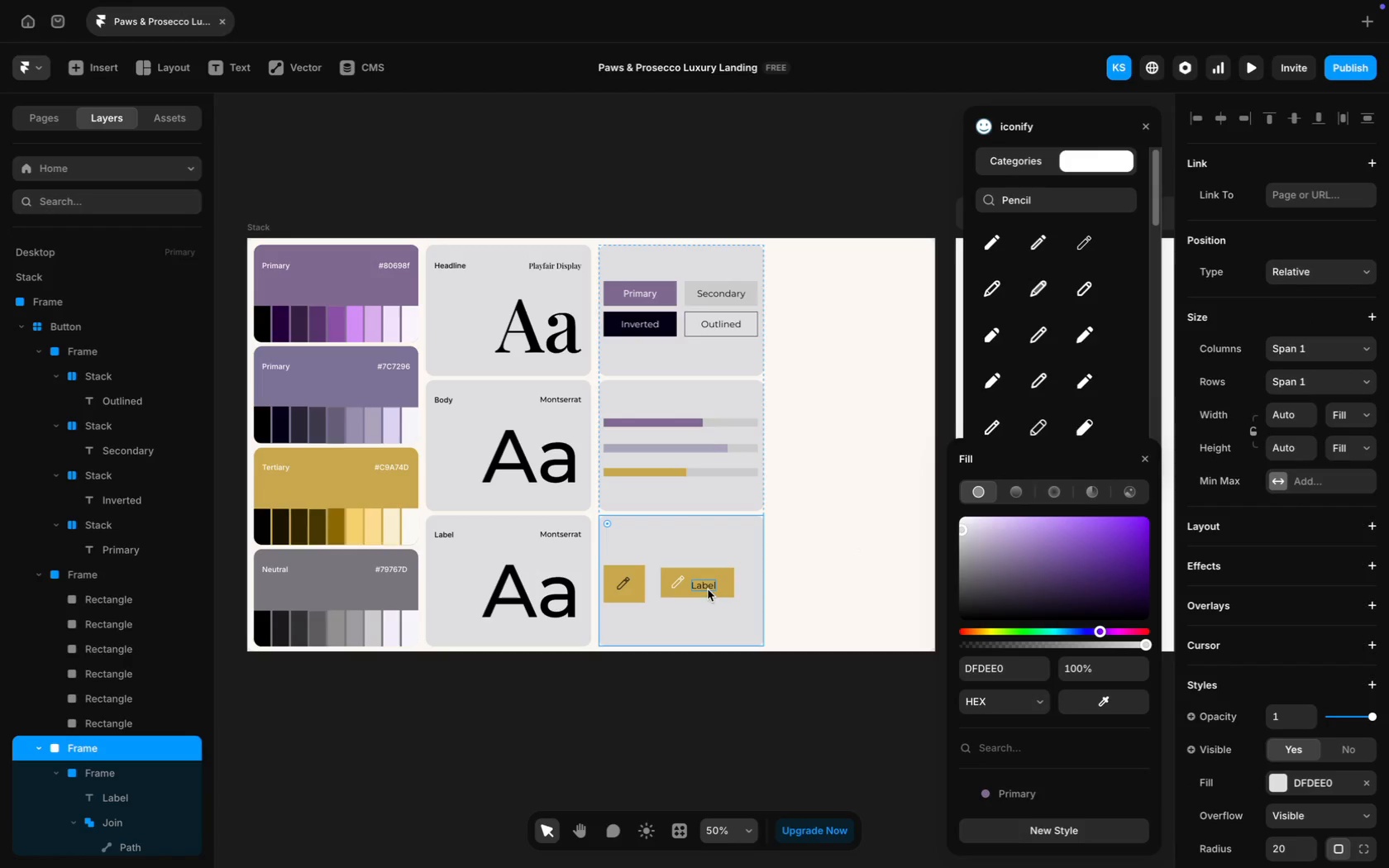 
left_click([707, 587])
 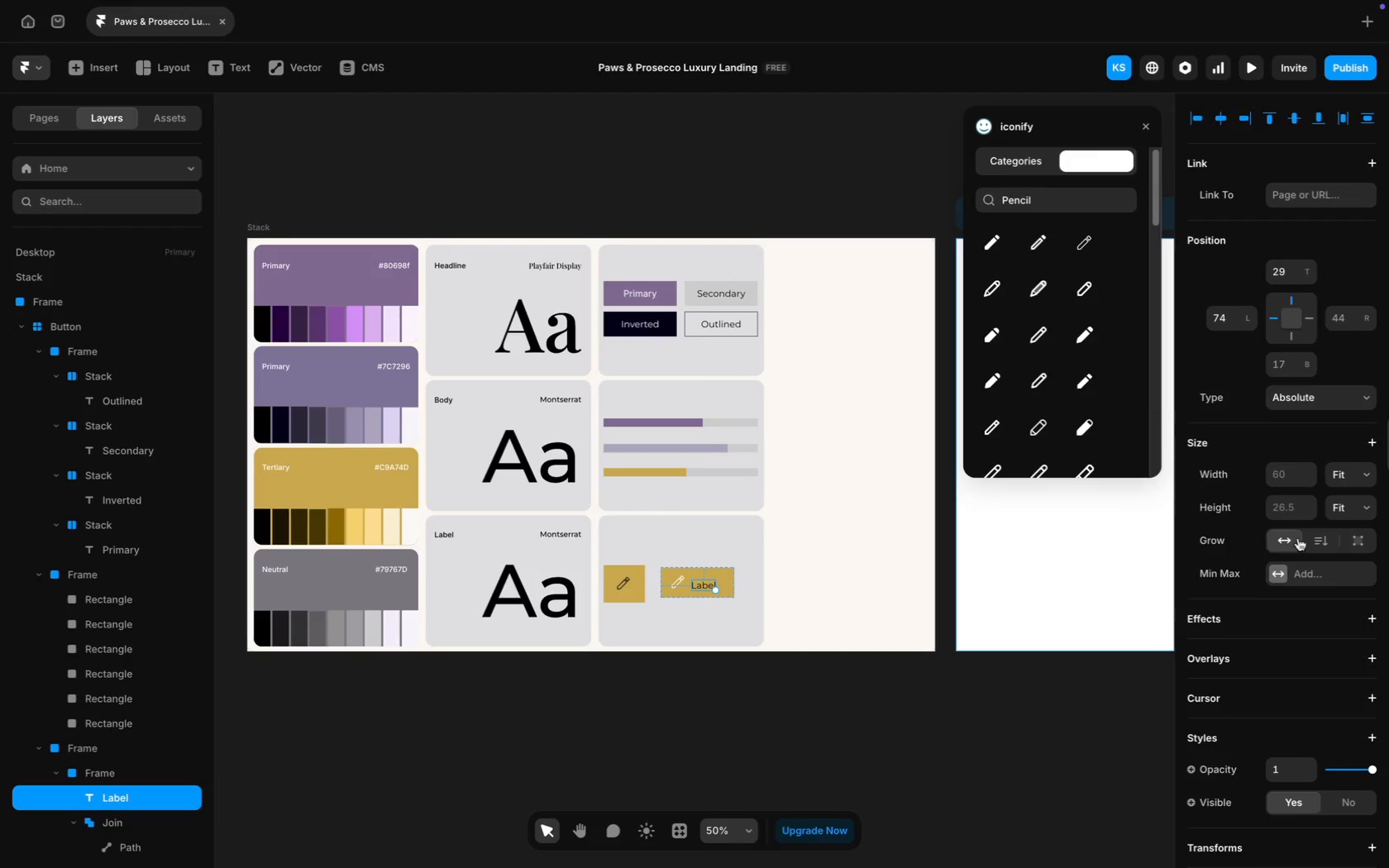 
scroll: coordinate [1302, 421], scroll_direction: down, amount: 30.0
 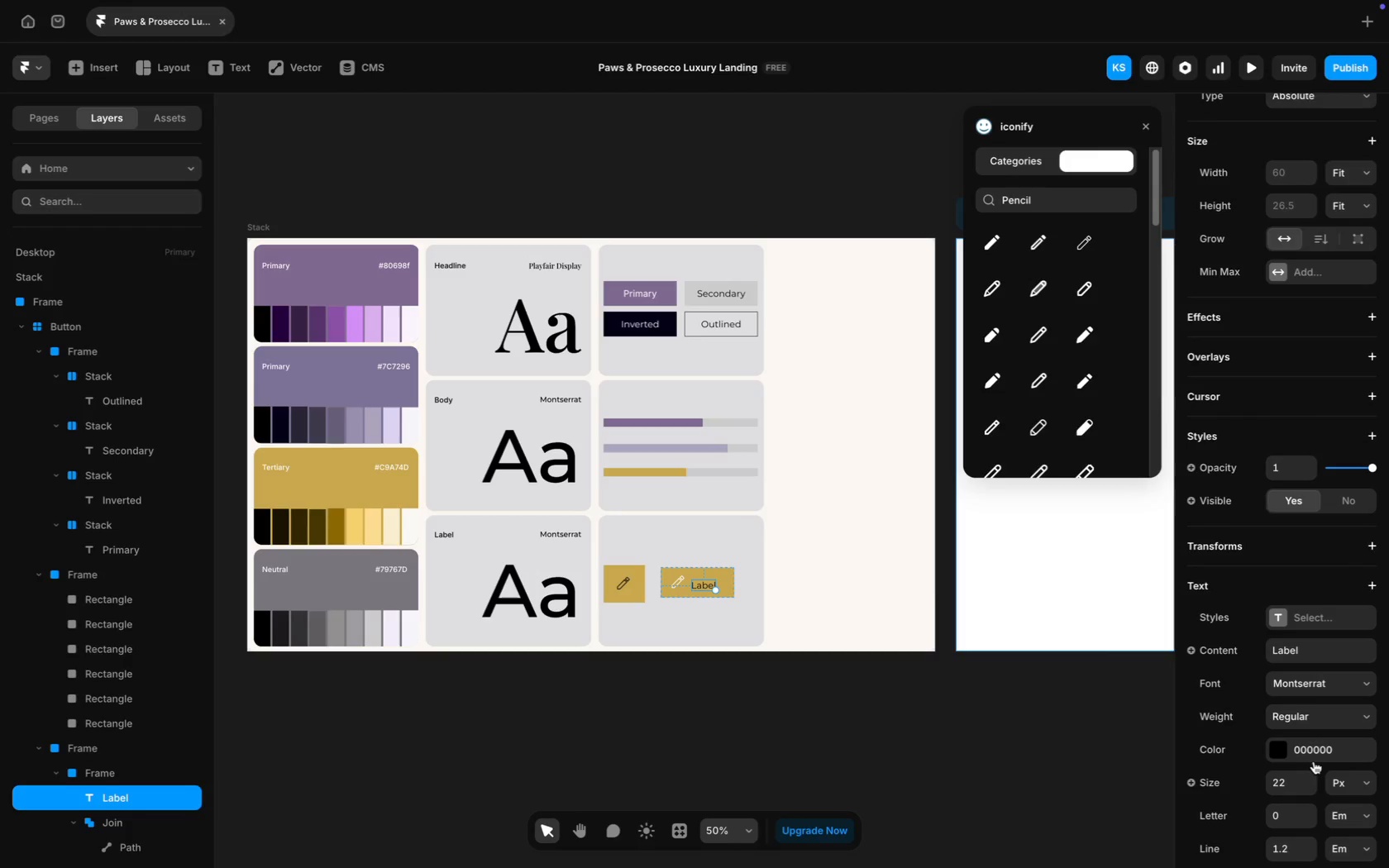 
left_click([1313, 760])
 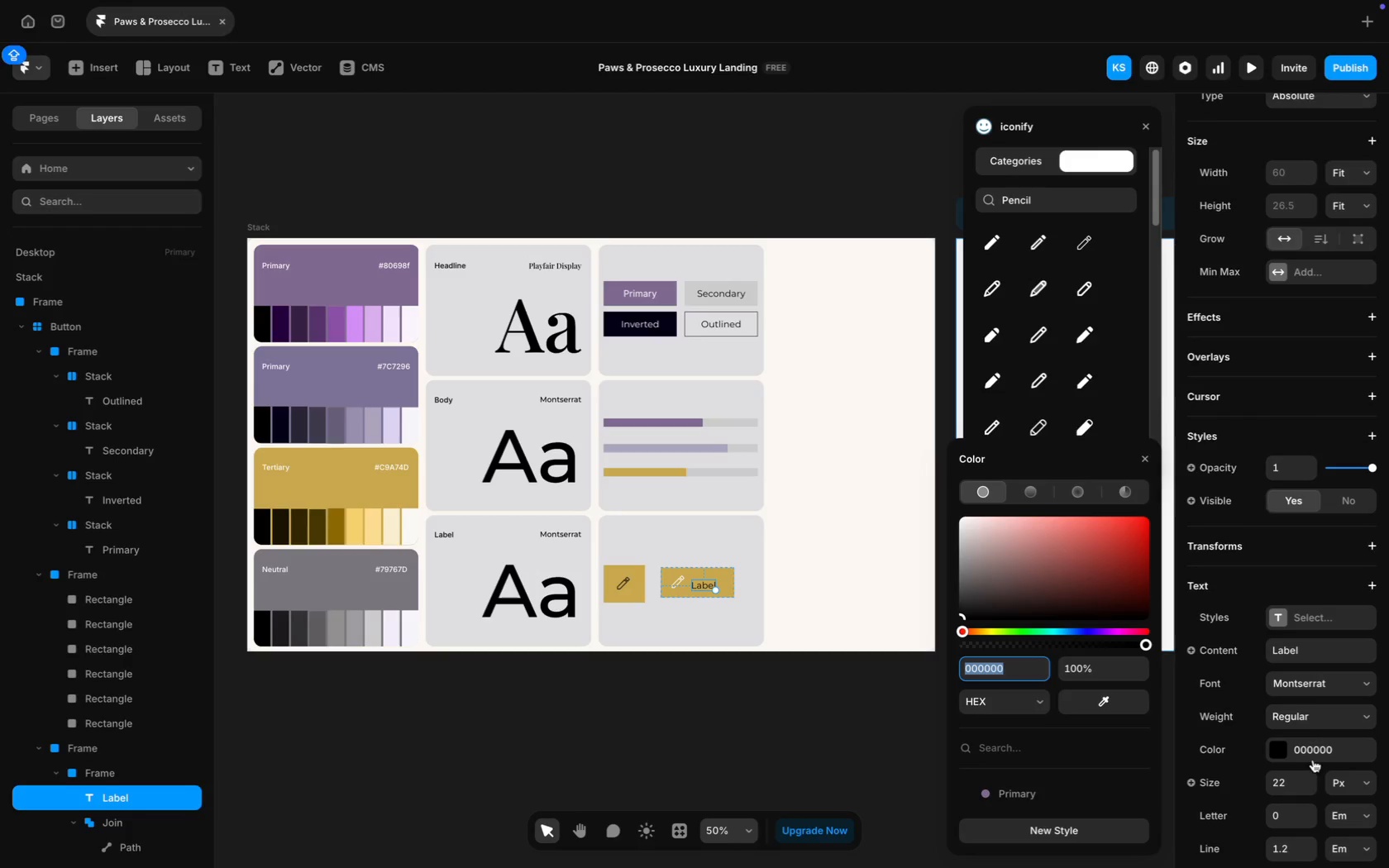 
type(FFFFFF)
 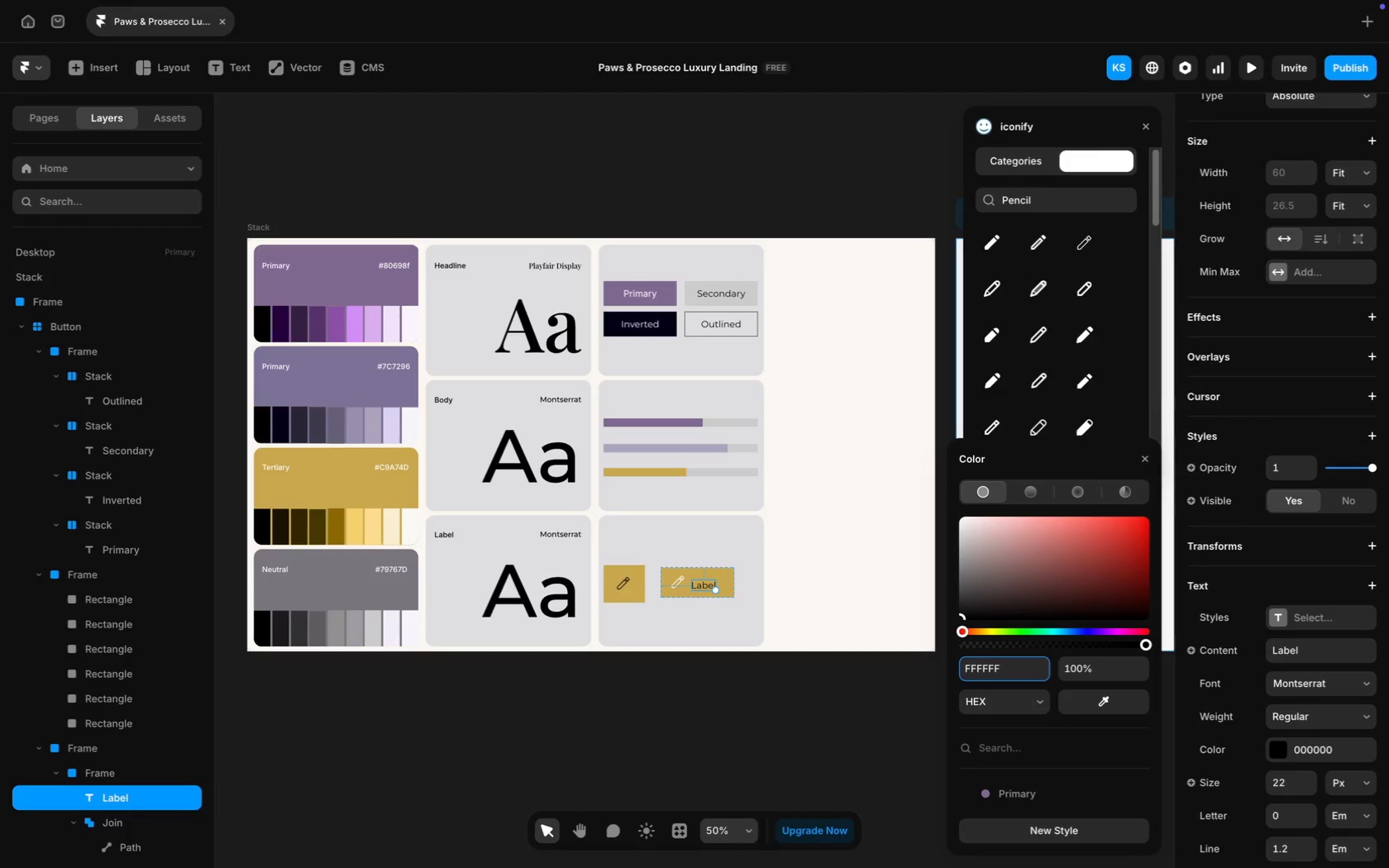 
key(Enter)
 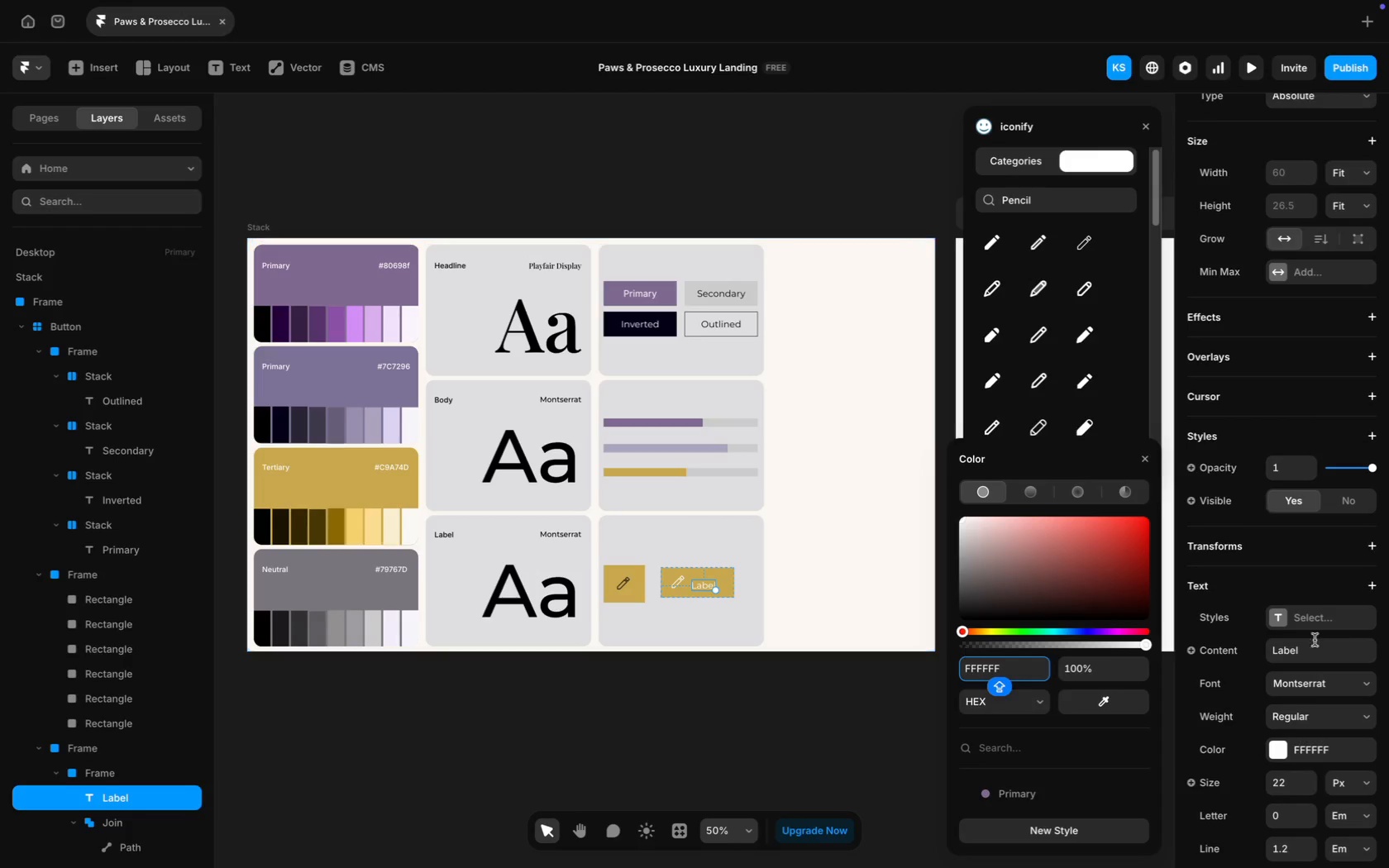 
scroll: coordinate [1329, 706], scroll_direction: down, amount: 12.0
 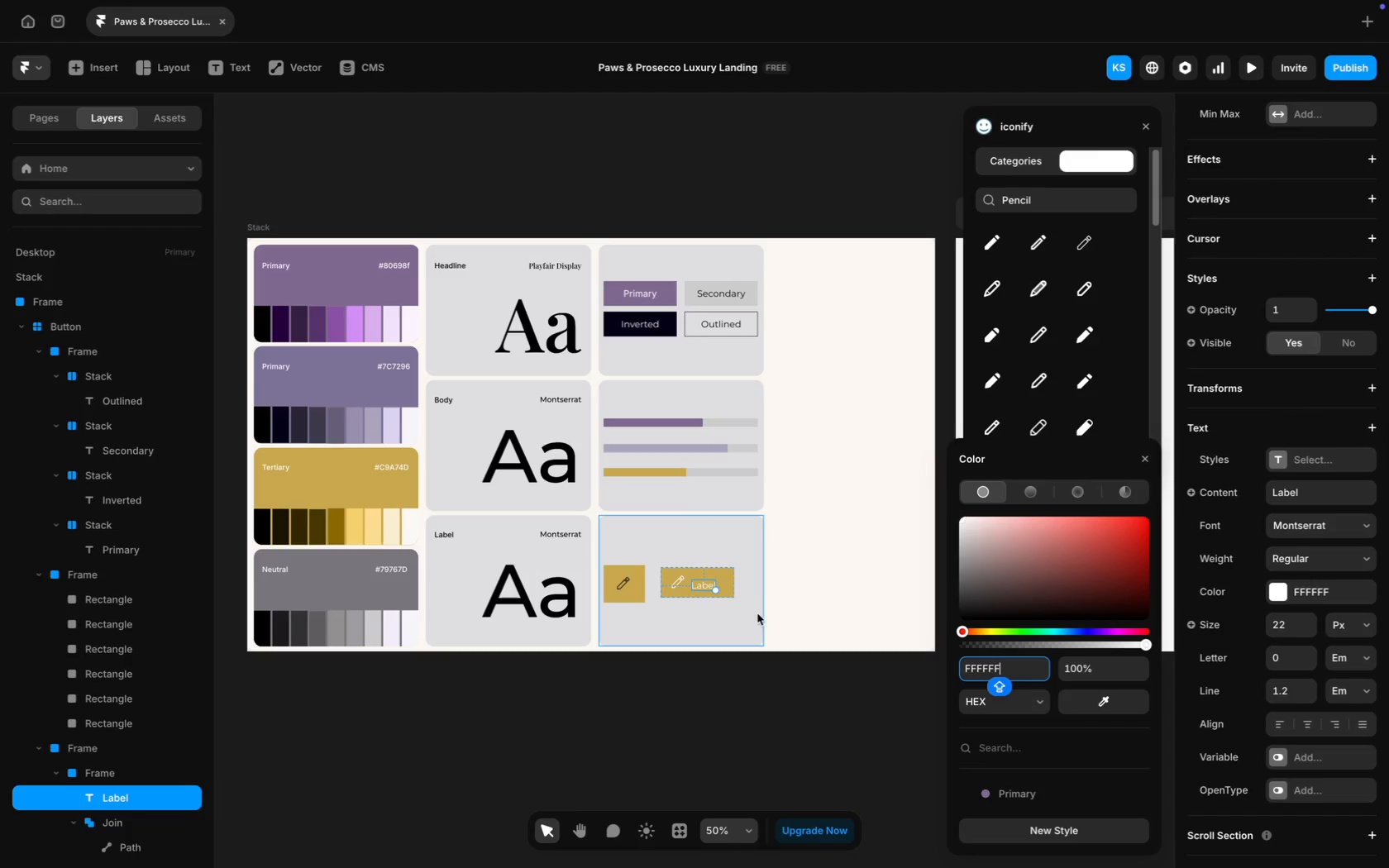 
key(ArrowUp)
 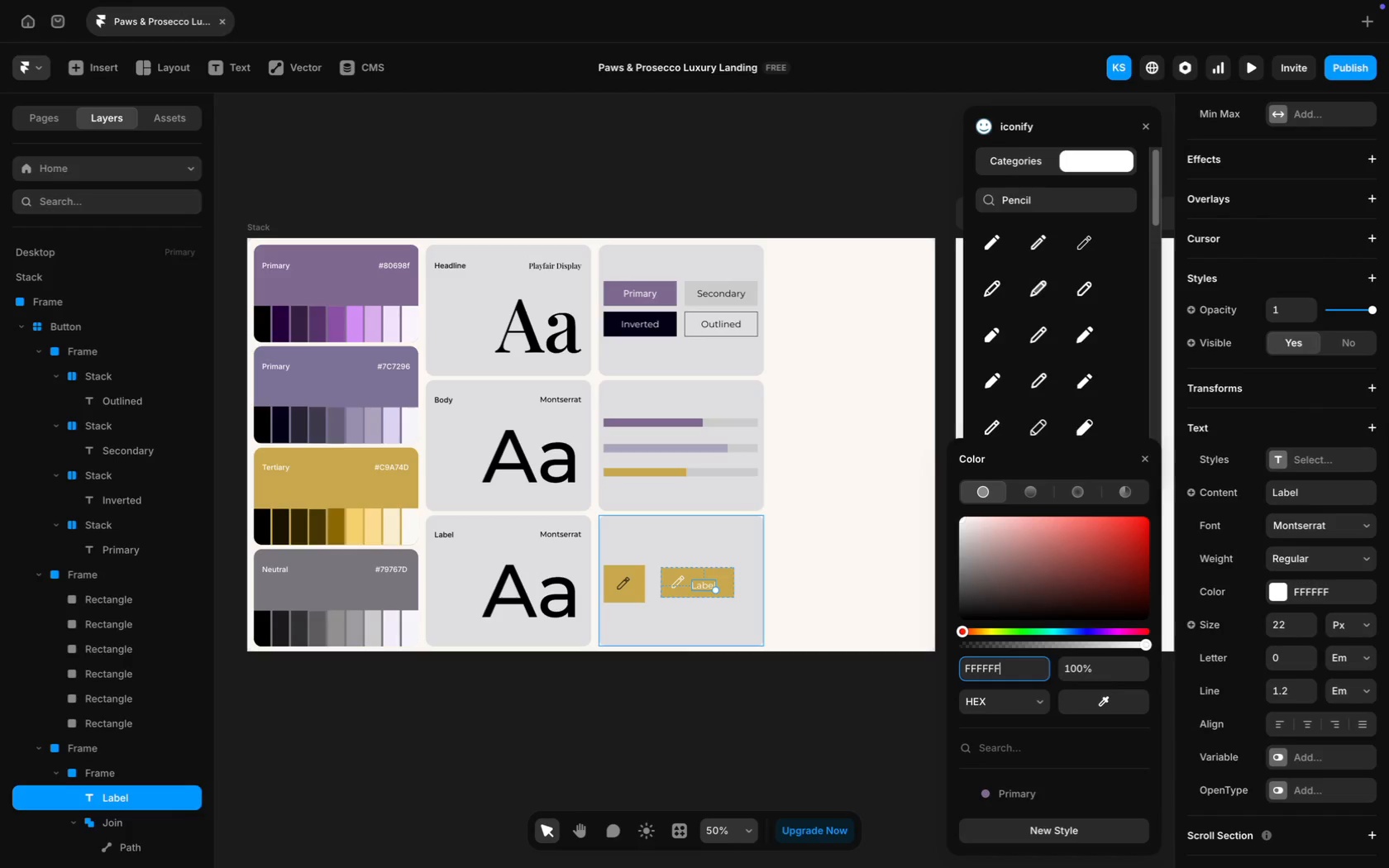 
key(ArrowUp)
 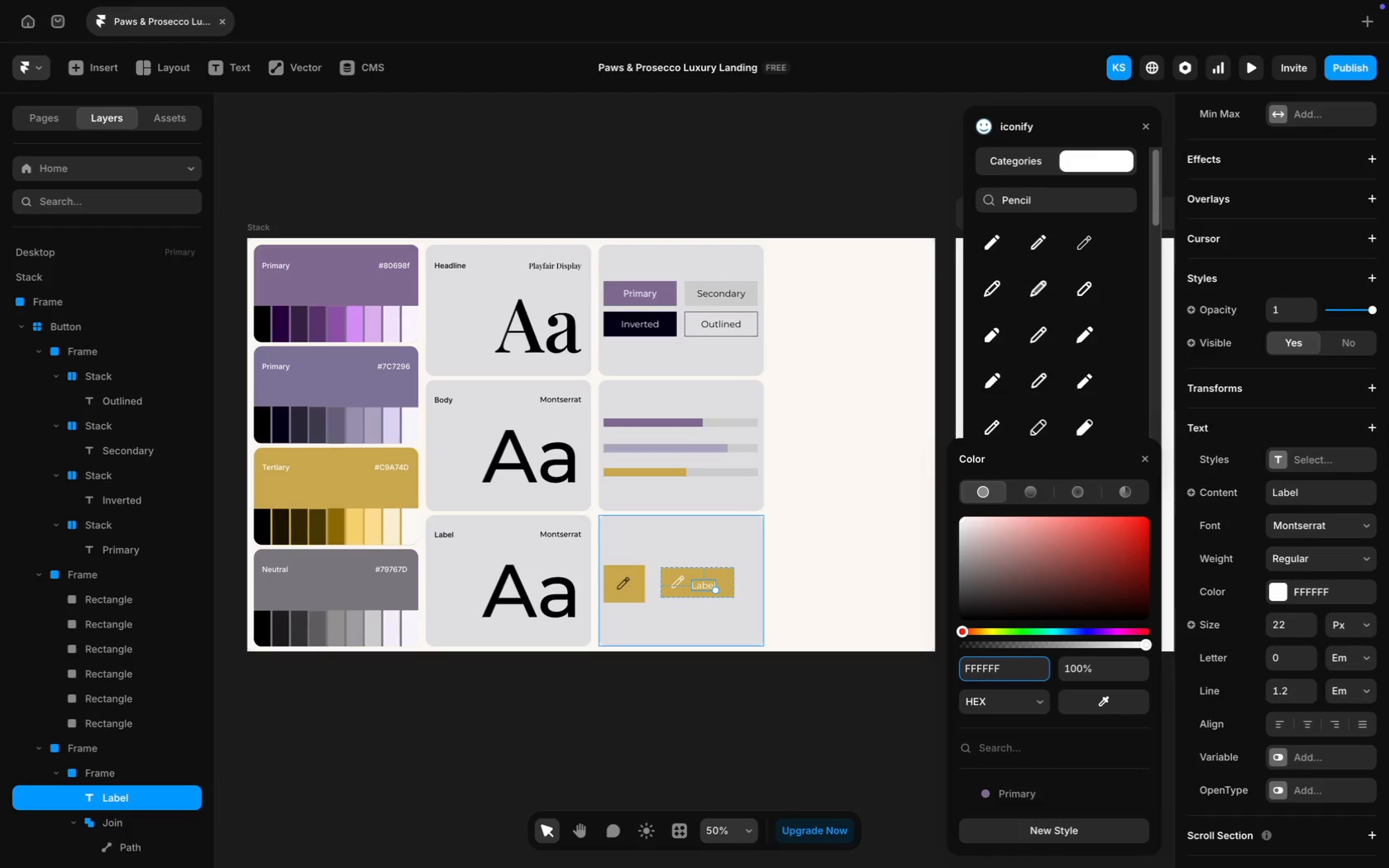 
key(ArrowUp)
 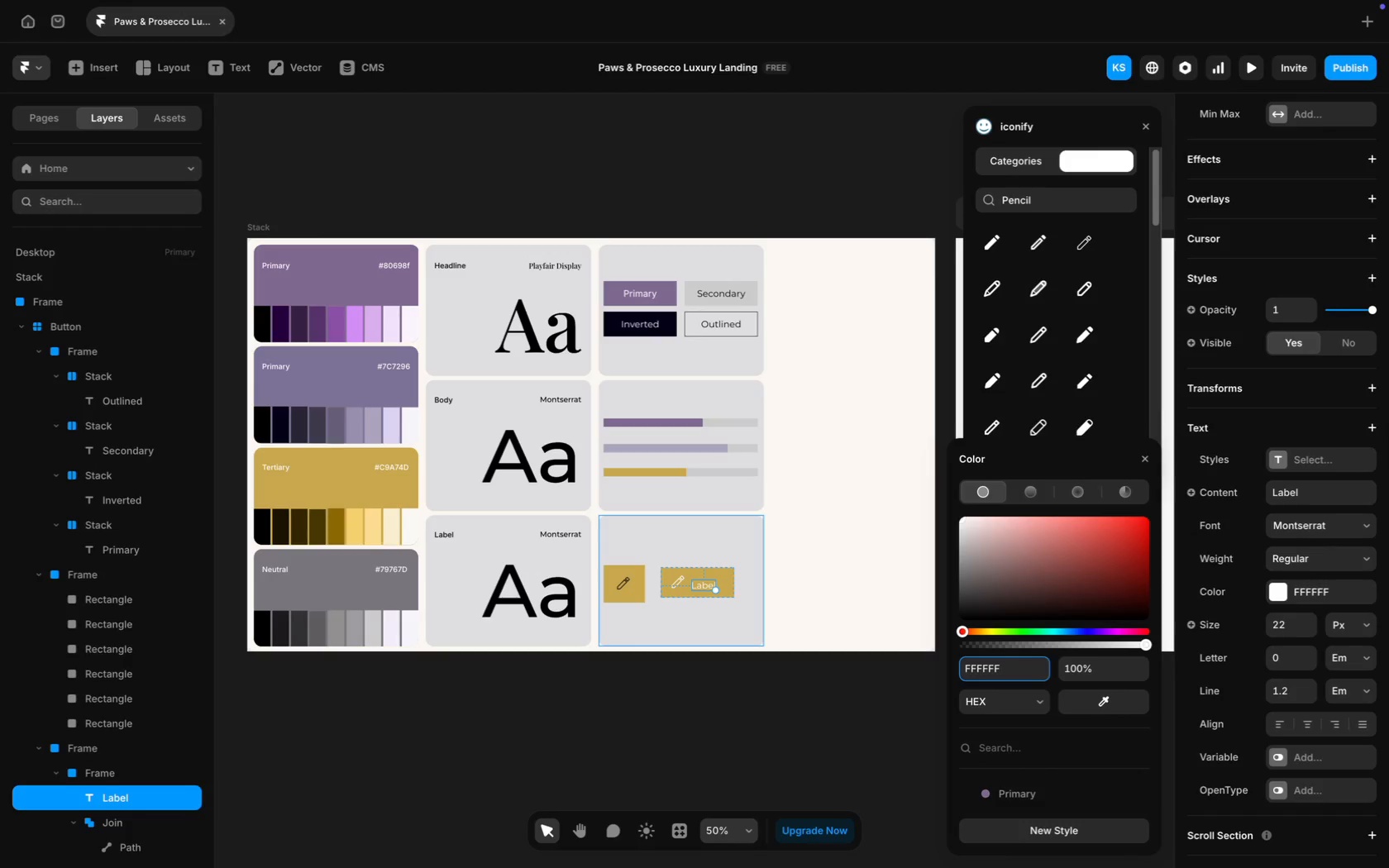 
key(ArrowUp)
 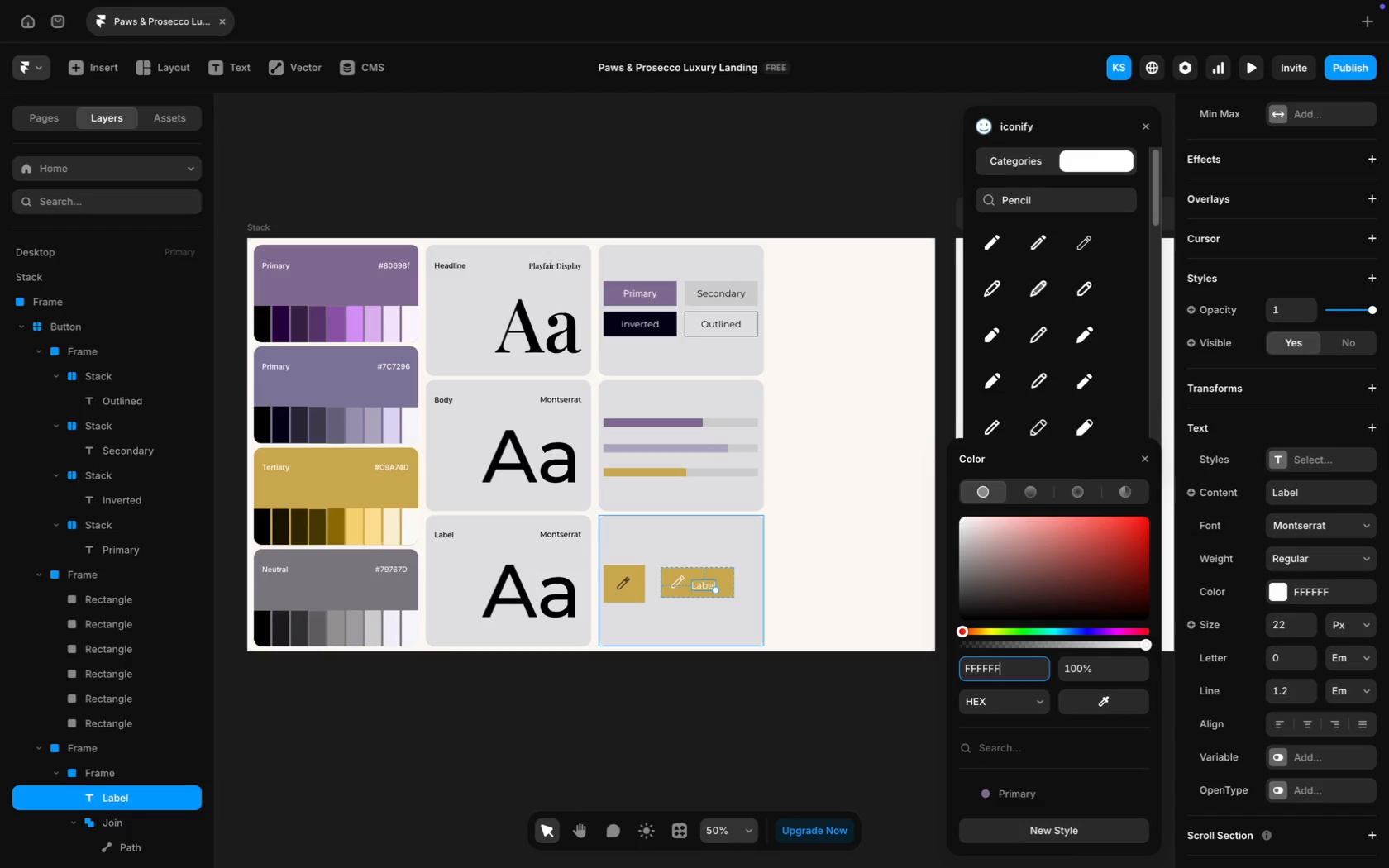 
key(ArrowUp)
 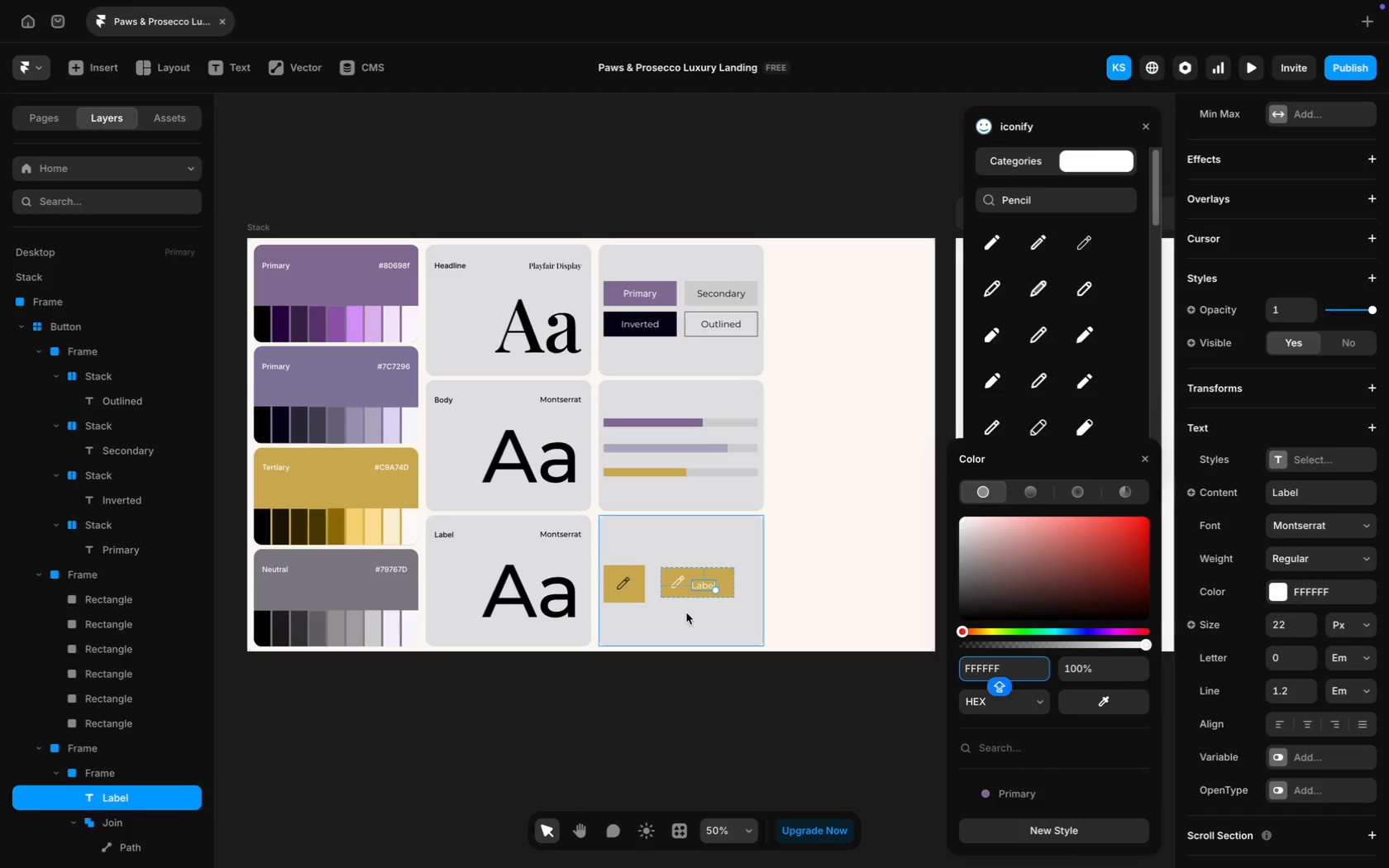 
left_click([681, 613])
 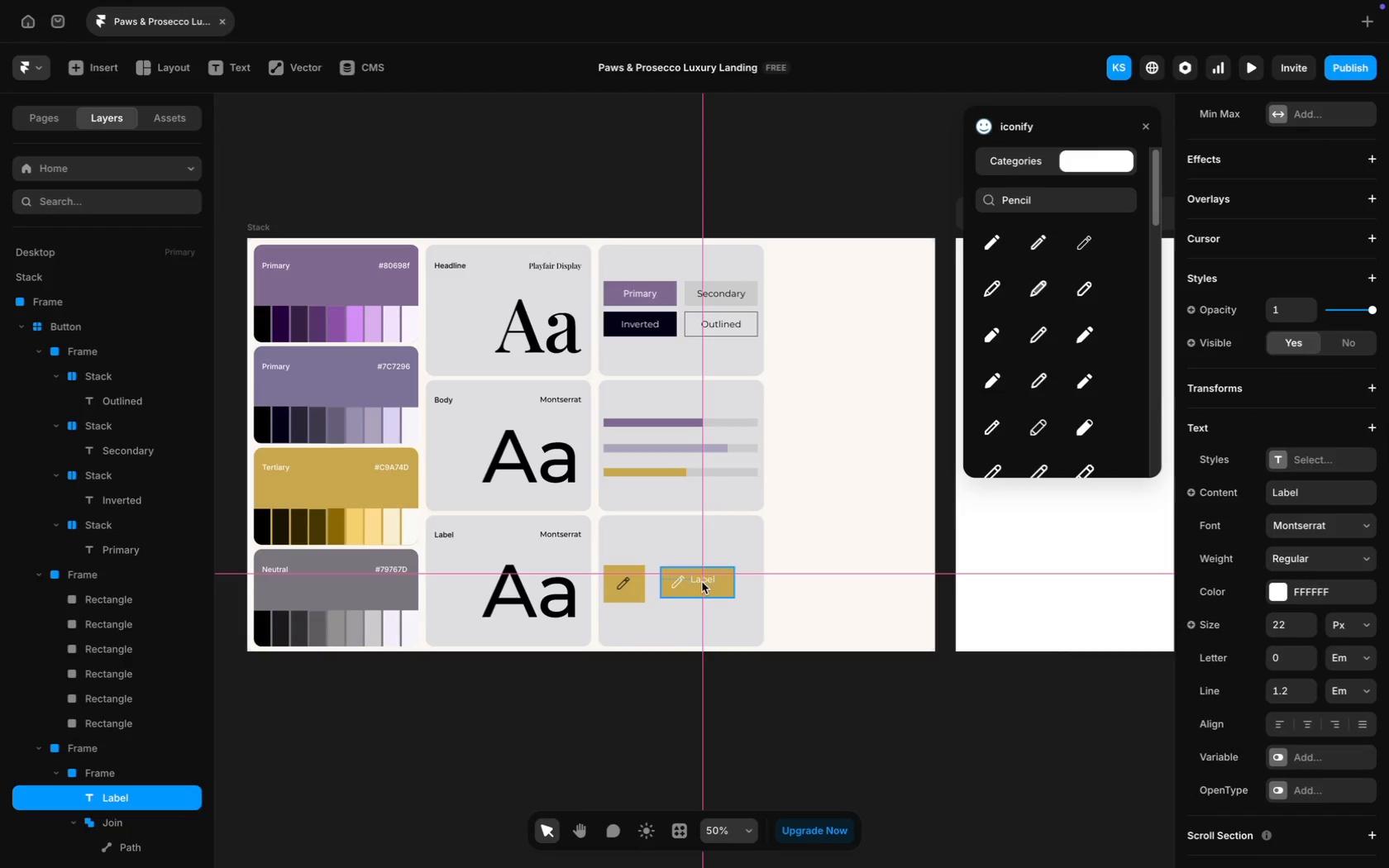 
wait(6.88)
 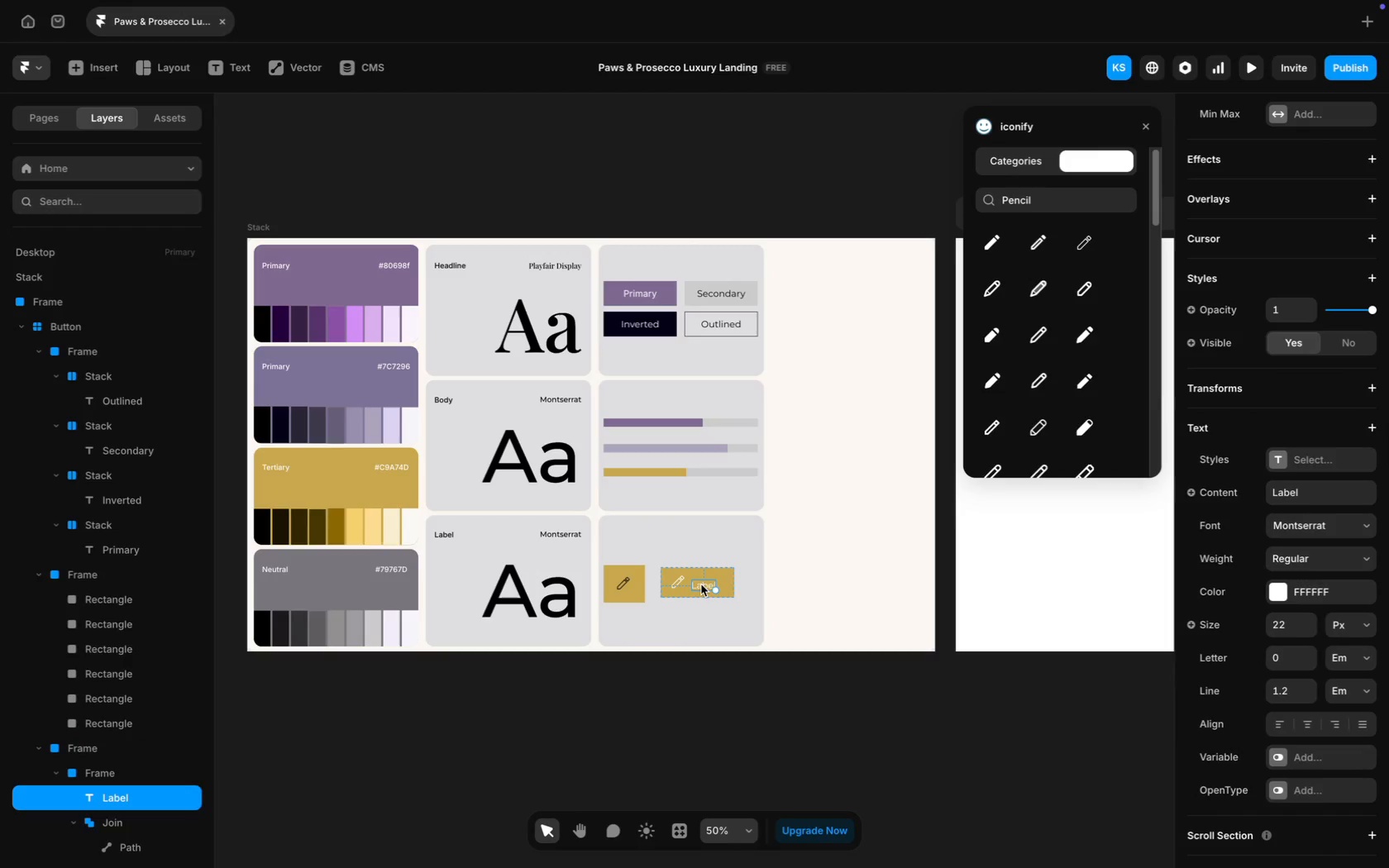 
key(ArrowDown)
 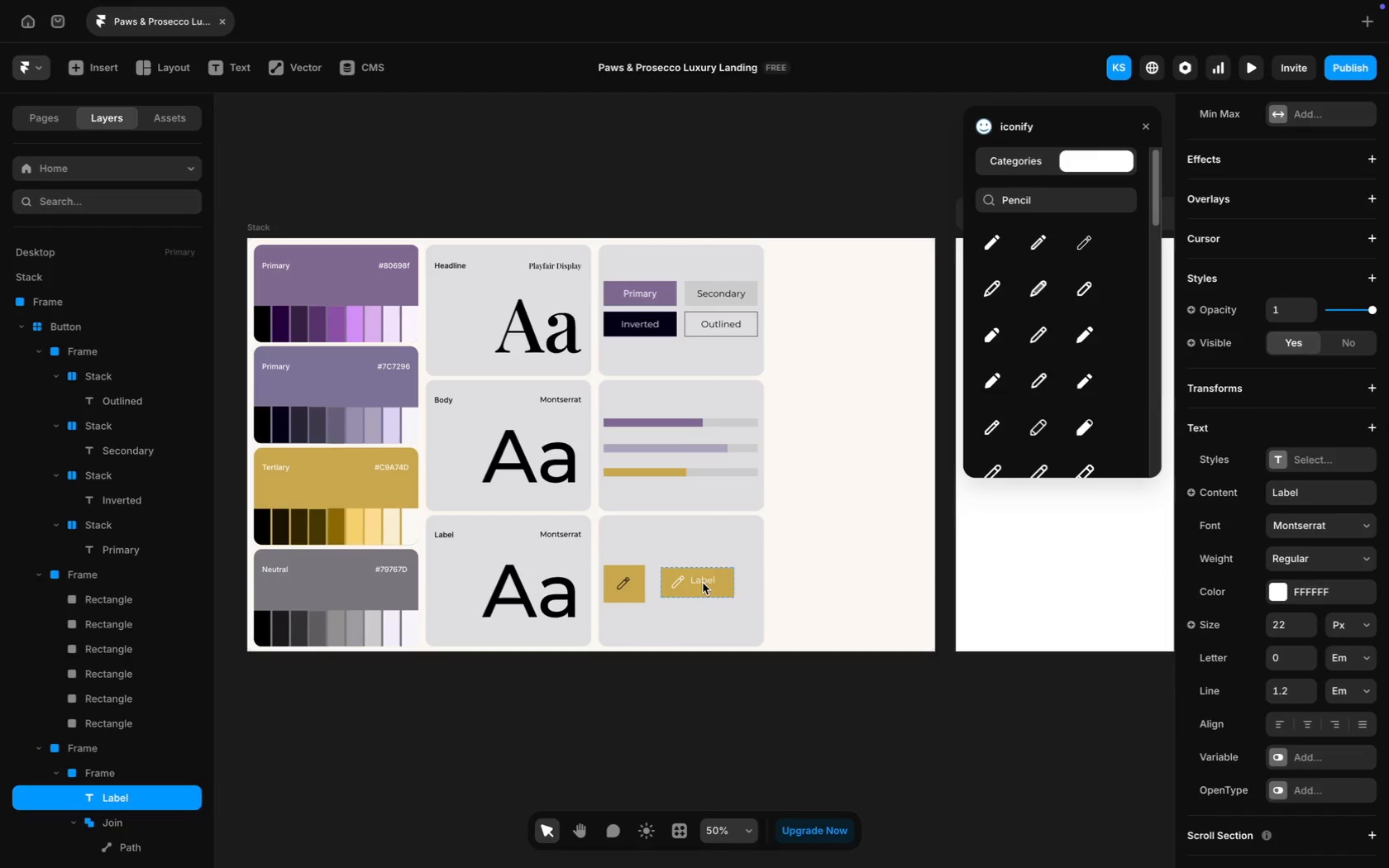 
key(ArrowDown)
 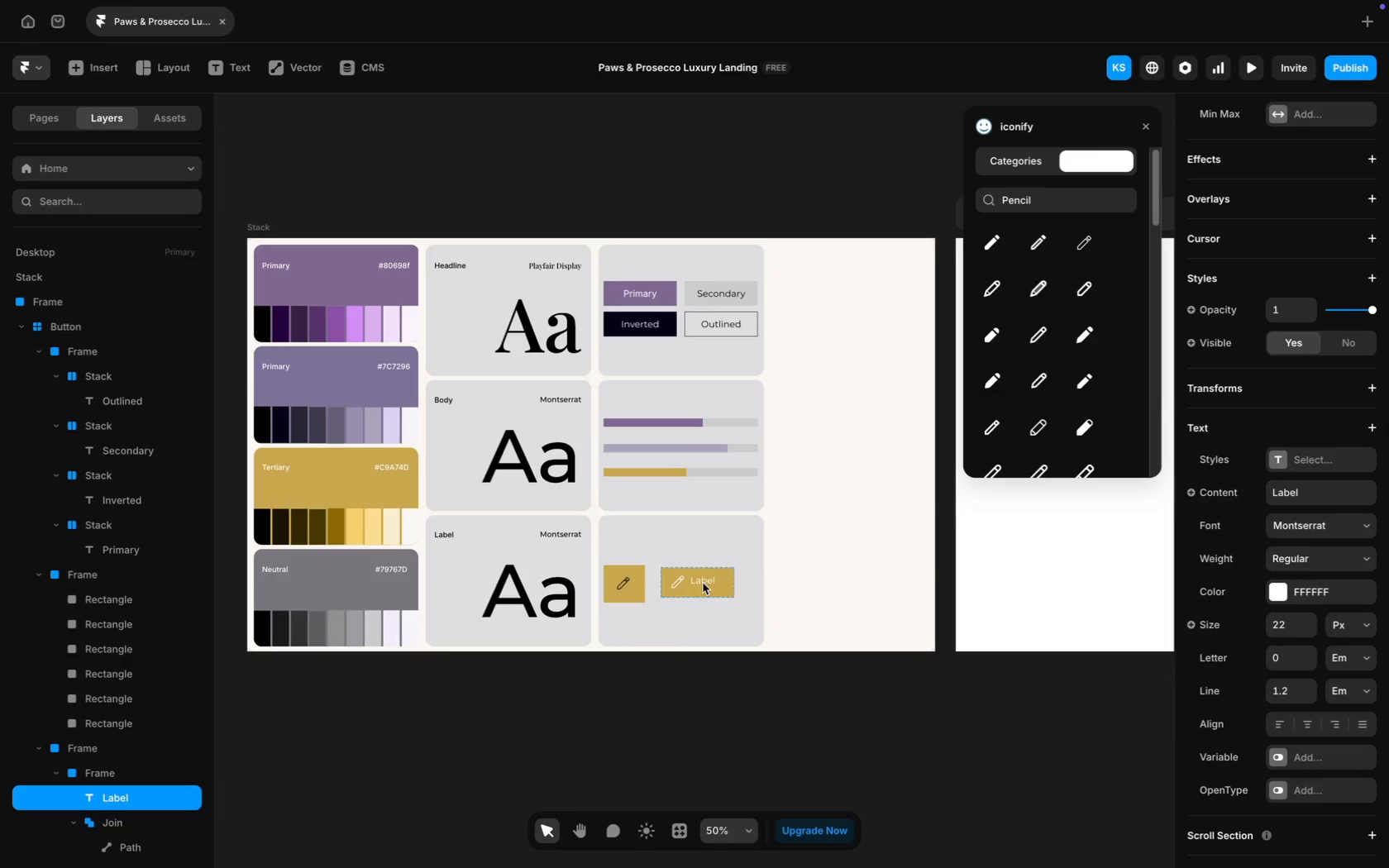 
key(ArrowDown)
 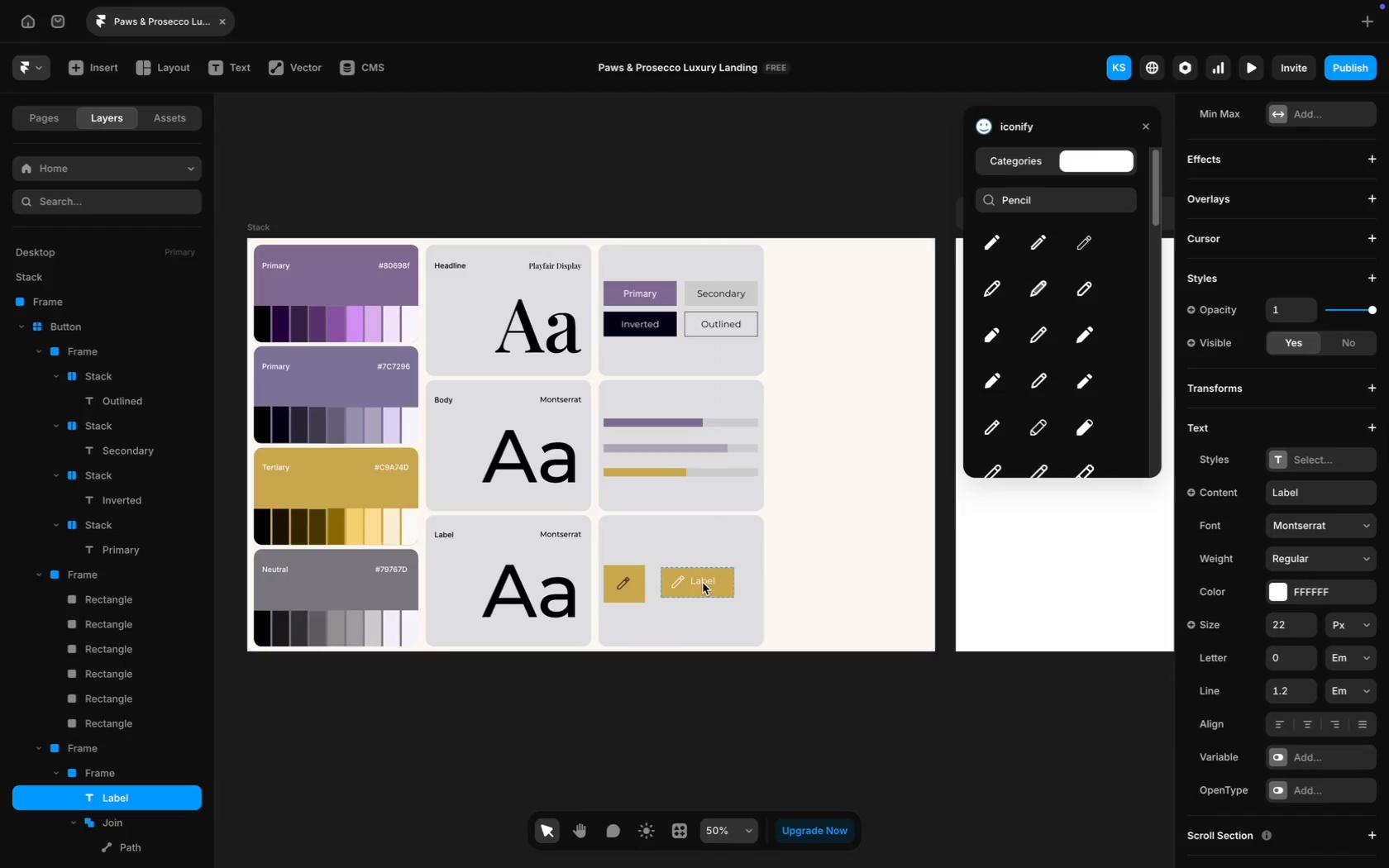 
key(ArrowDown)
 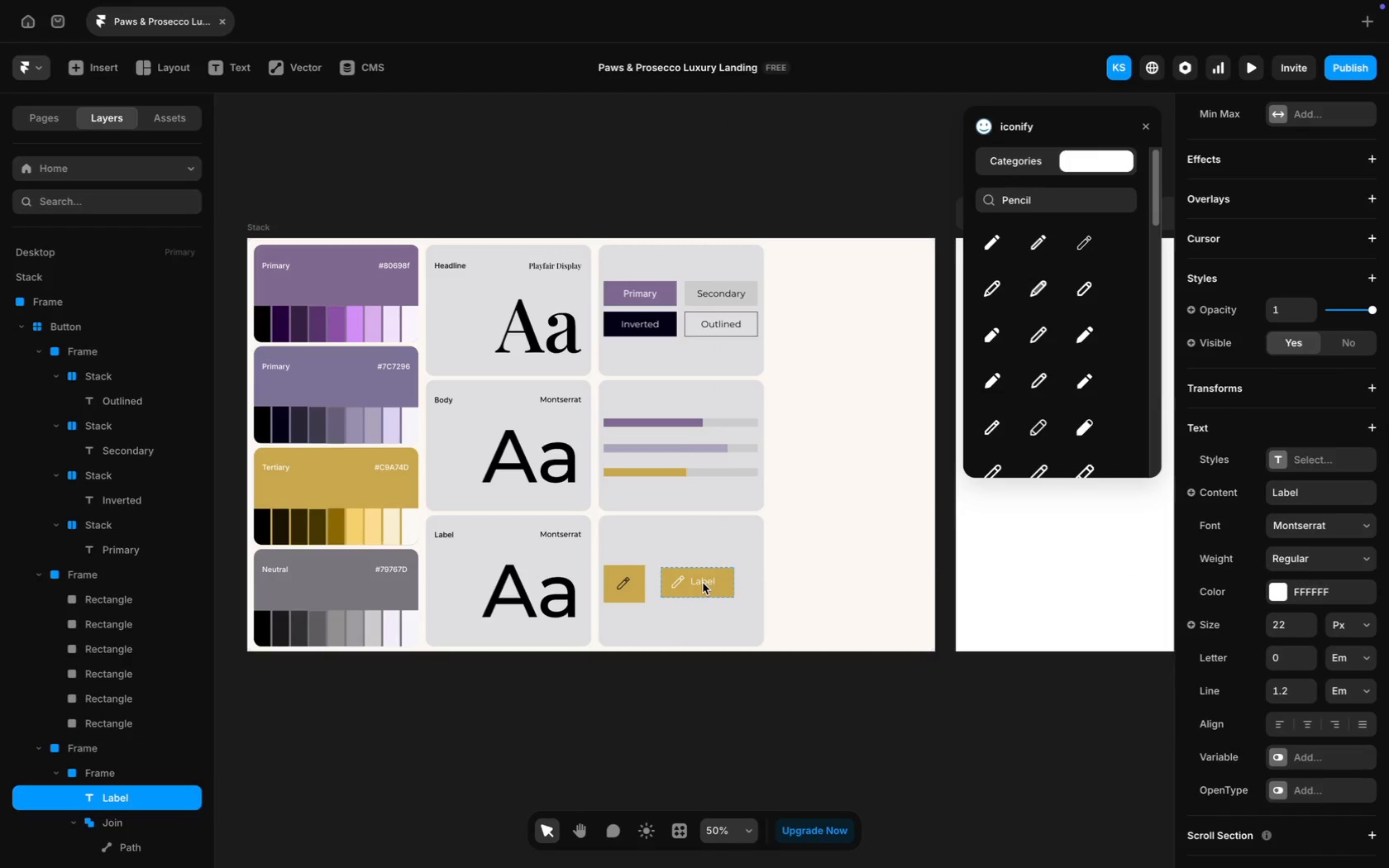 
key(ArrowDown)
 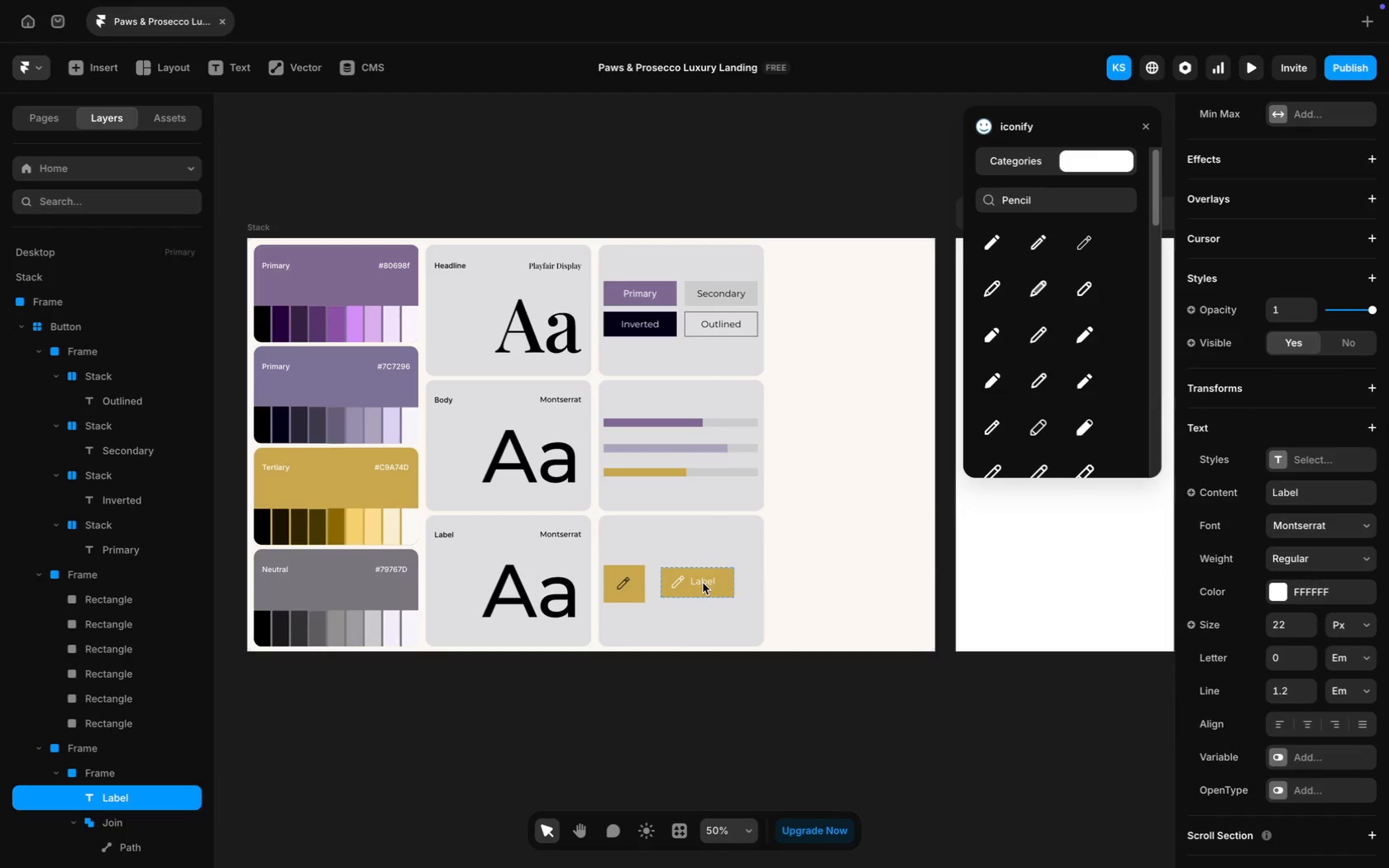 
key(ArrowDown)
 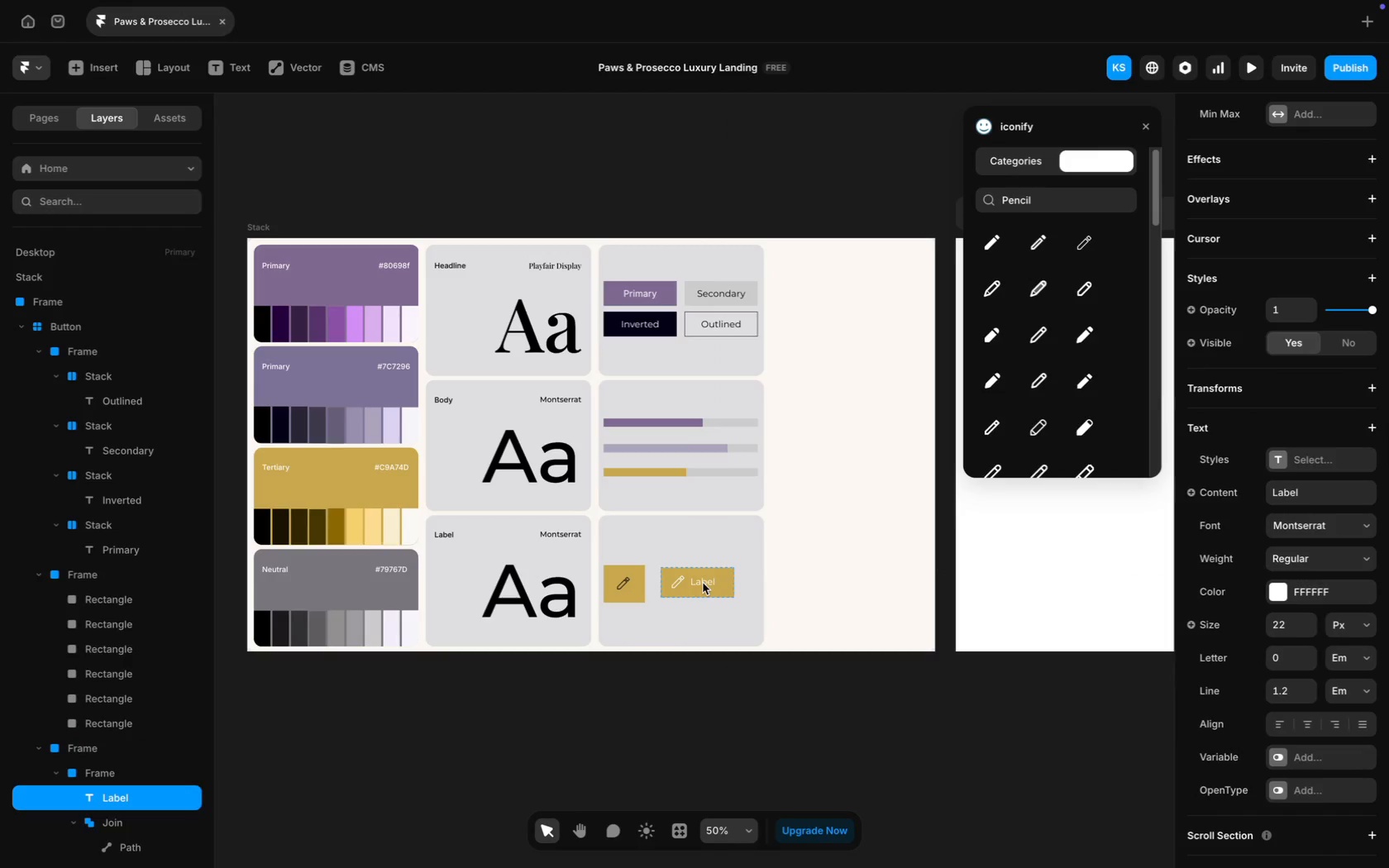 
key(ArrowDown)
 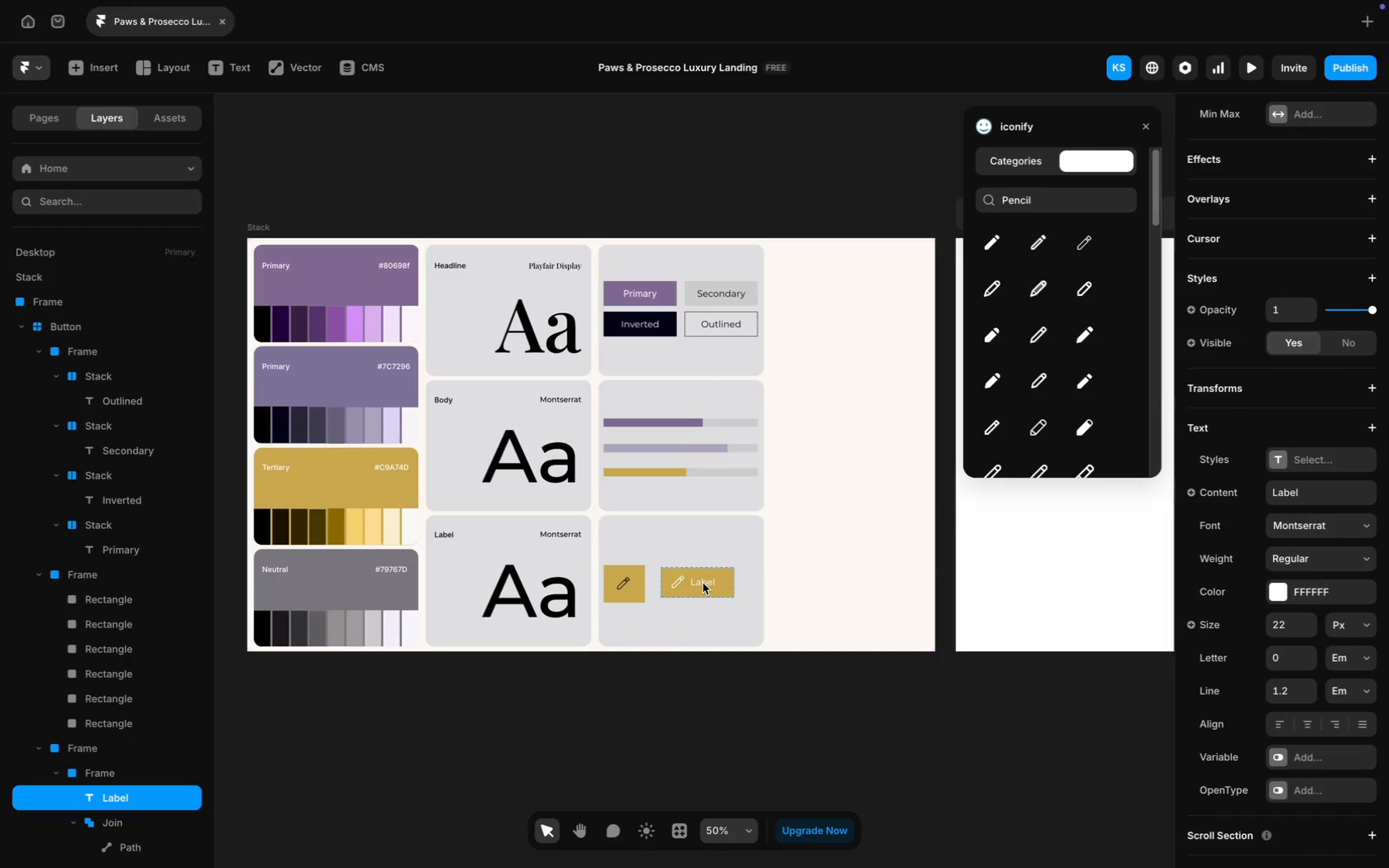 
key(ArrowDown)
 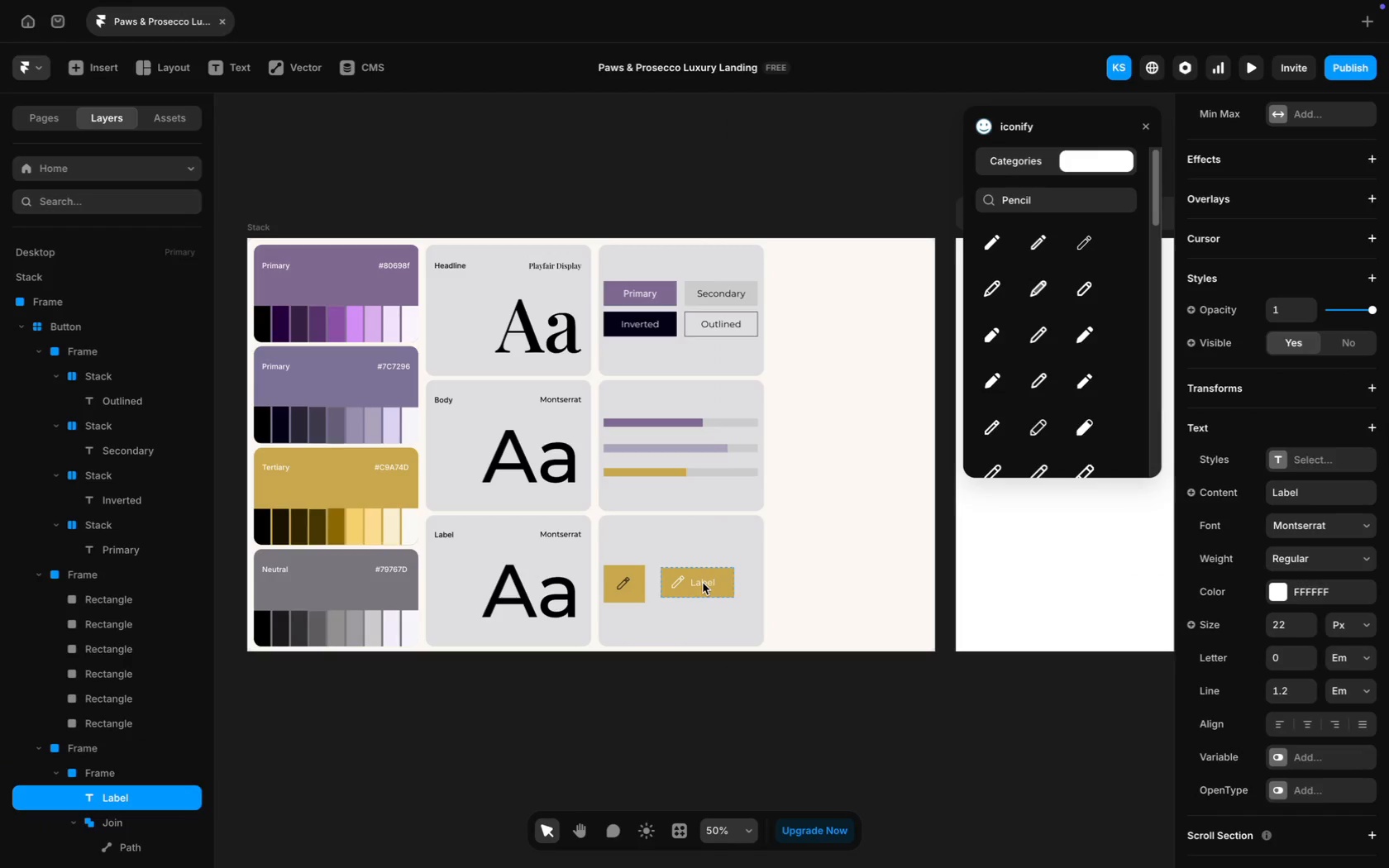 
key(ArrowDown)
 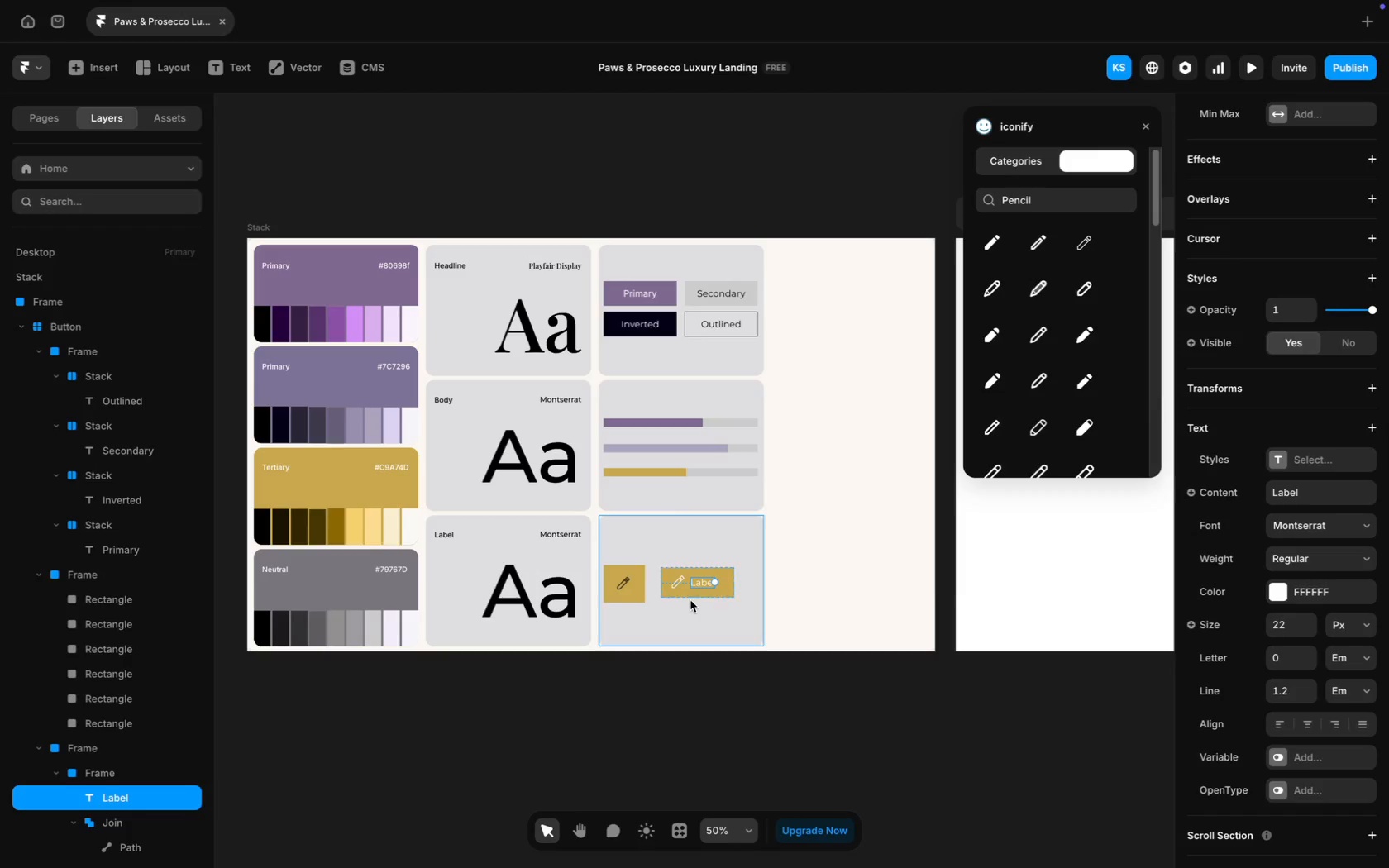 
left_click([695, 604])
 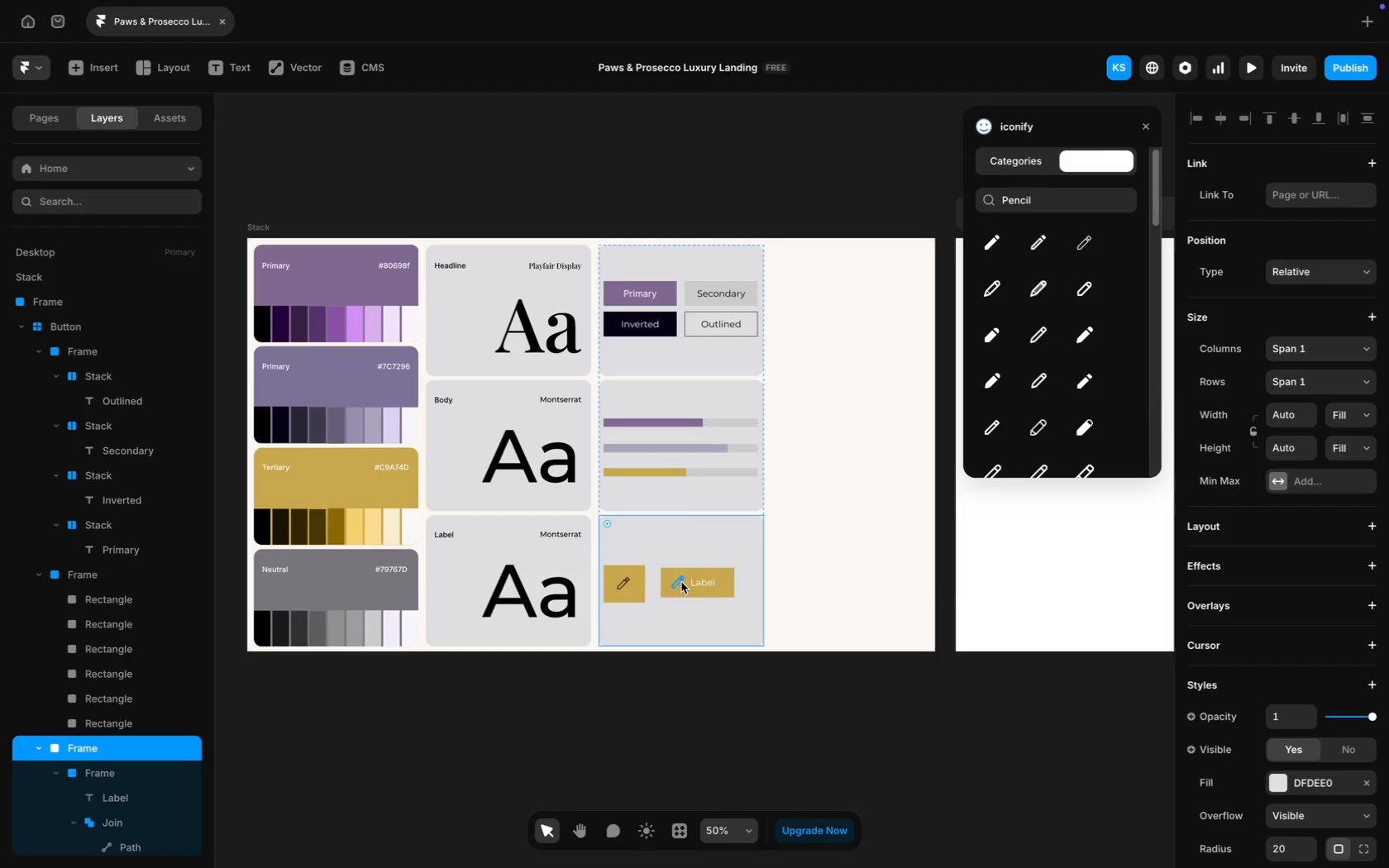 
left_click([680, 582])
 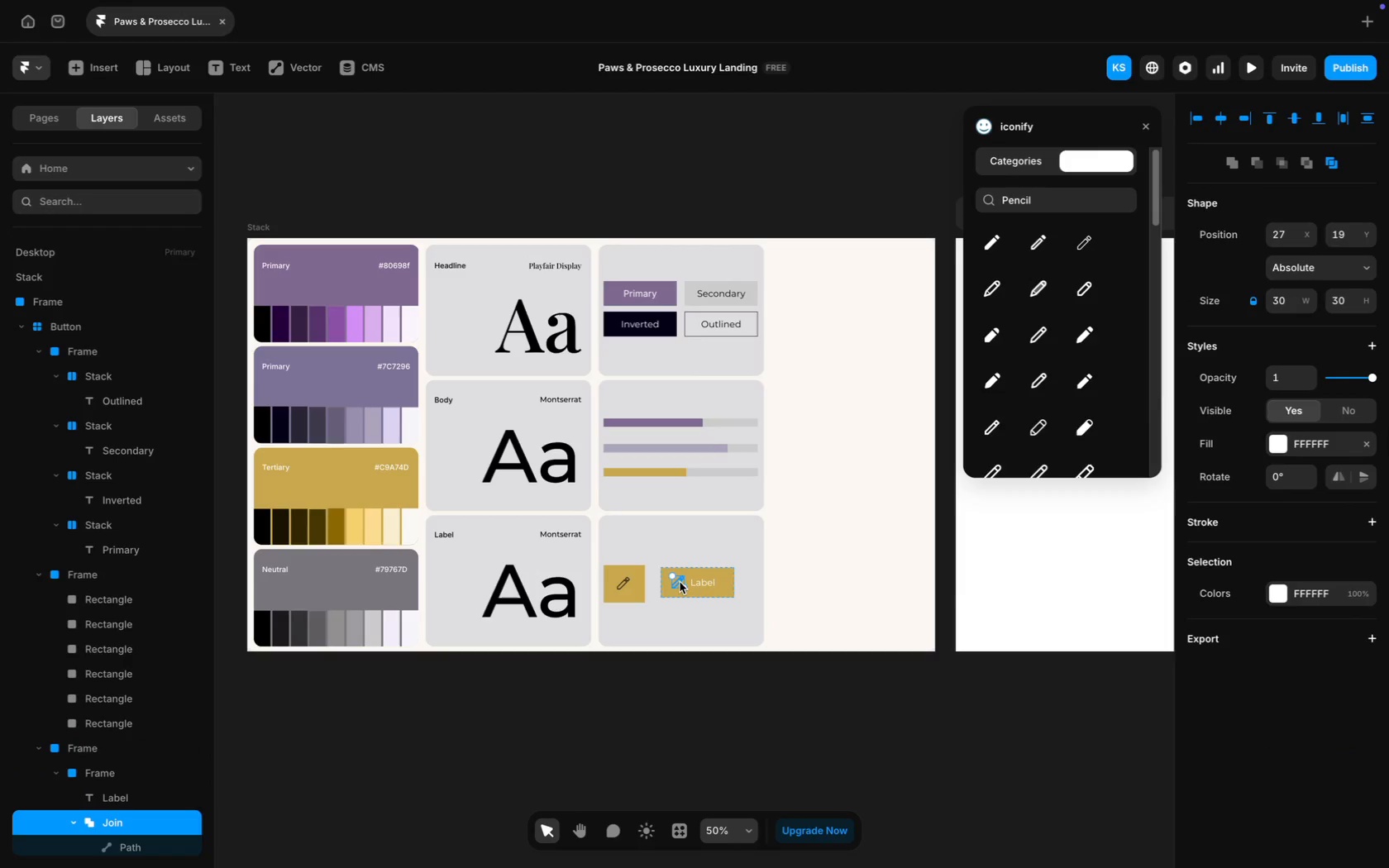 
key(ArrowDown)
 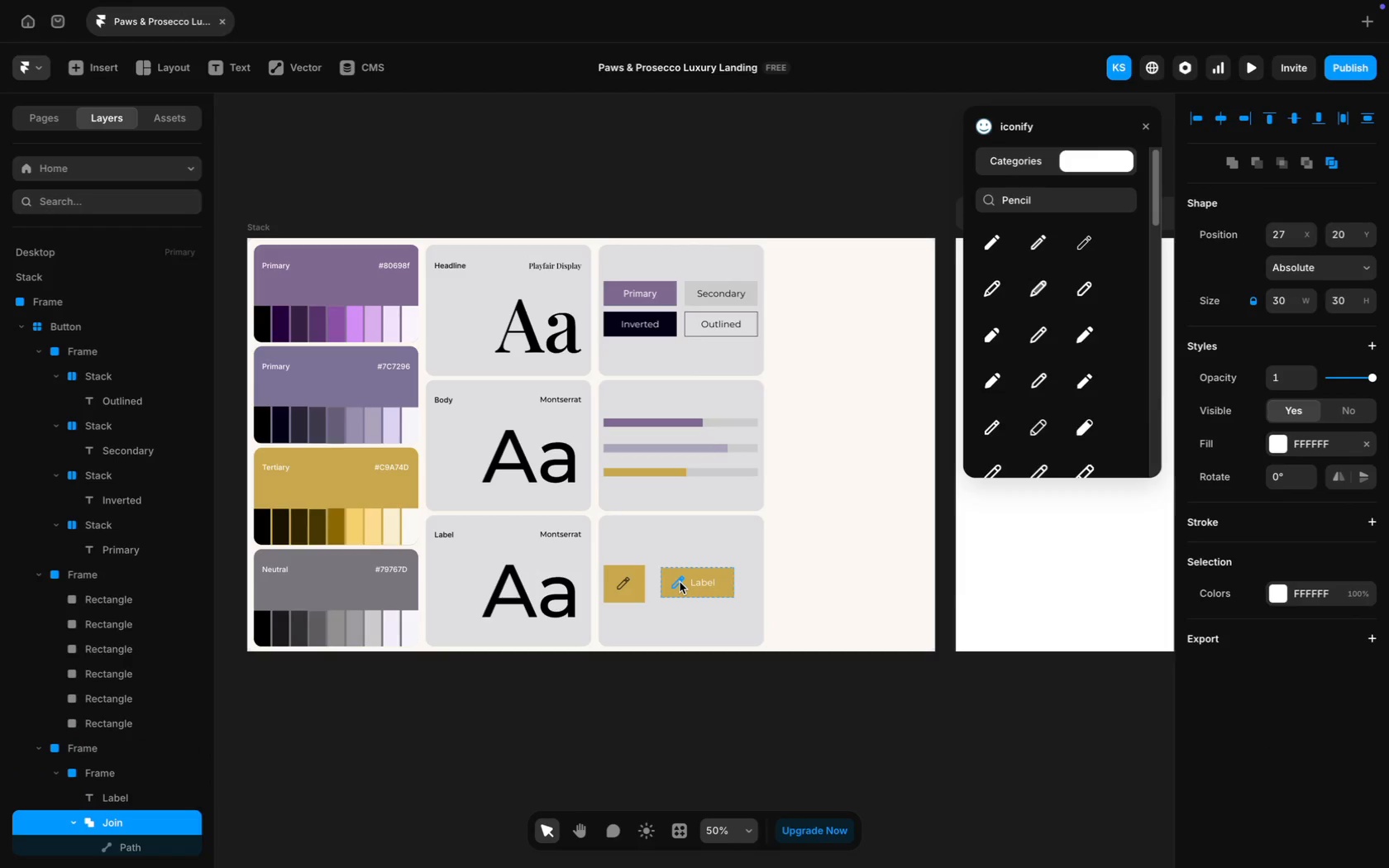 
key(ArrowDown)
 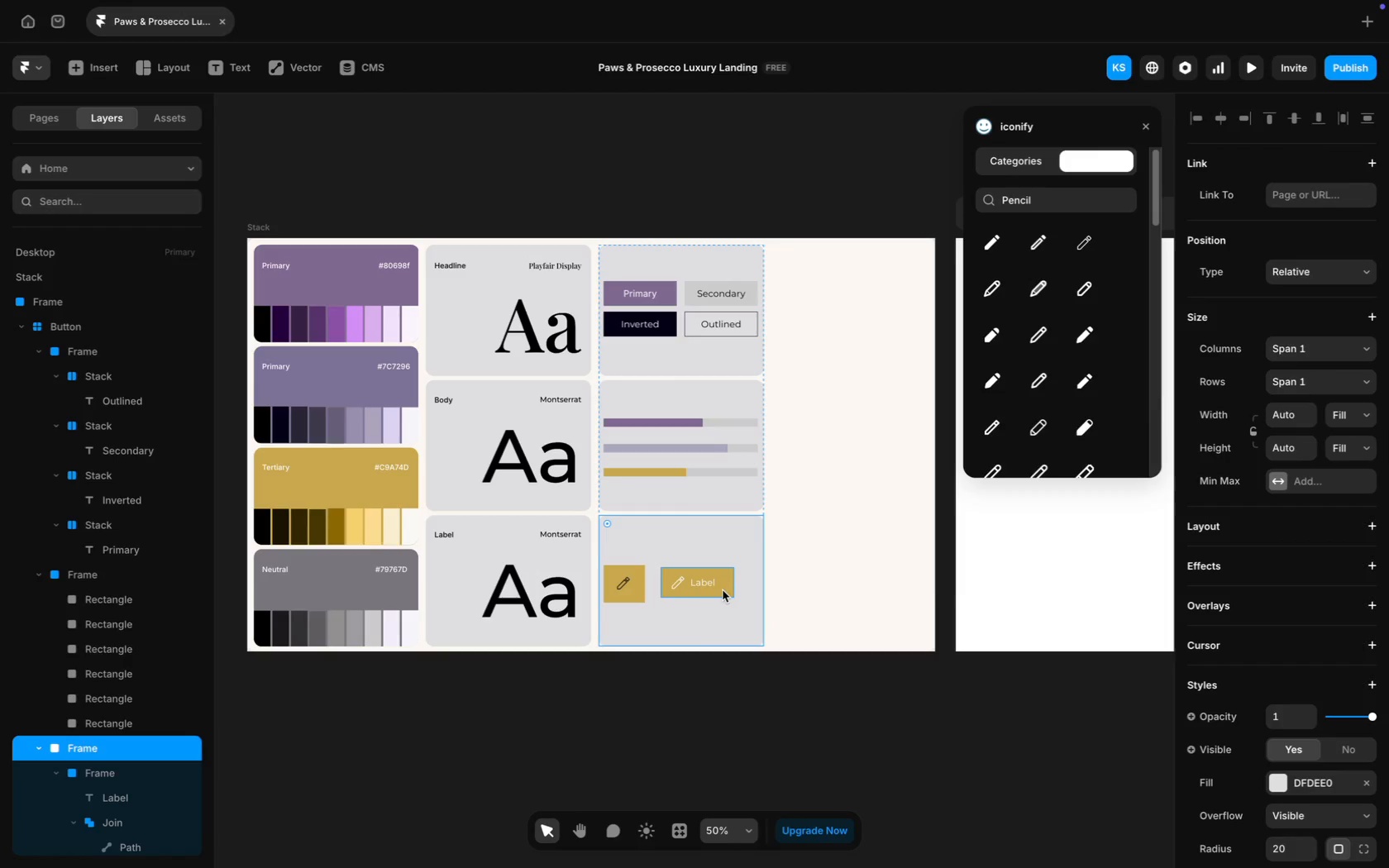 
left_click([726, 581])
 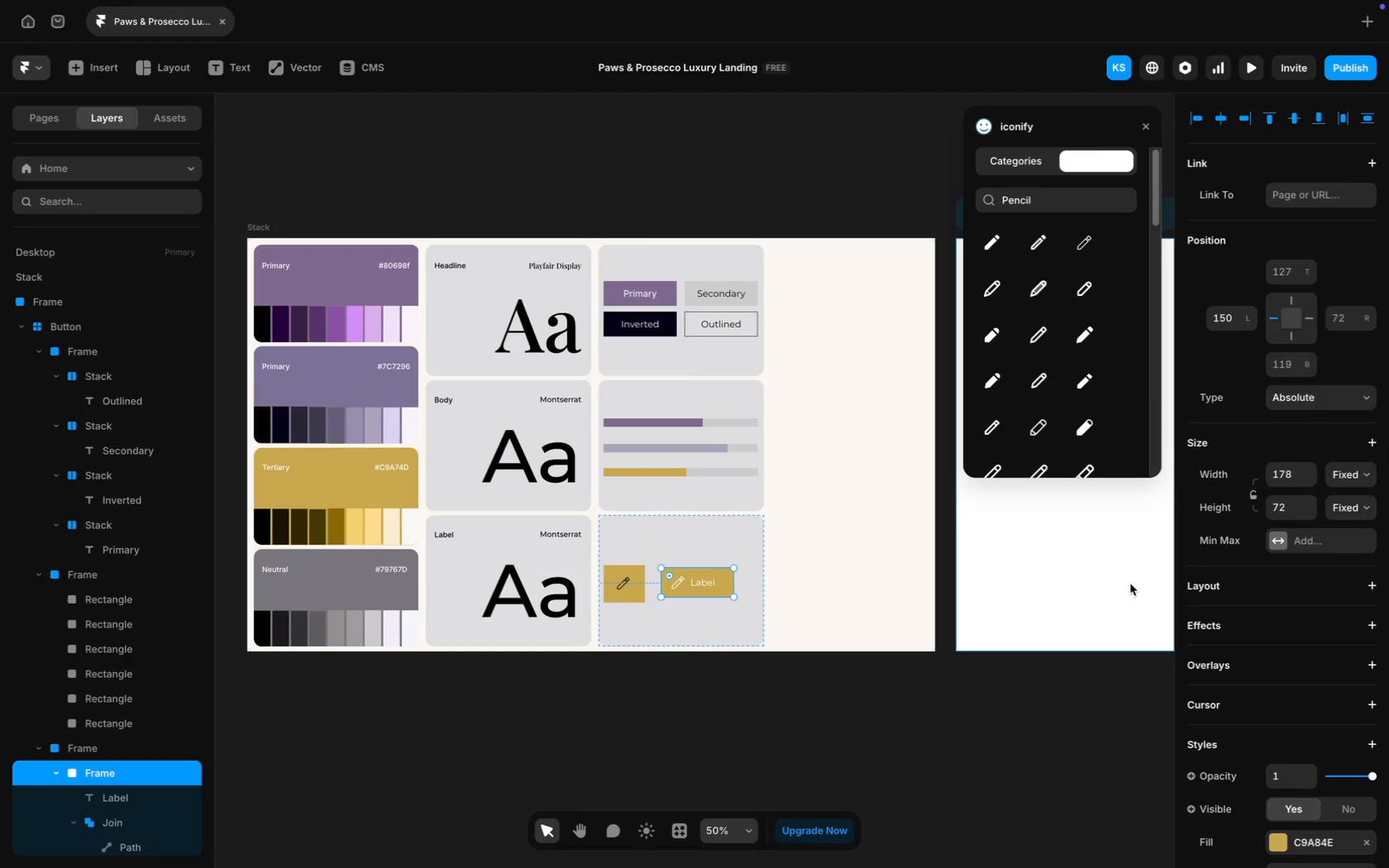 
scroll: coordinate [1296, 652], scroll_direction: down, amount: 39.0
 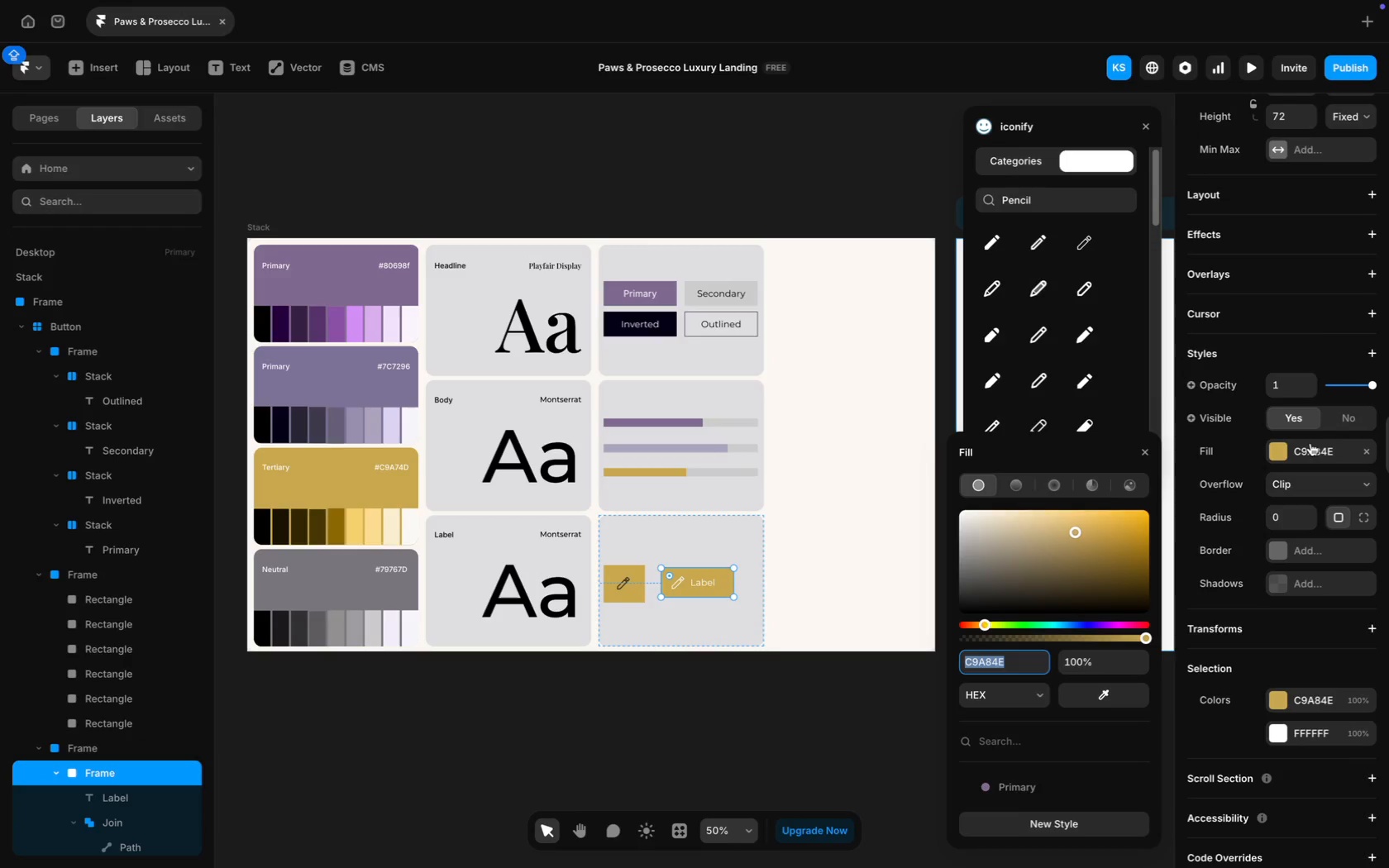 
mouse_move([1038, 804])
 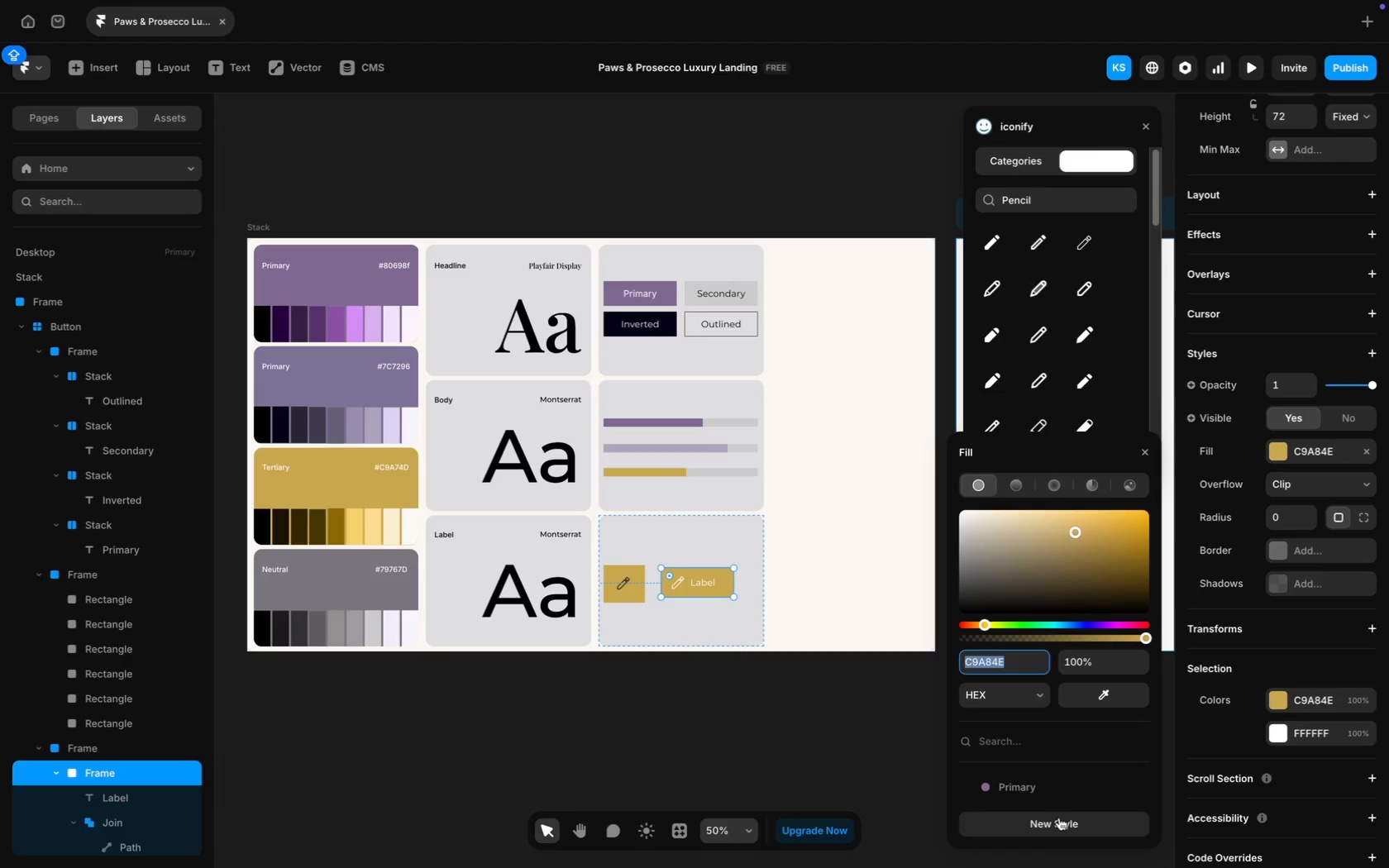 
left_click([1061, 821])
 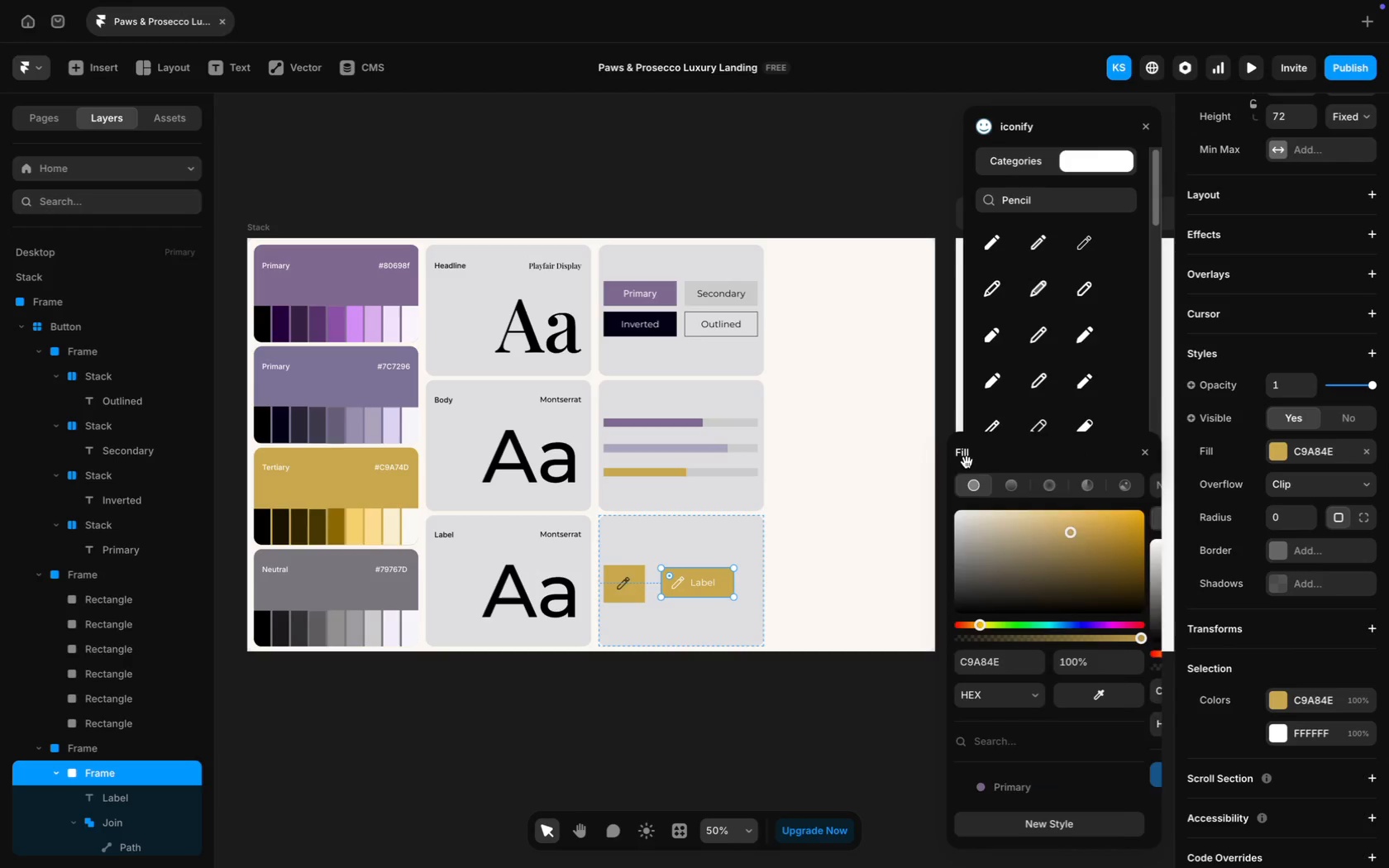 
left_click([1098, 698])
 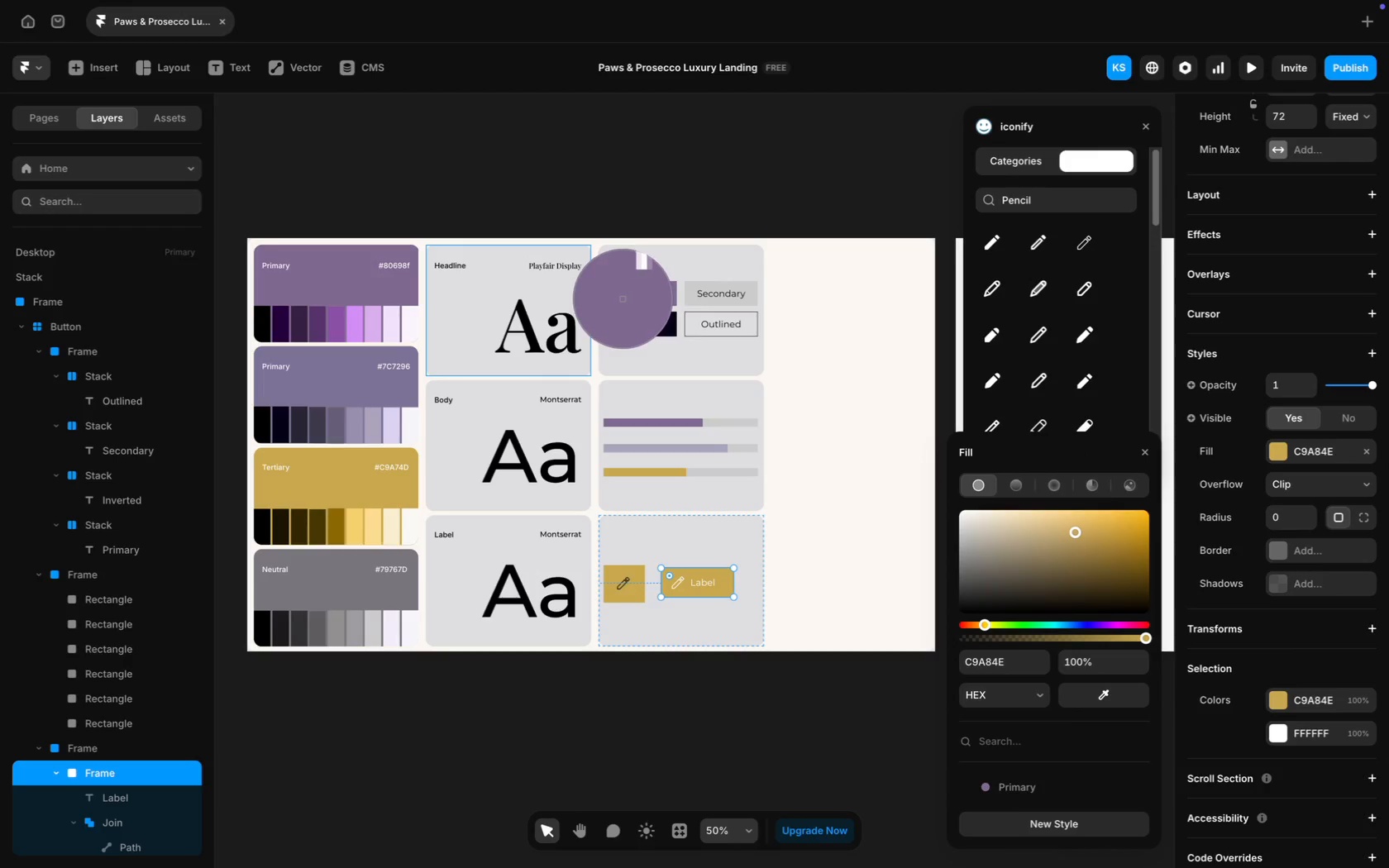 
left_click([622, 299])
 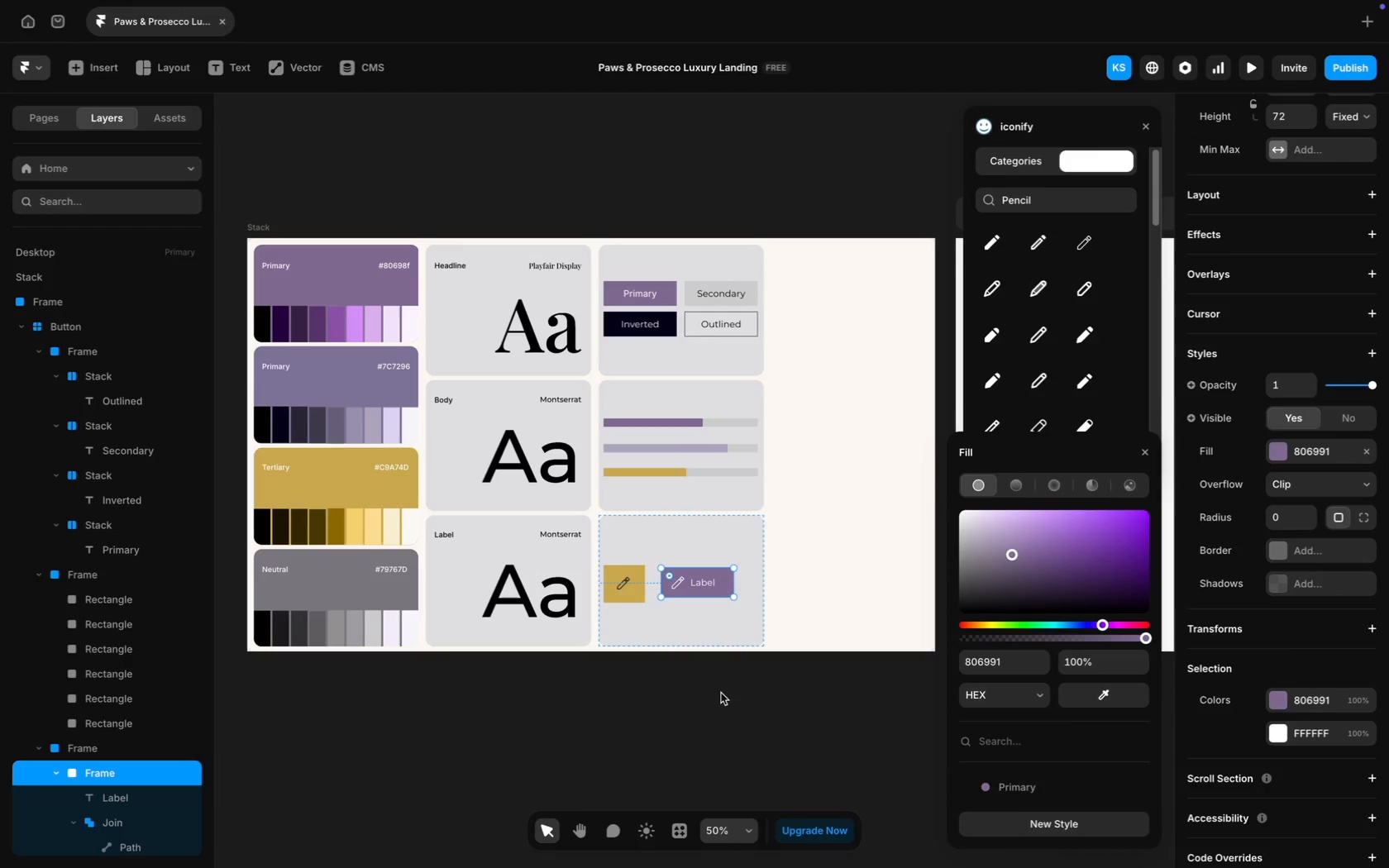 
left_click([720, 692])
 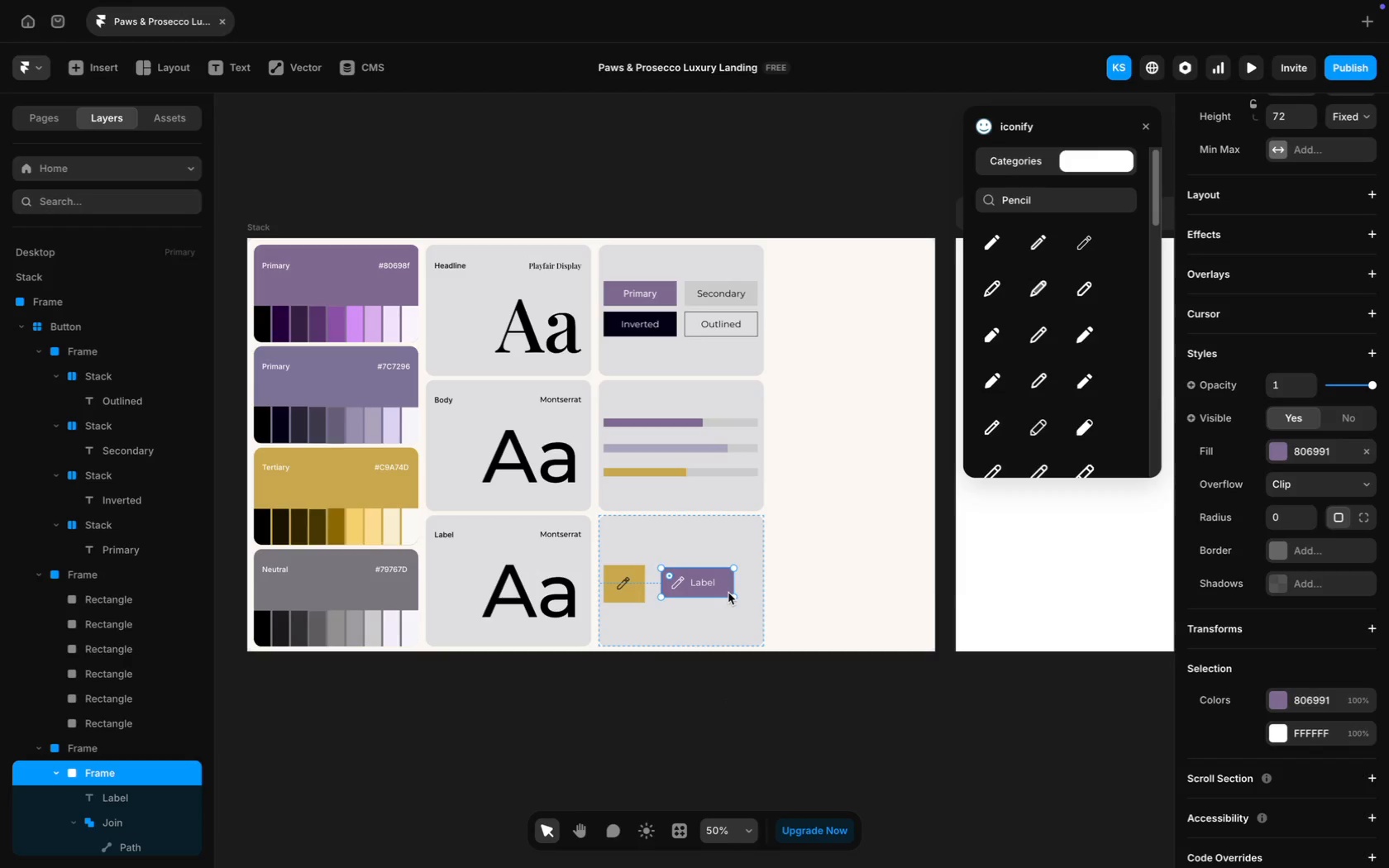 
left_click_drag(start_coordinate=[725, 588], to_coordinate=[734, 587])
 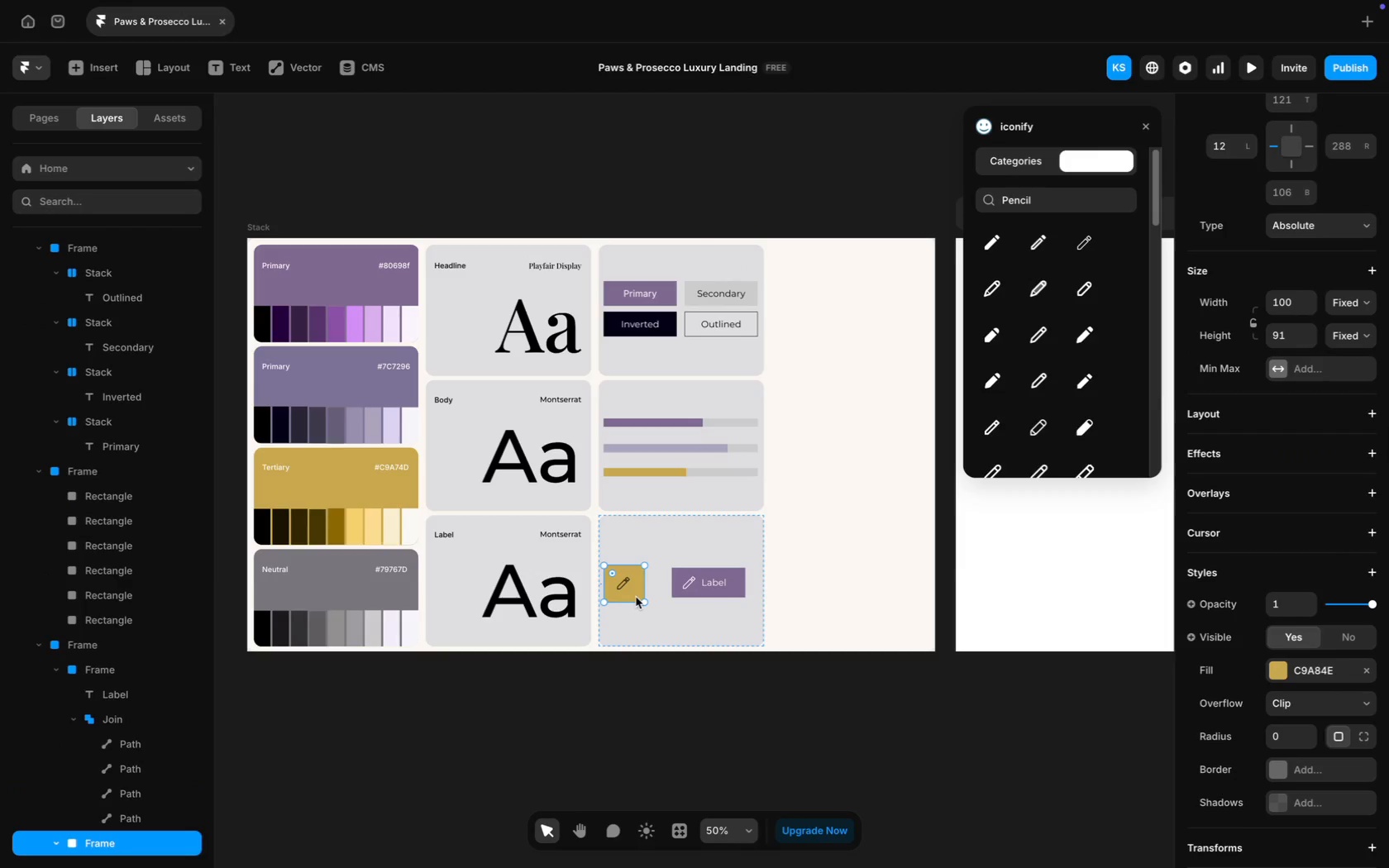 
left_click_drag(start_coordinate=[636, 597], to_coordinate=[643, 596])
 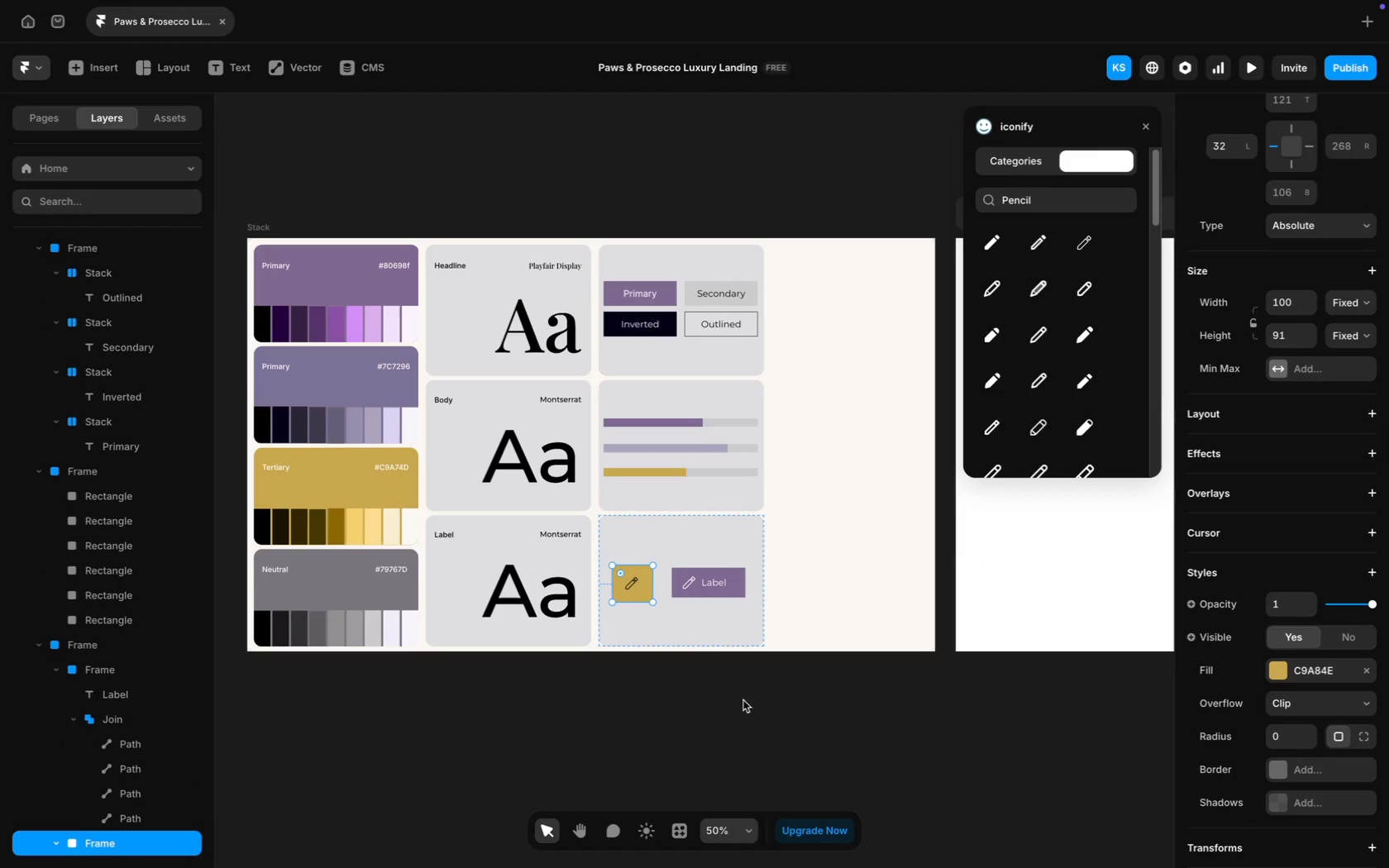 
left_click([752, 707])
 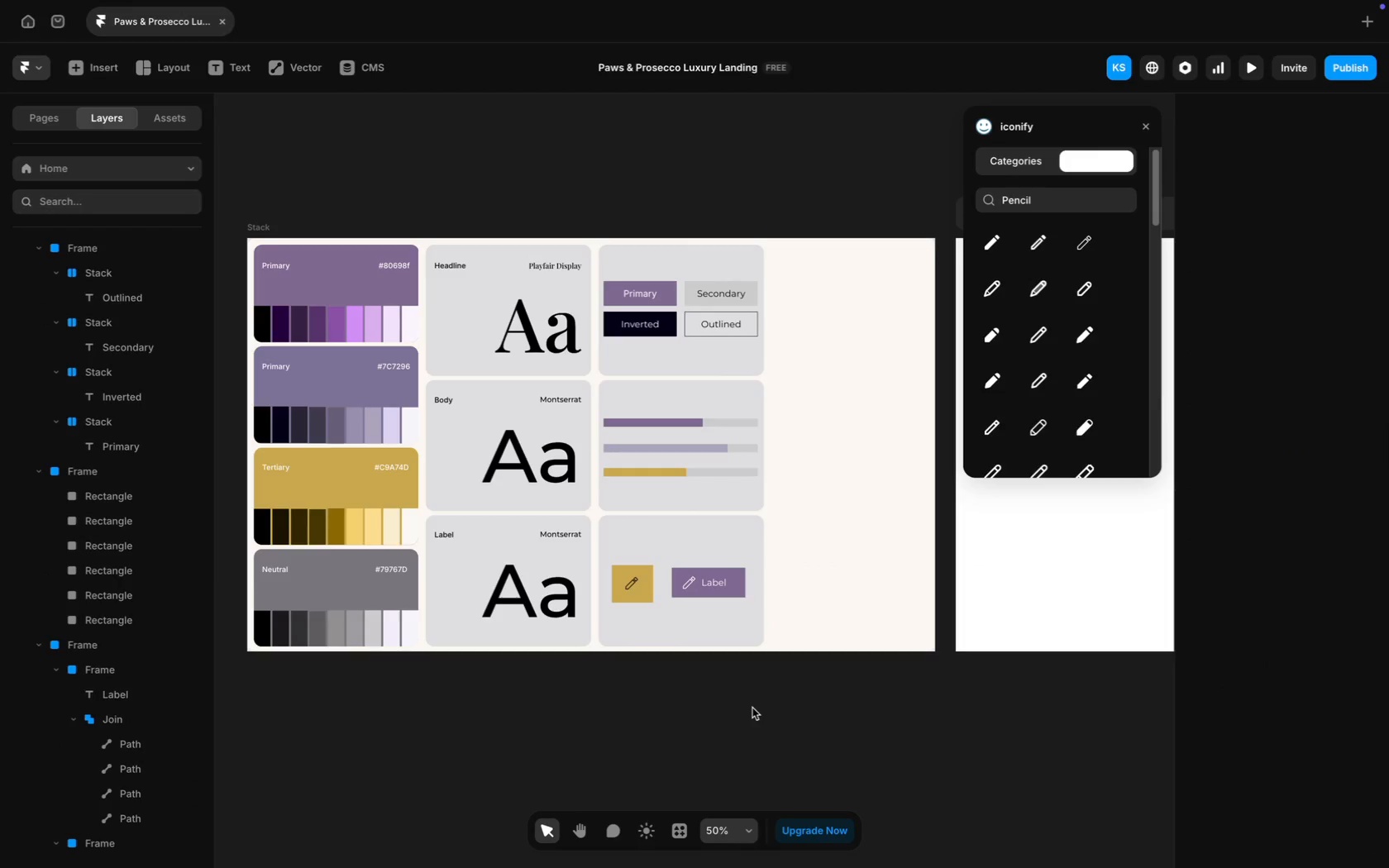 
scroll: coordinate [752, 707], scroll_direction: down, amount: 3.0
 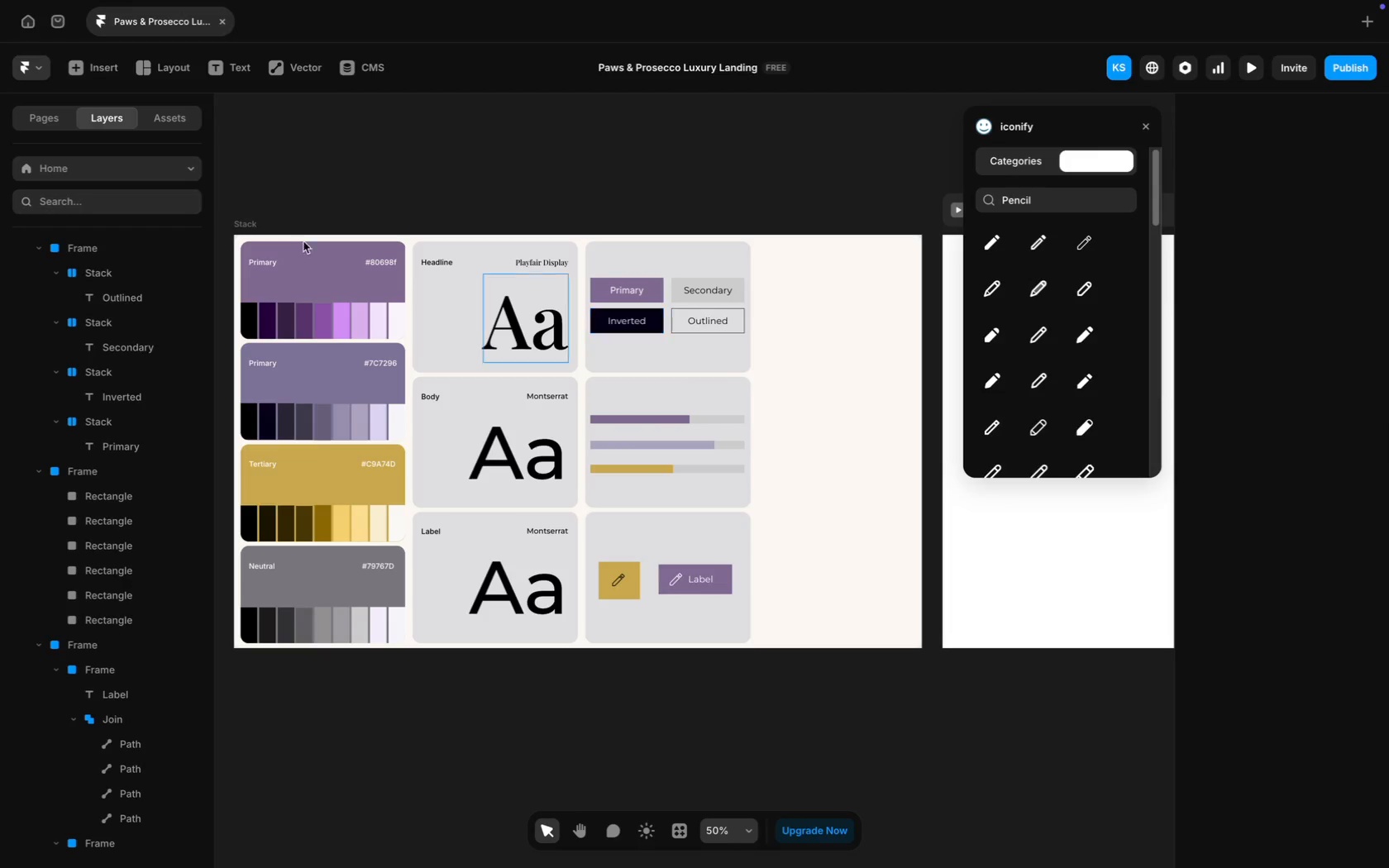 
scroll: coordinate [99, 446], scroll_direction: up, amount: 43.0
 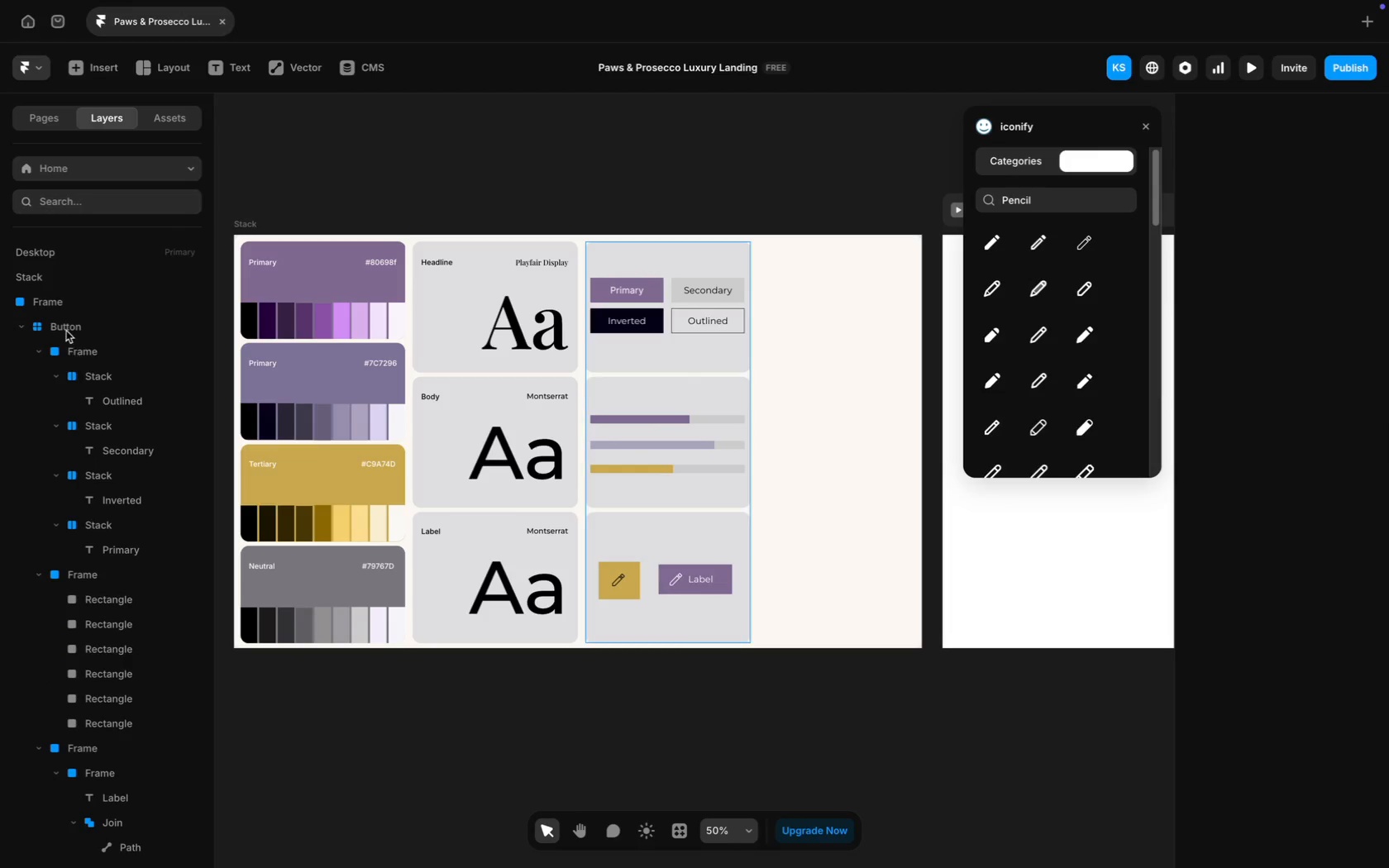 
left_click([66, 331])
 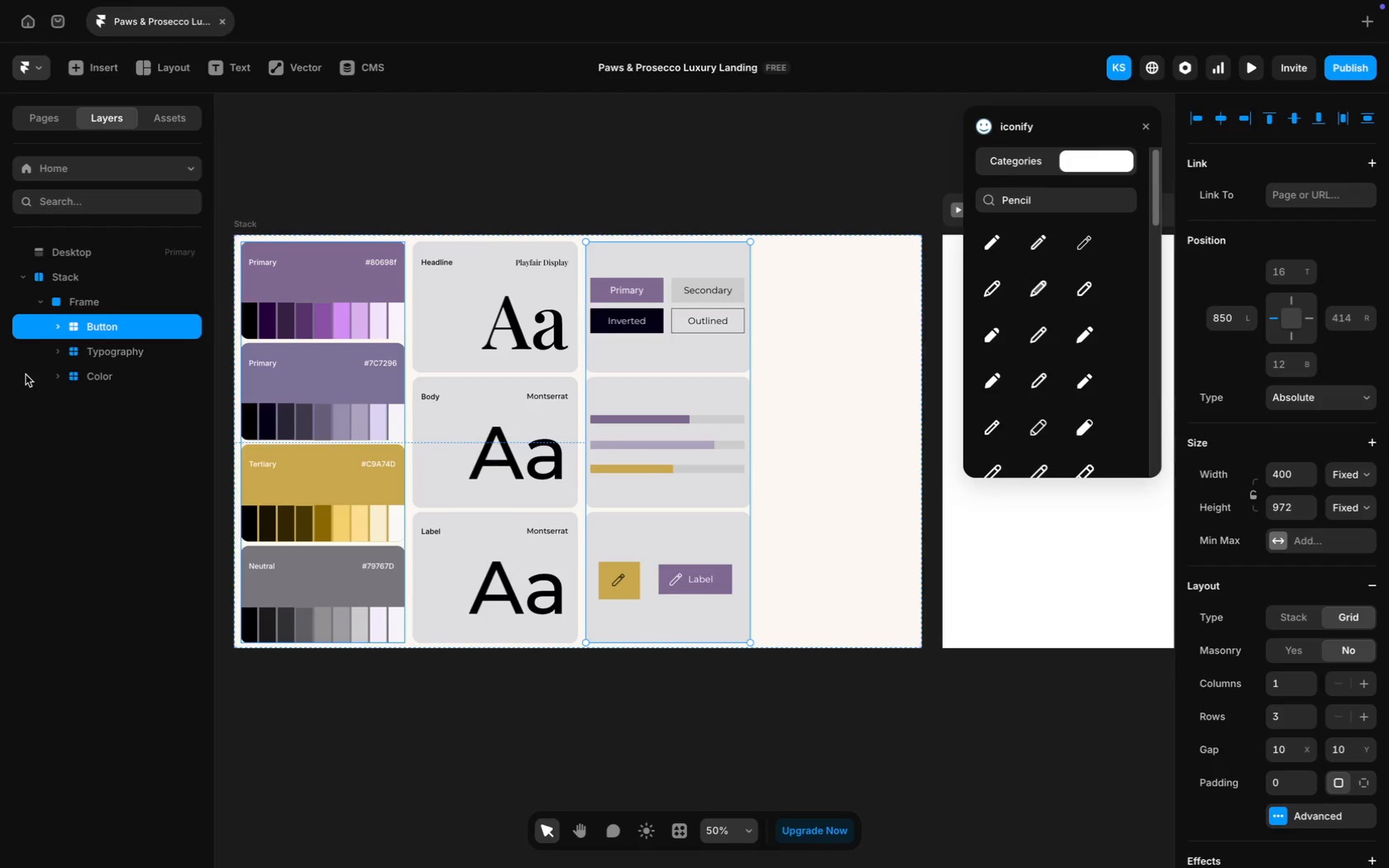 
wait(7.61)
 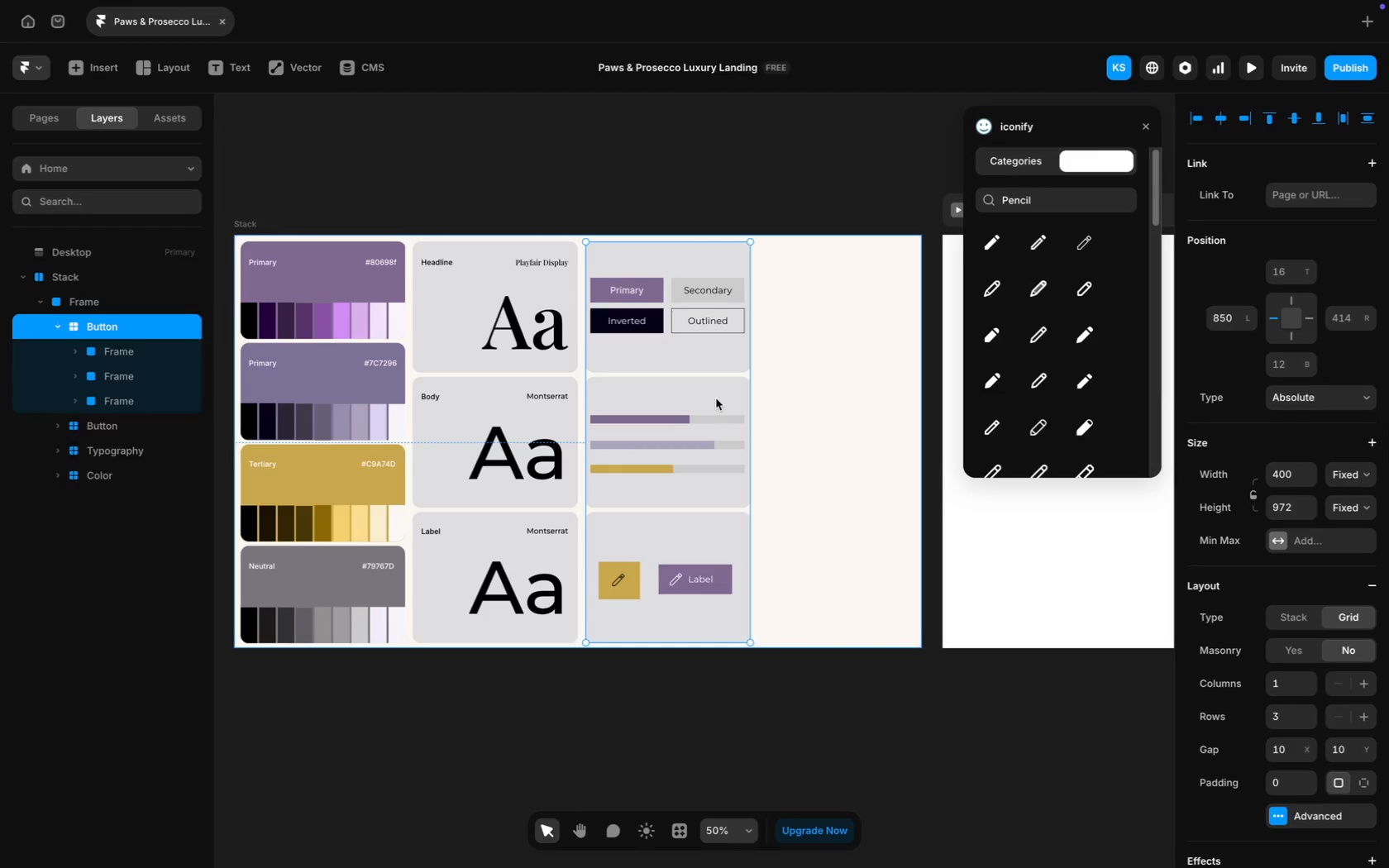 
key(Meta+D)
 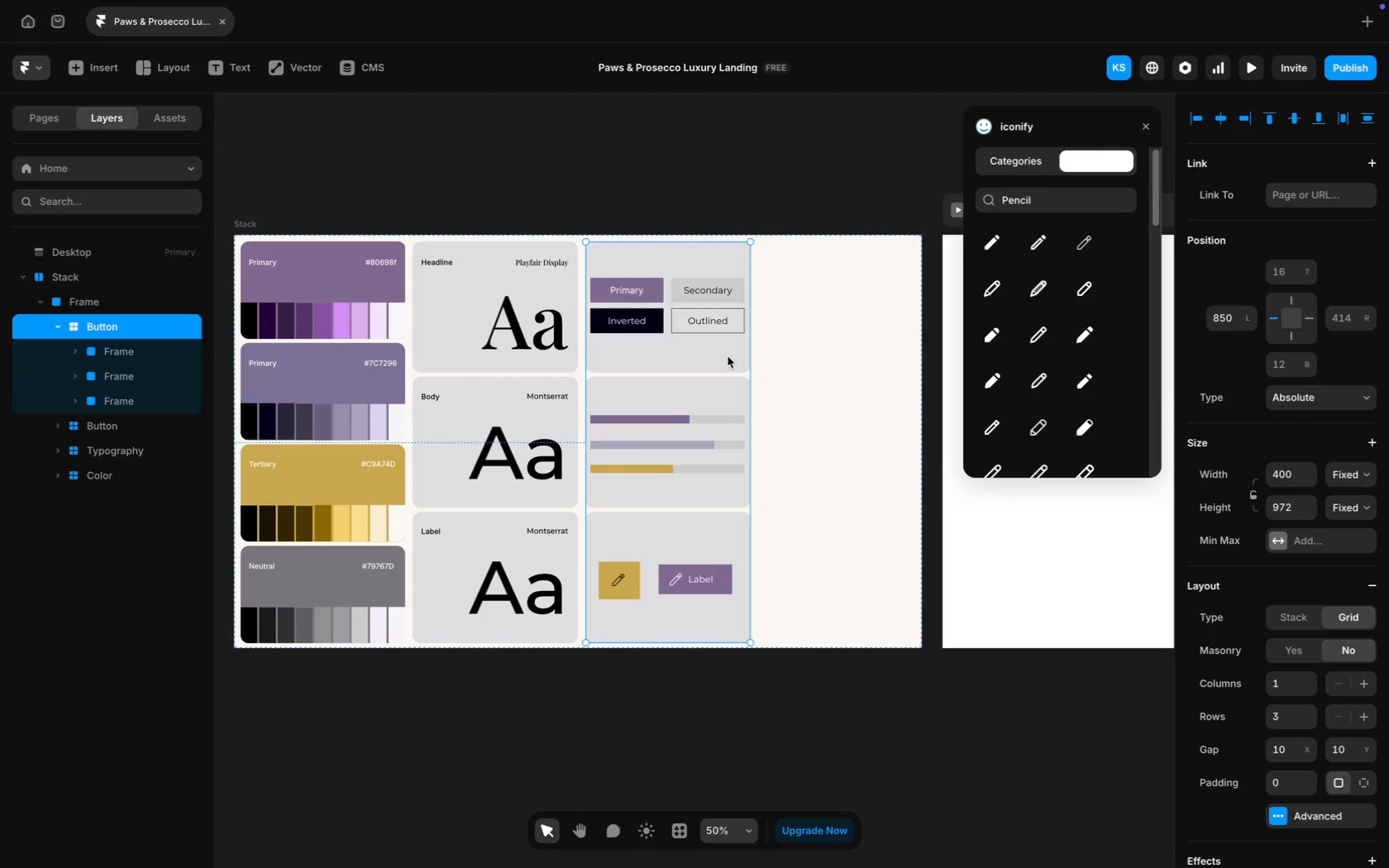 
left_click_drag(start_coordinate=[704, 352], to_coordinate=[871, 355])
 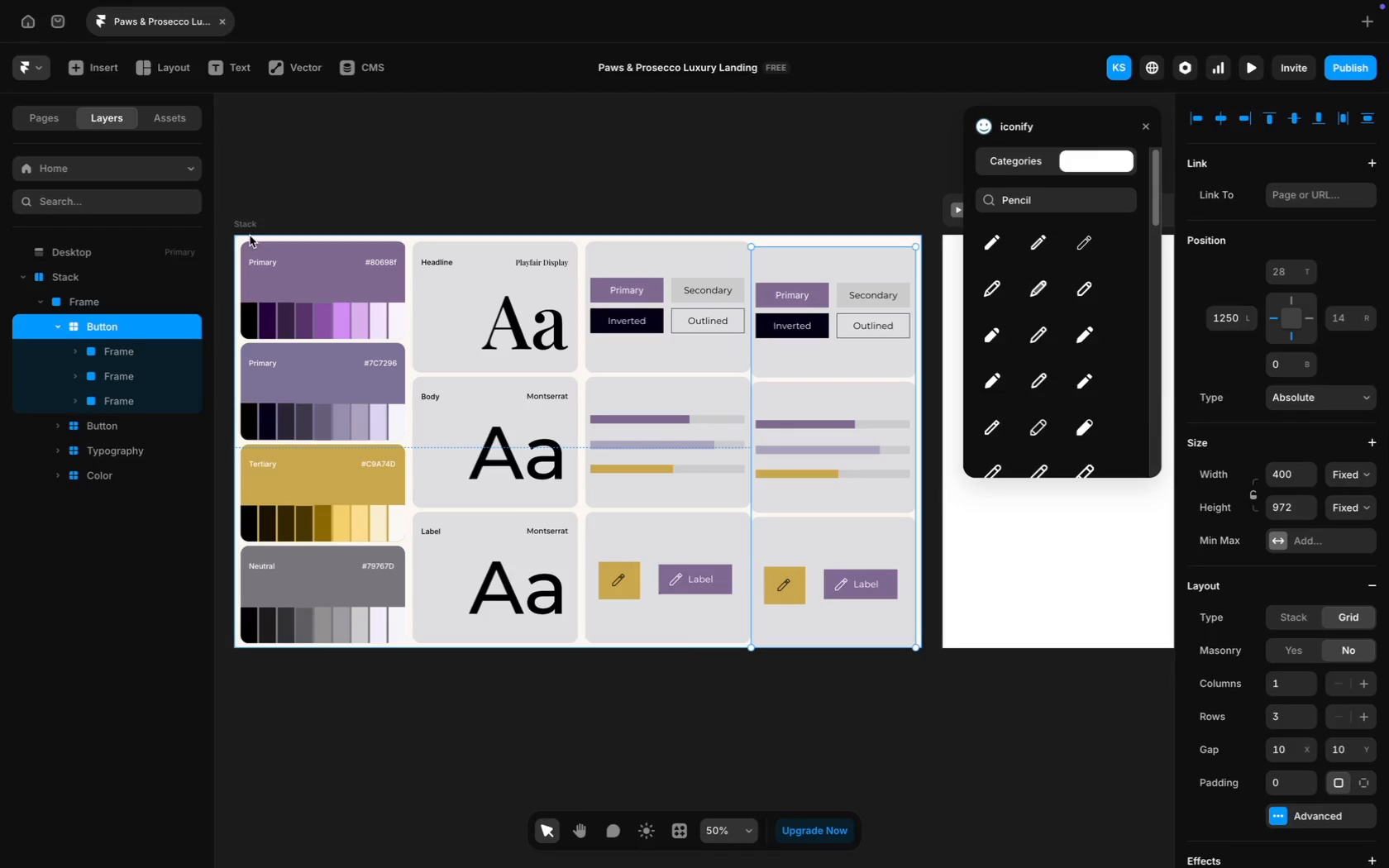 
left_click([250, 227])
 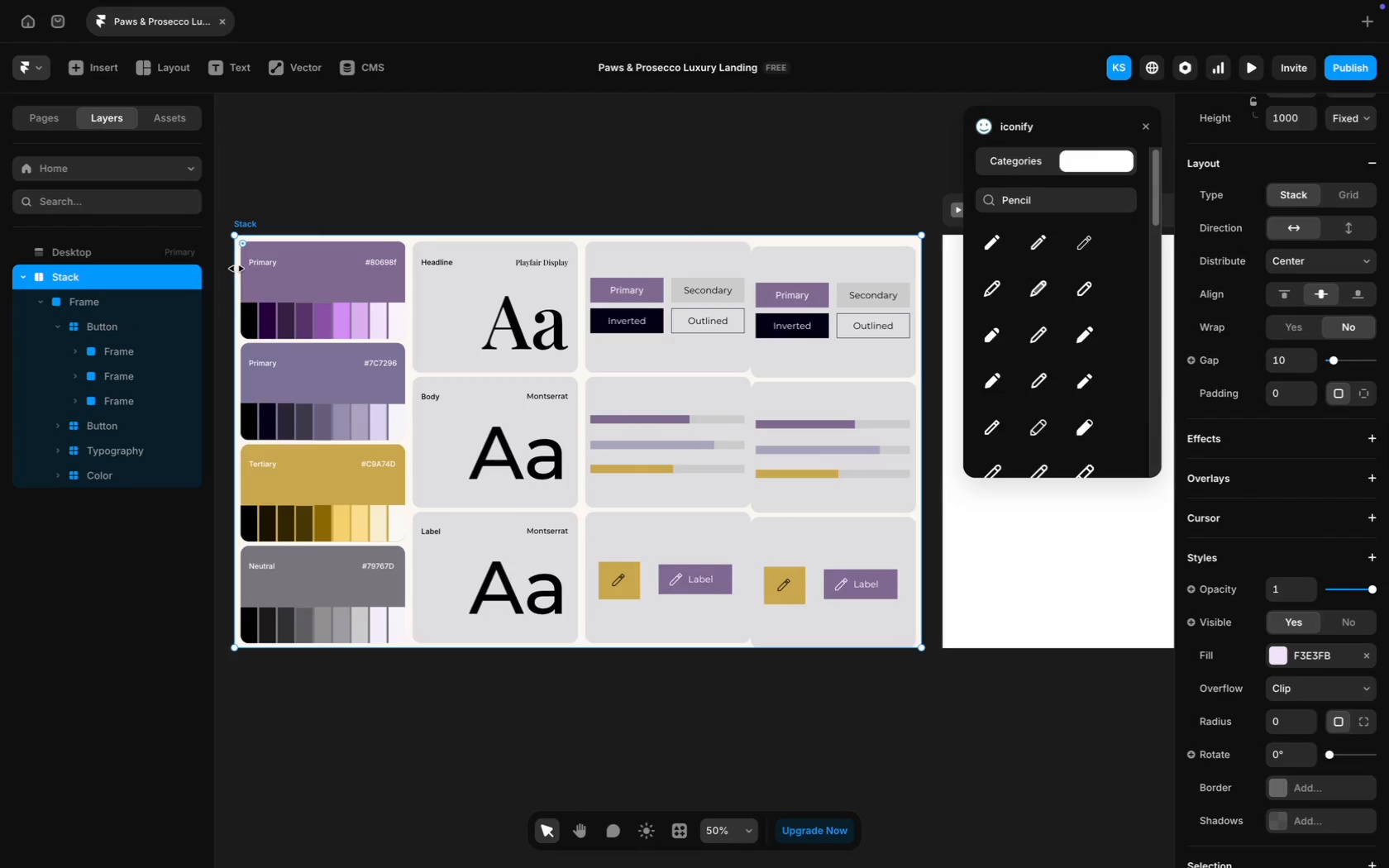 
scroll: coordinate [236, 269], scroll_direction: up, amount: 8.0
 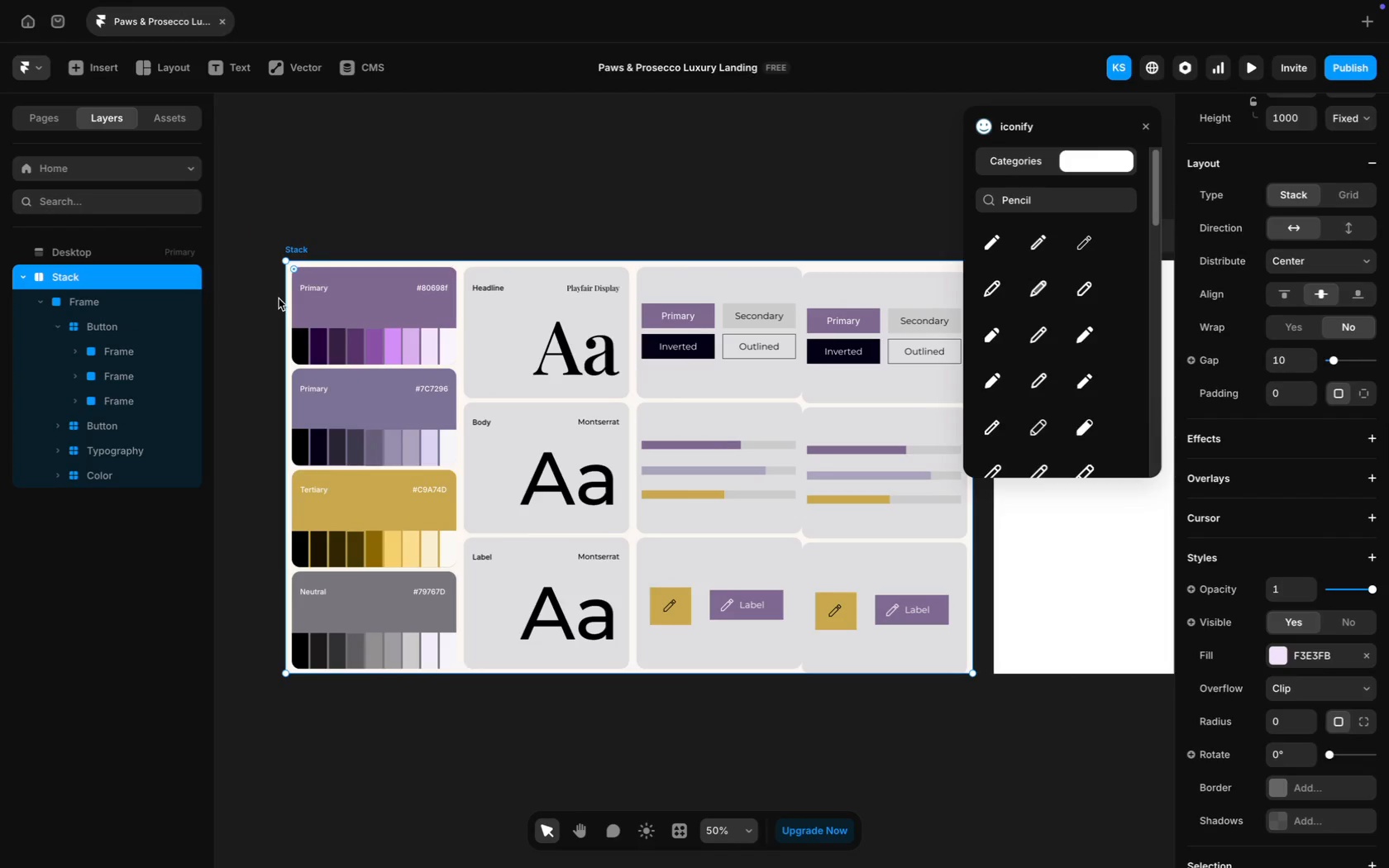 
left_click_drag(start_coordinate=[283, 298], to_coordinate=[260, 298])
 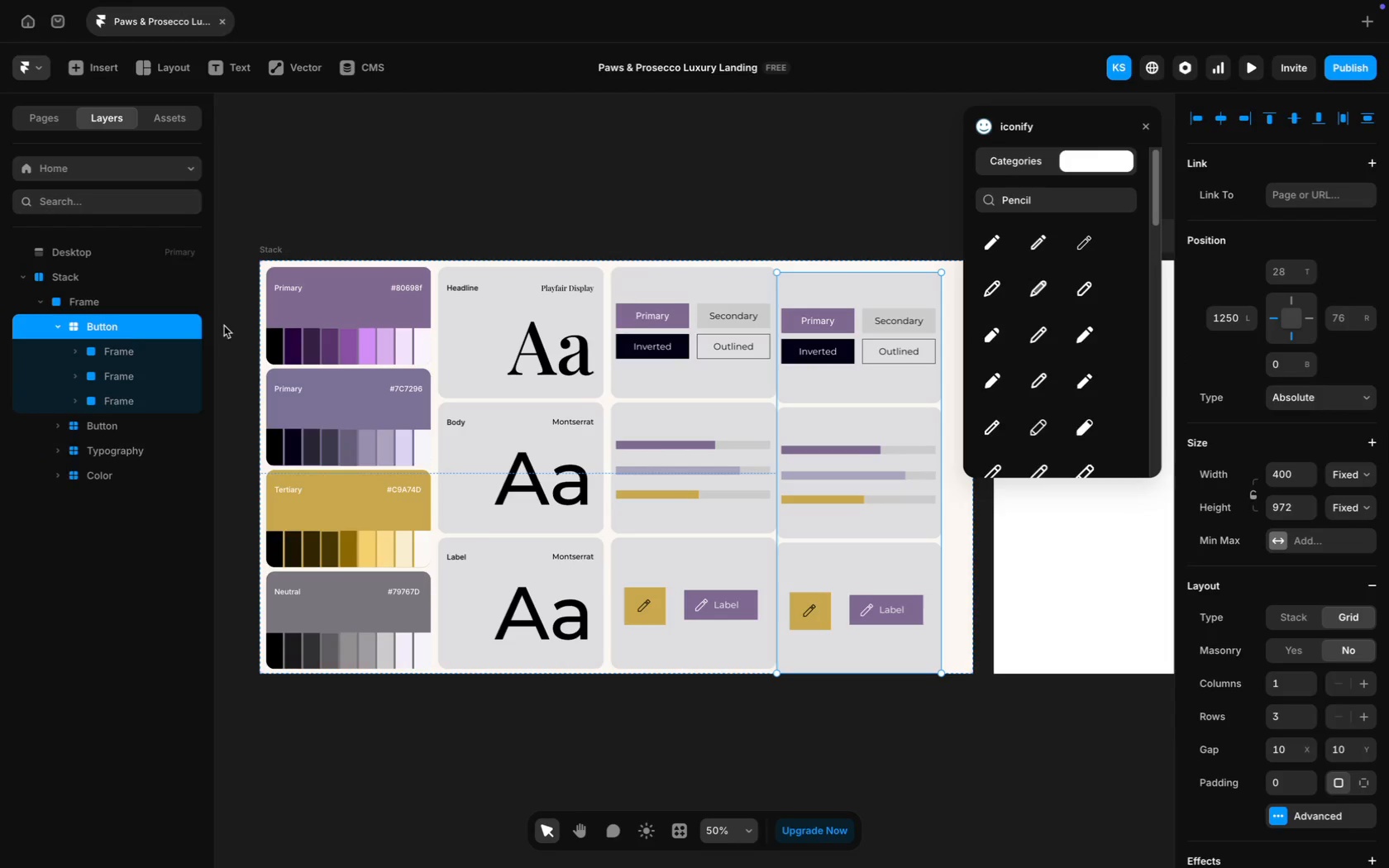 
left_click_drag(start_coordinate=[838, 397], to_coordinate=[847, 393])
 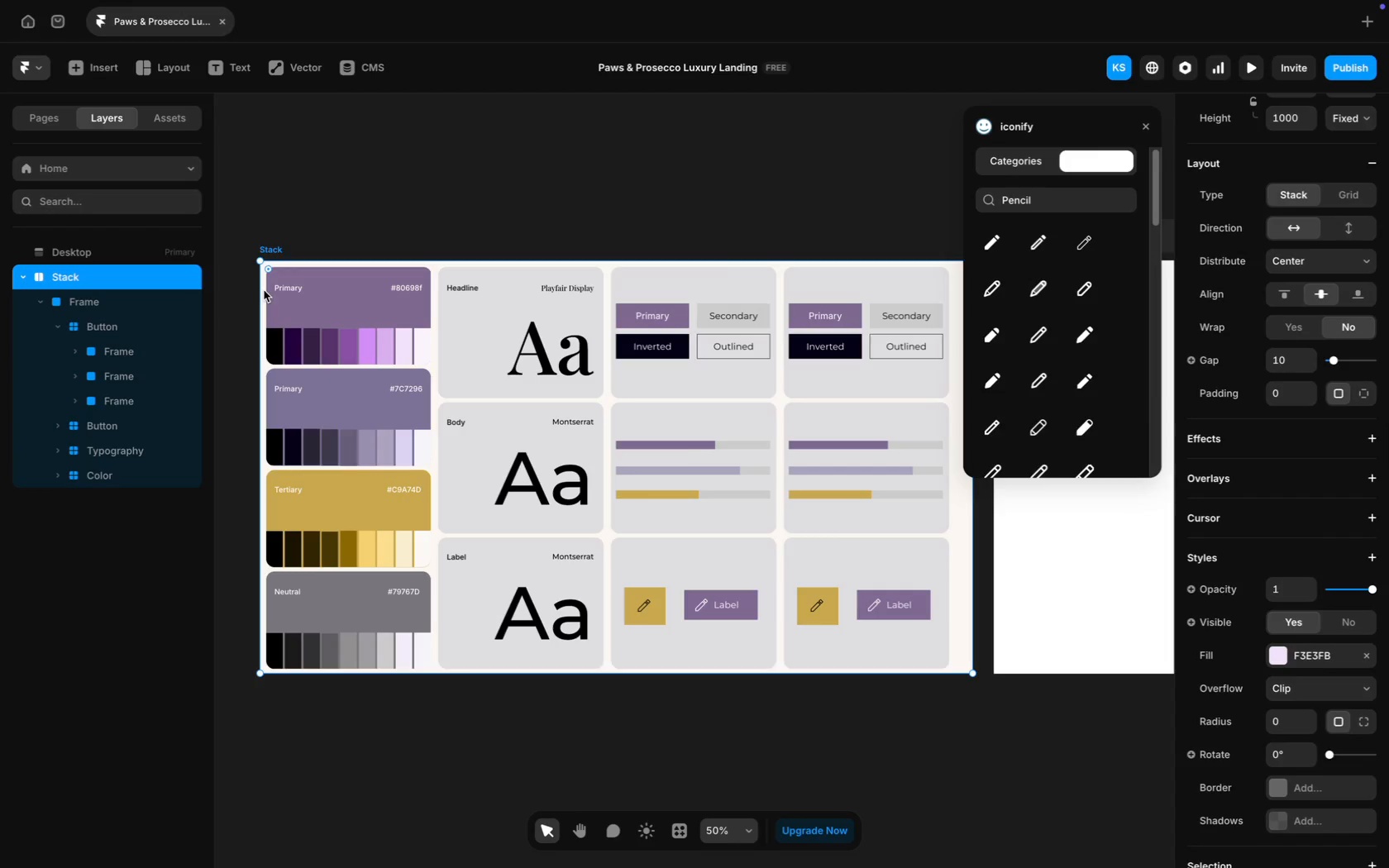 
left_click_drag(start_coordinate=[260, 290], to_coordinate=[277, 290])
 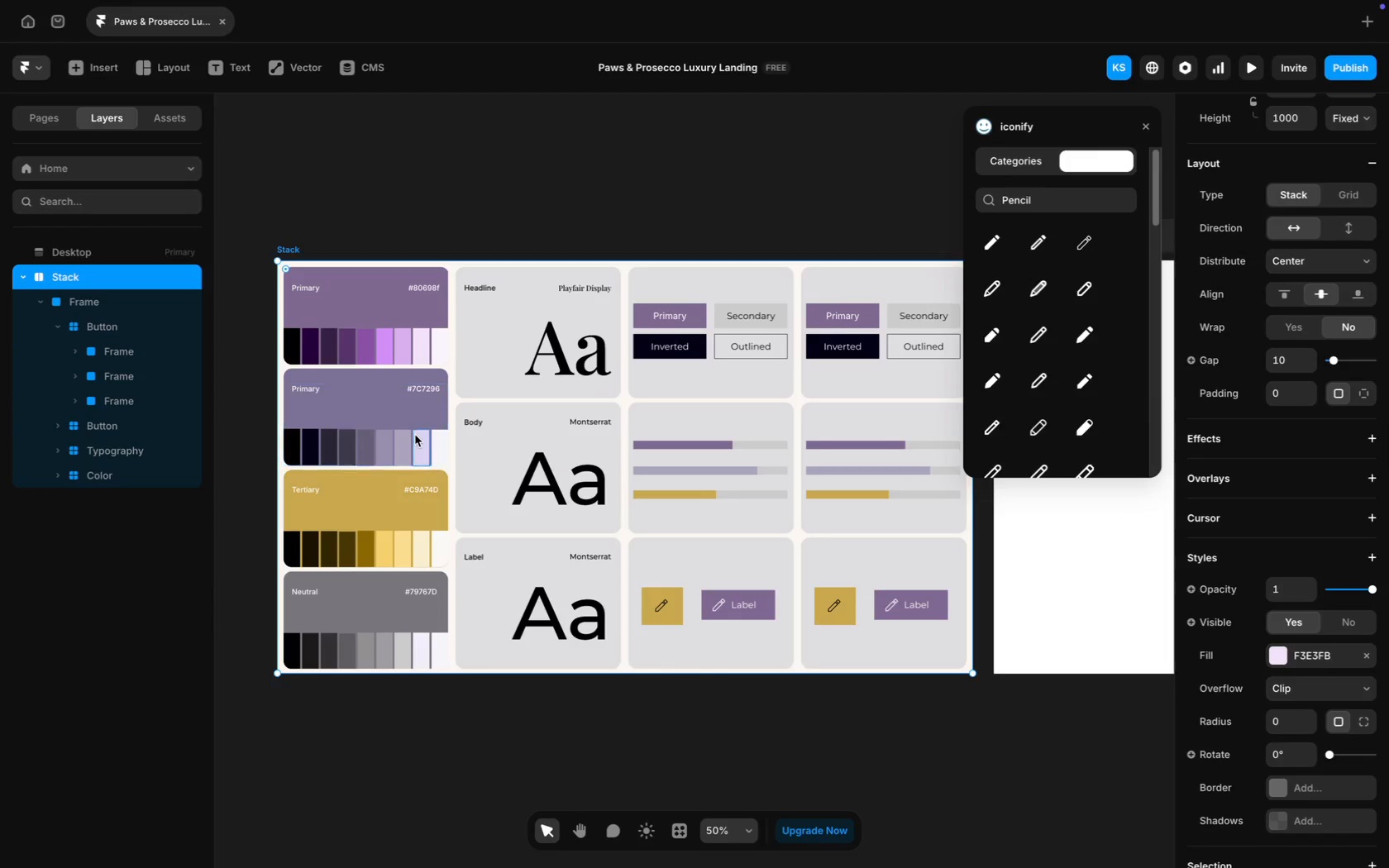 
scroll: coordinate [415, 435], scroll_direction: down, amount: 6.0
 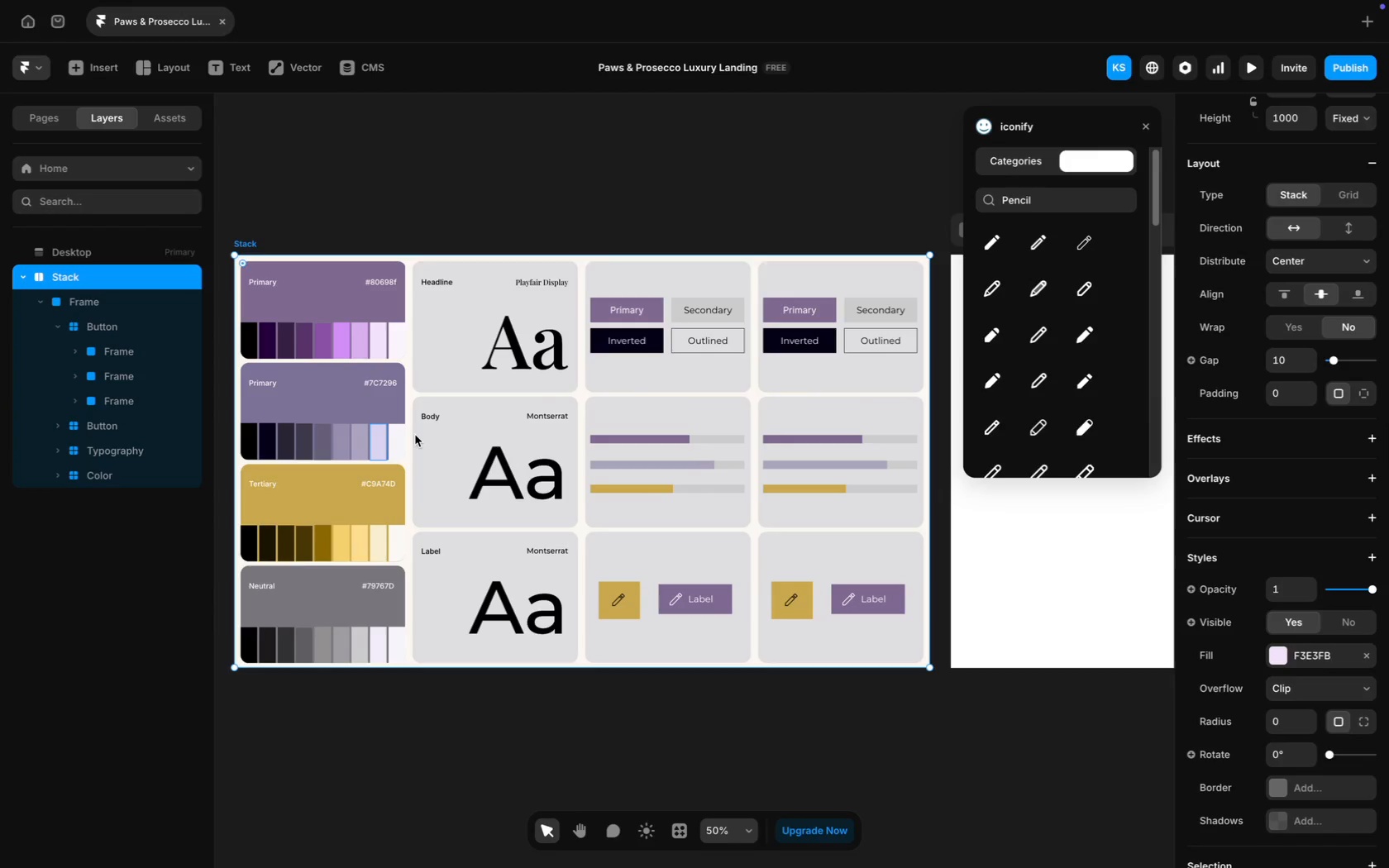 
key(Meta+Minus)
 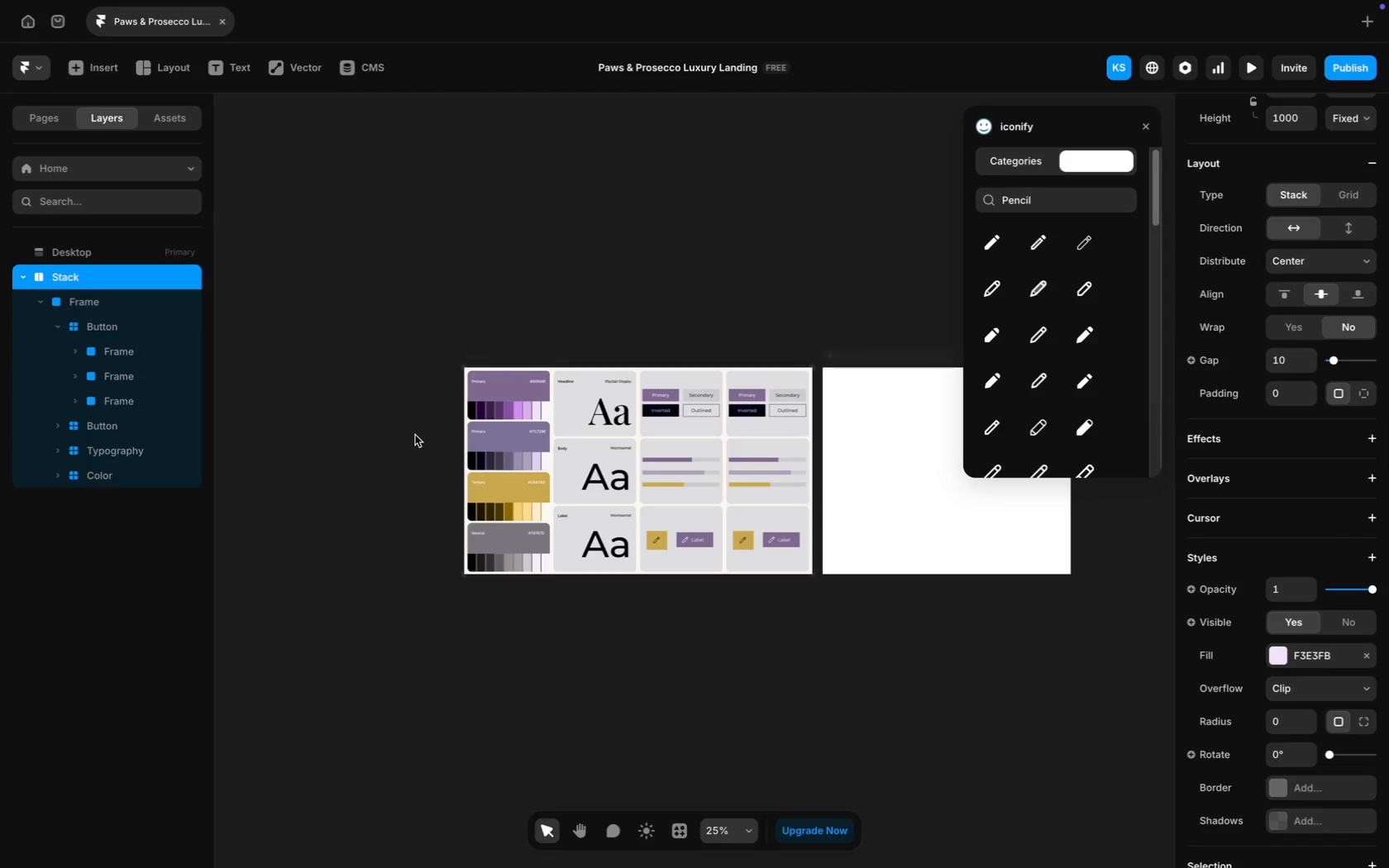 
scroll: coordinate [415, 435], scroll_direction: down, amount: 6.0
 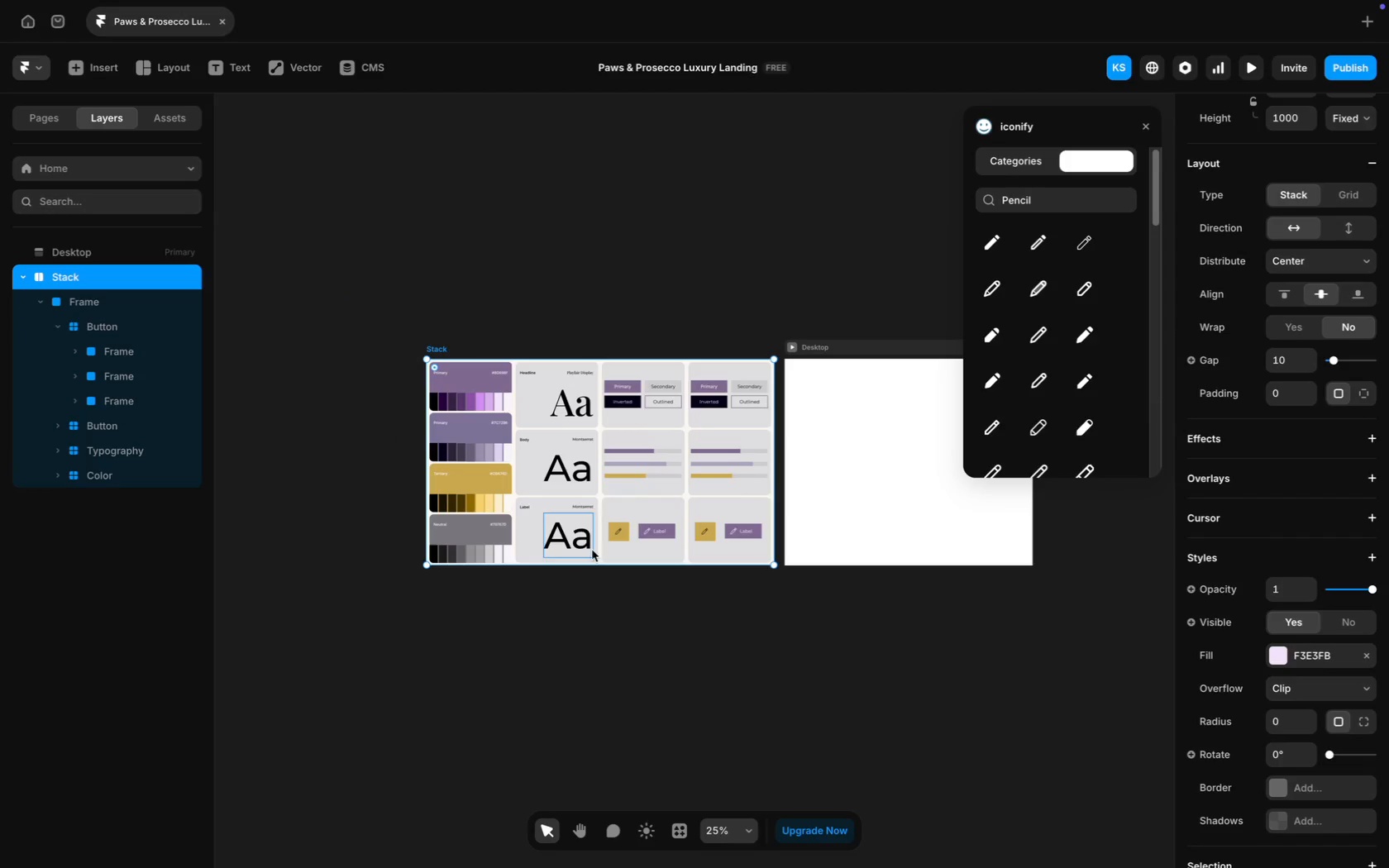 
scroll: coordinate [665, 517], scroll_direction: up, amount: 4.0
 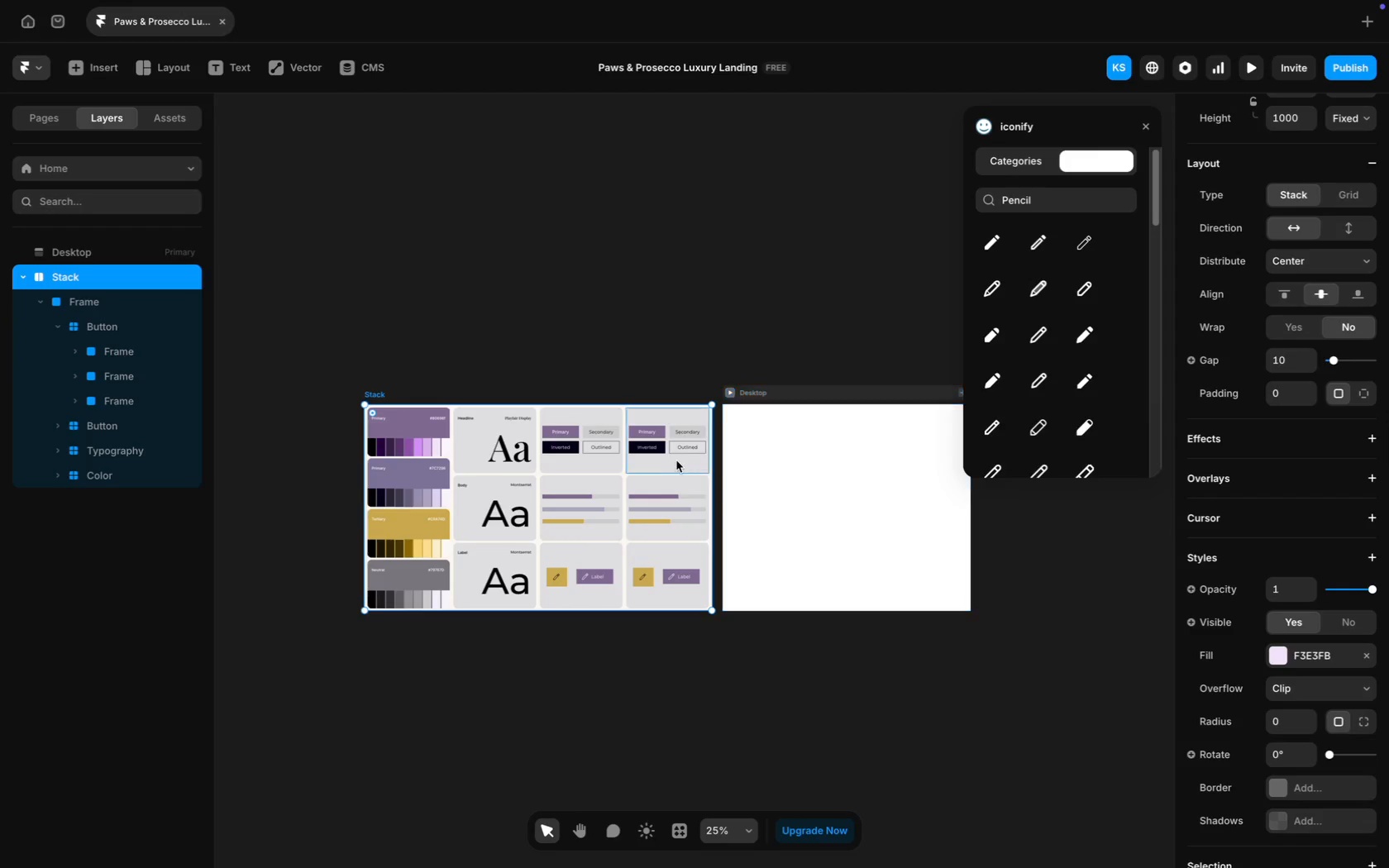 
left_click([675, 461])
 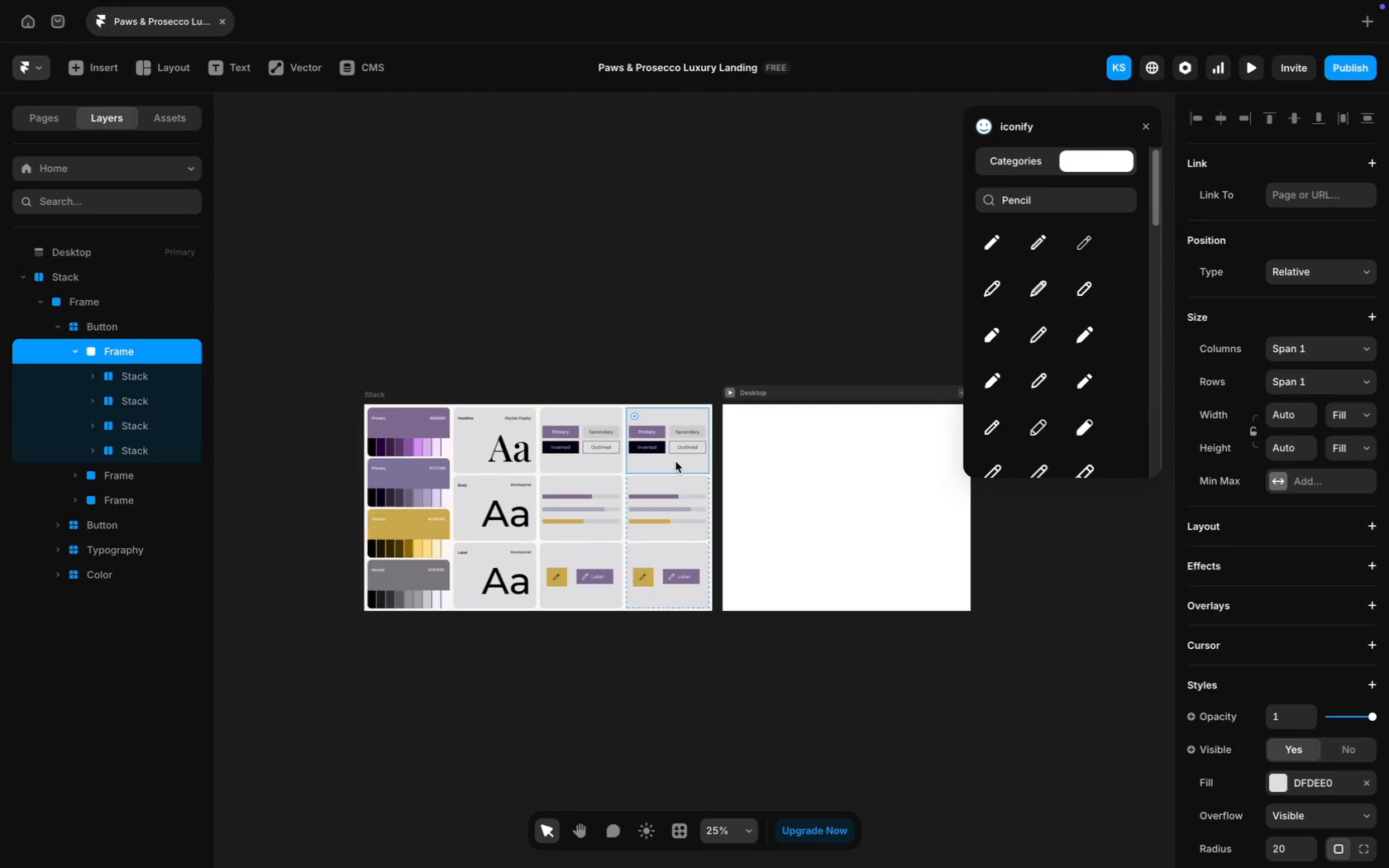 
key(Meta+Equal)
 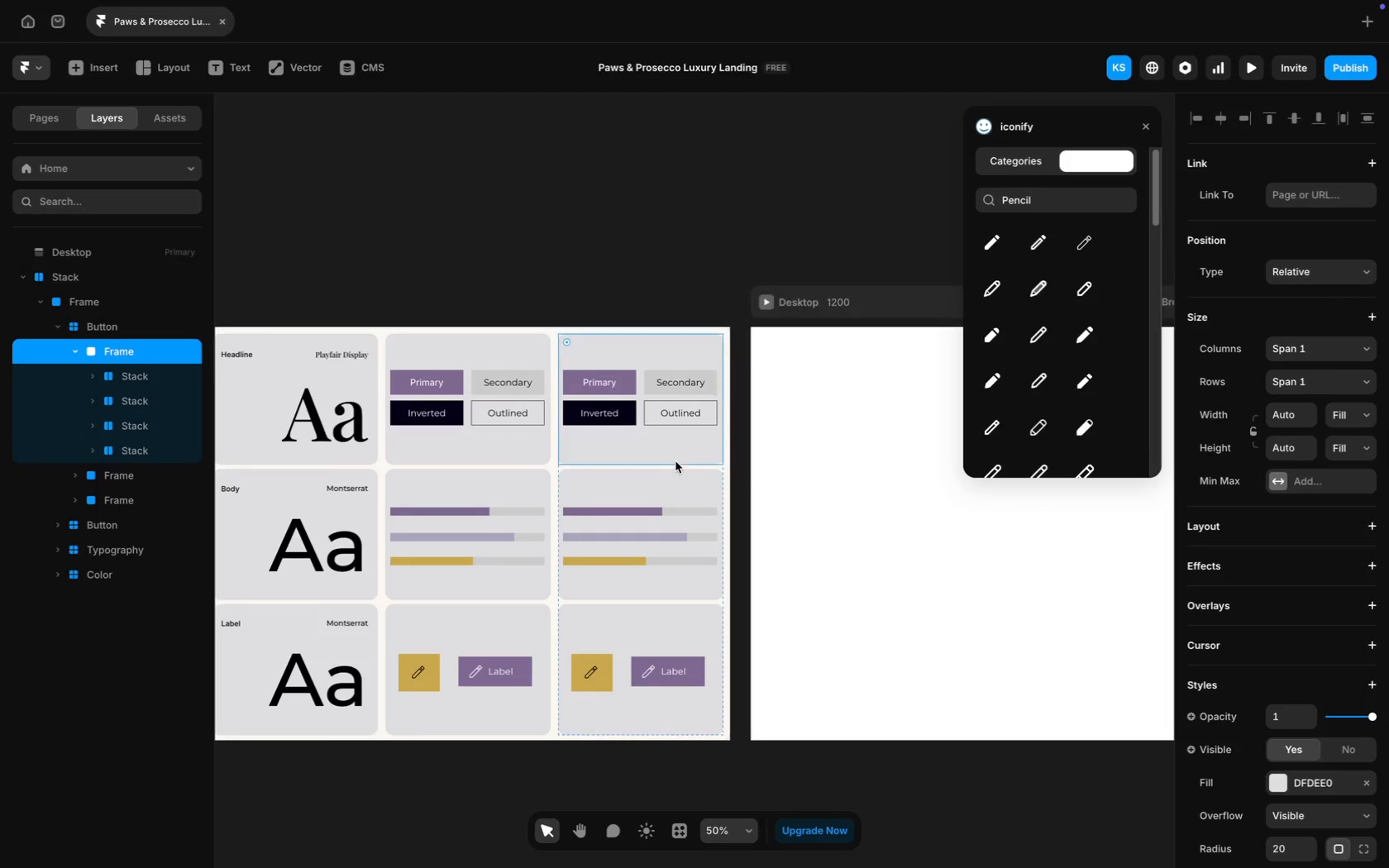 
scroll: coordinate [675, 461], scroll_direction: down, amount: 8.0
 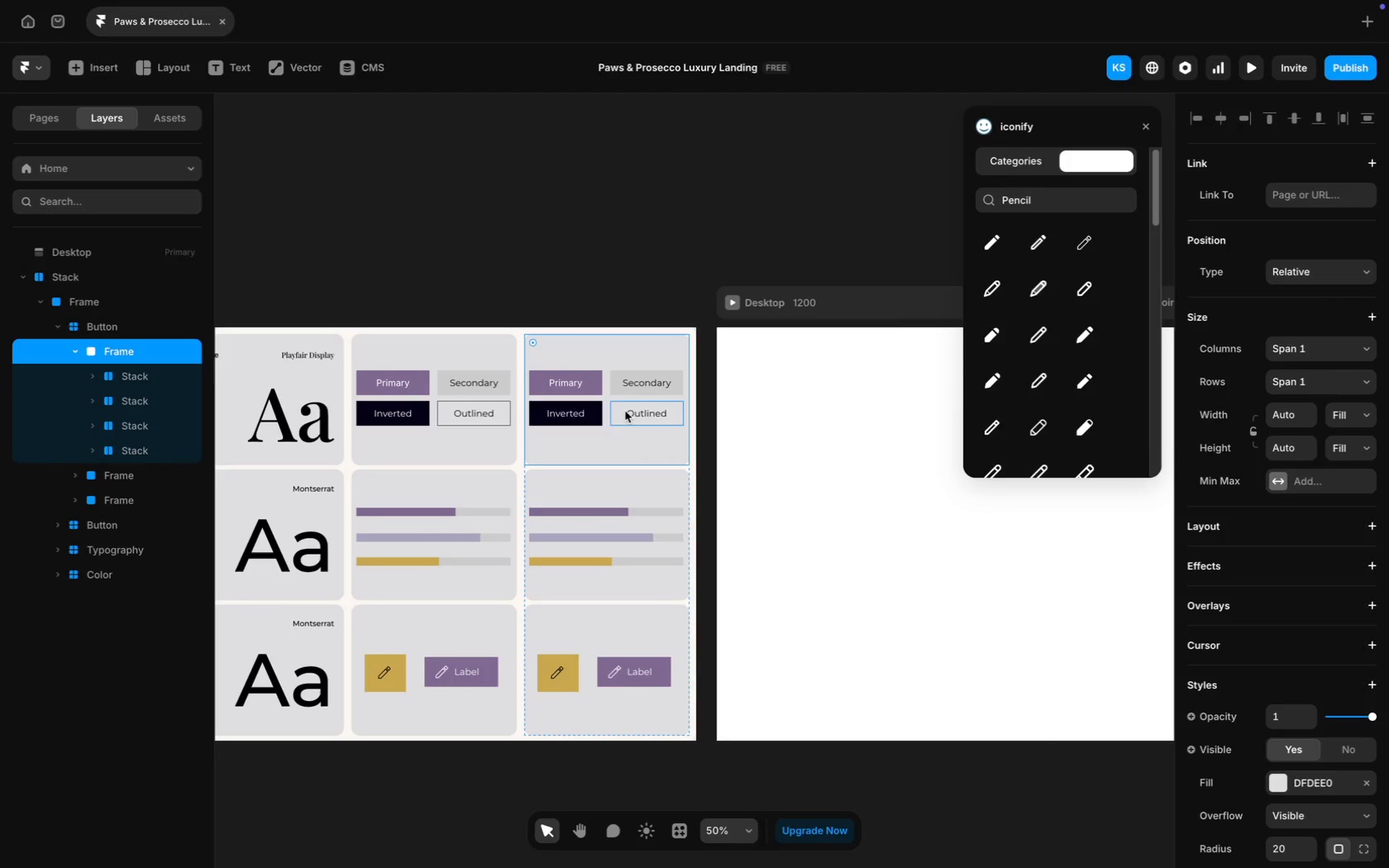 
left_click([618, 419])
 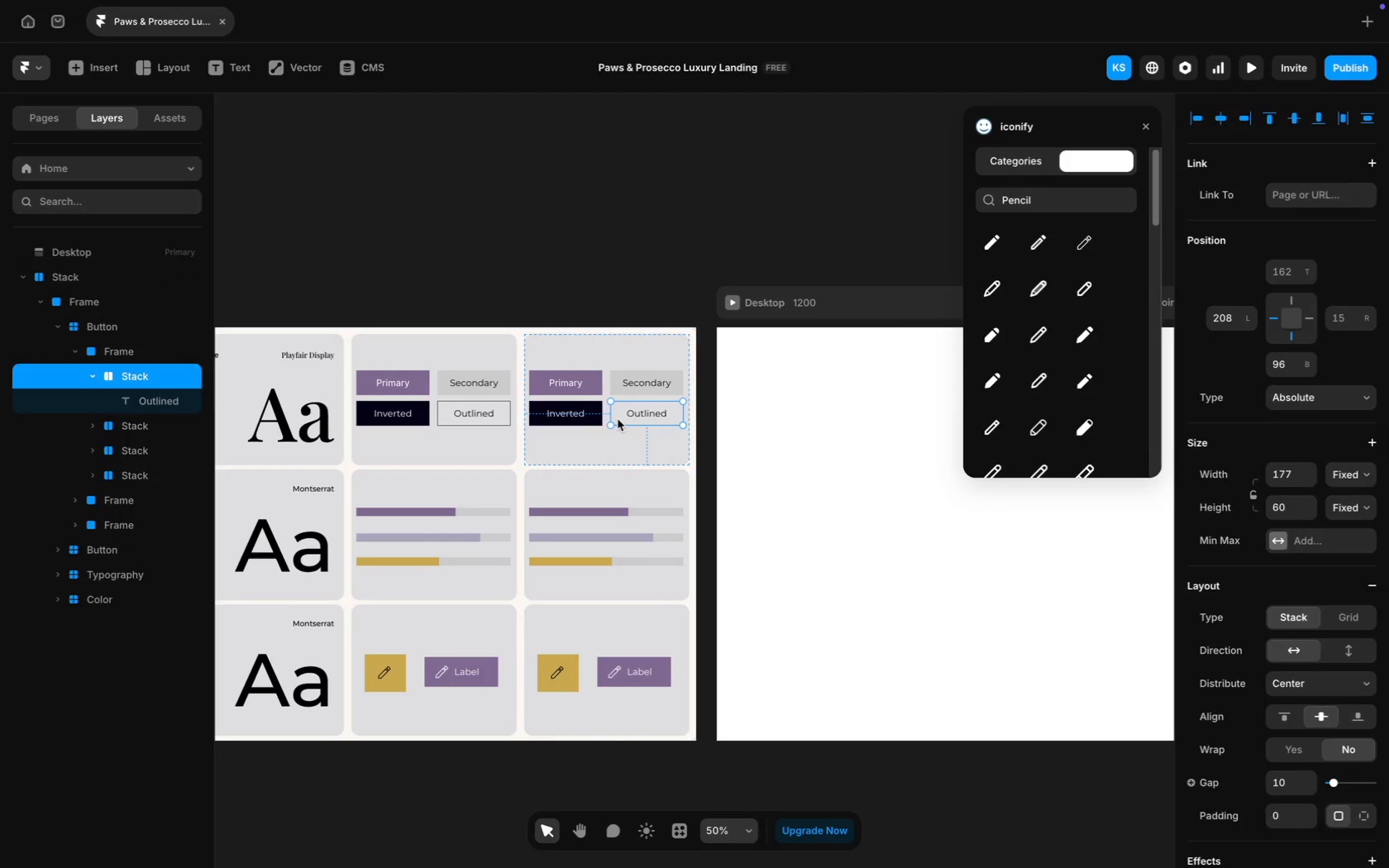 
key(Backspace)
 